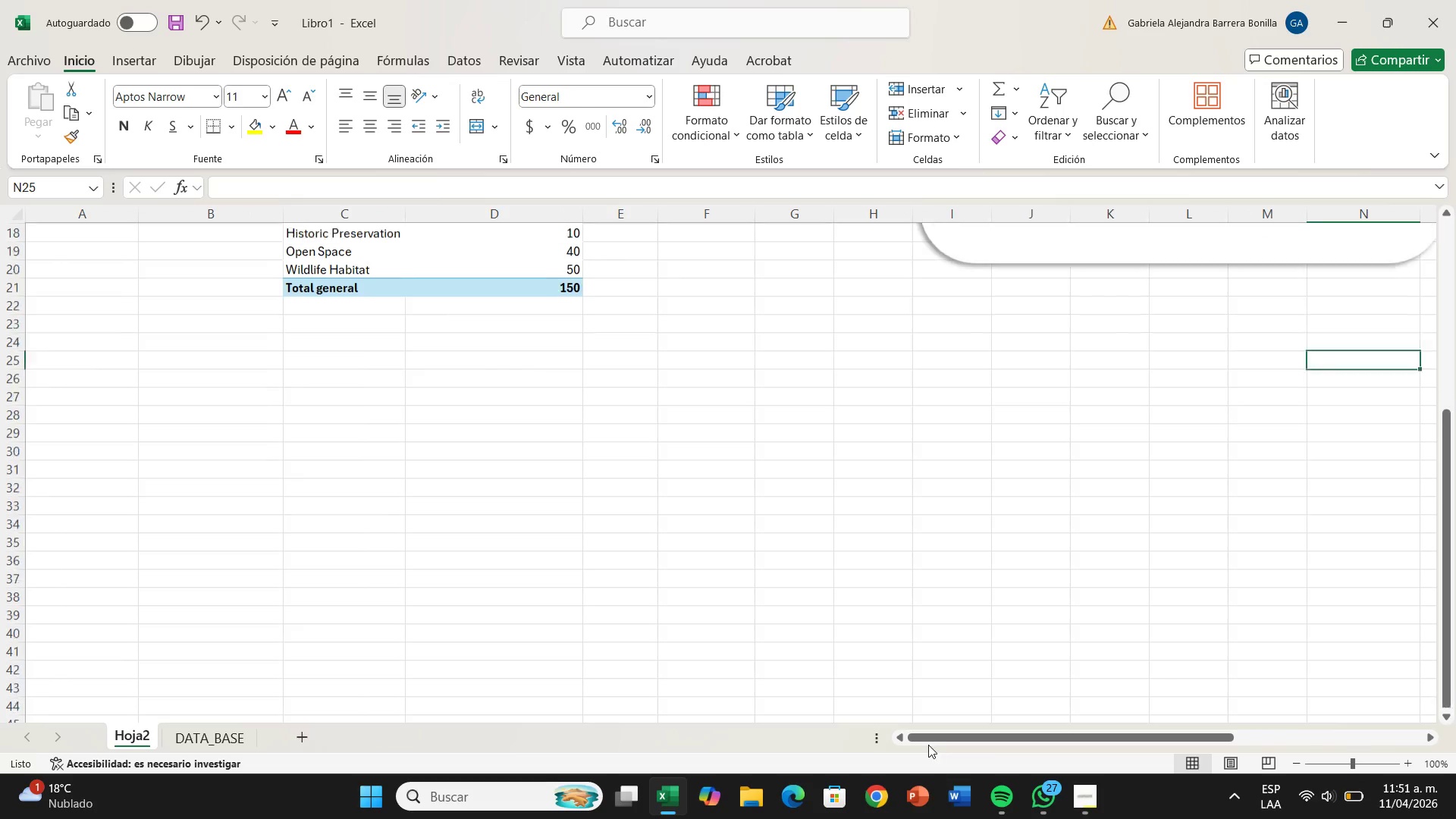 
scroll: coordinate [942, 745], scroll_direction: up, amount: 6.0
 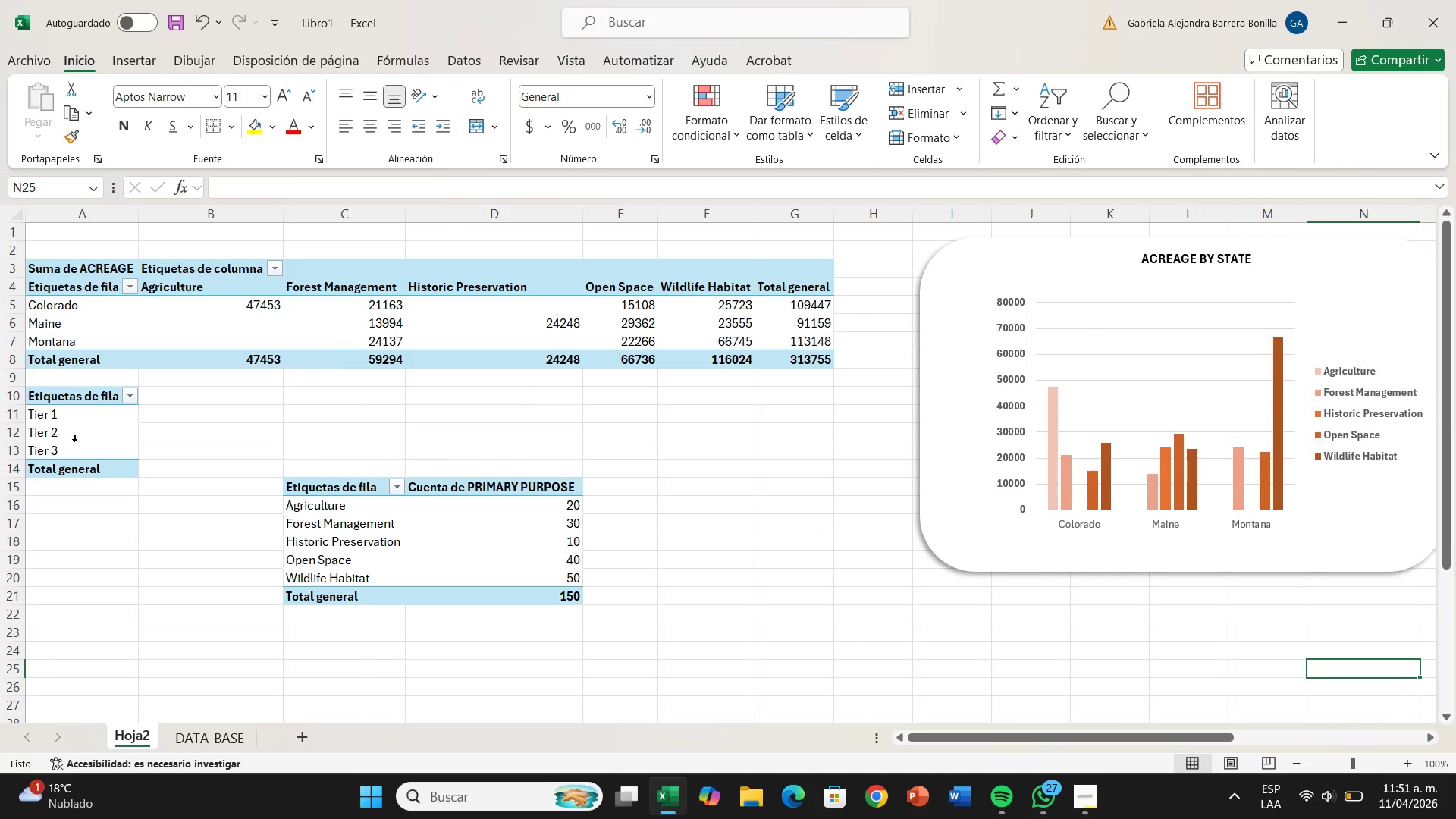 
left_click([97, 421])
 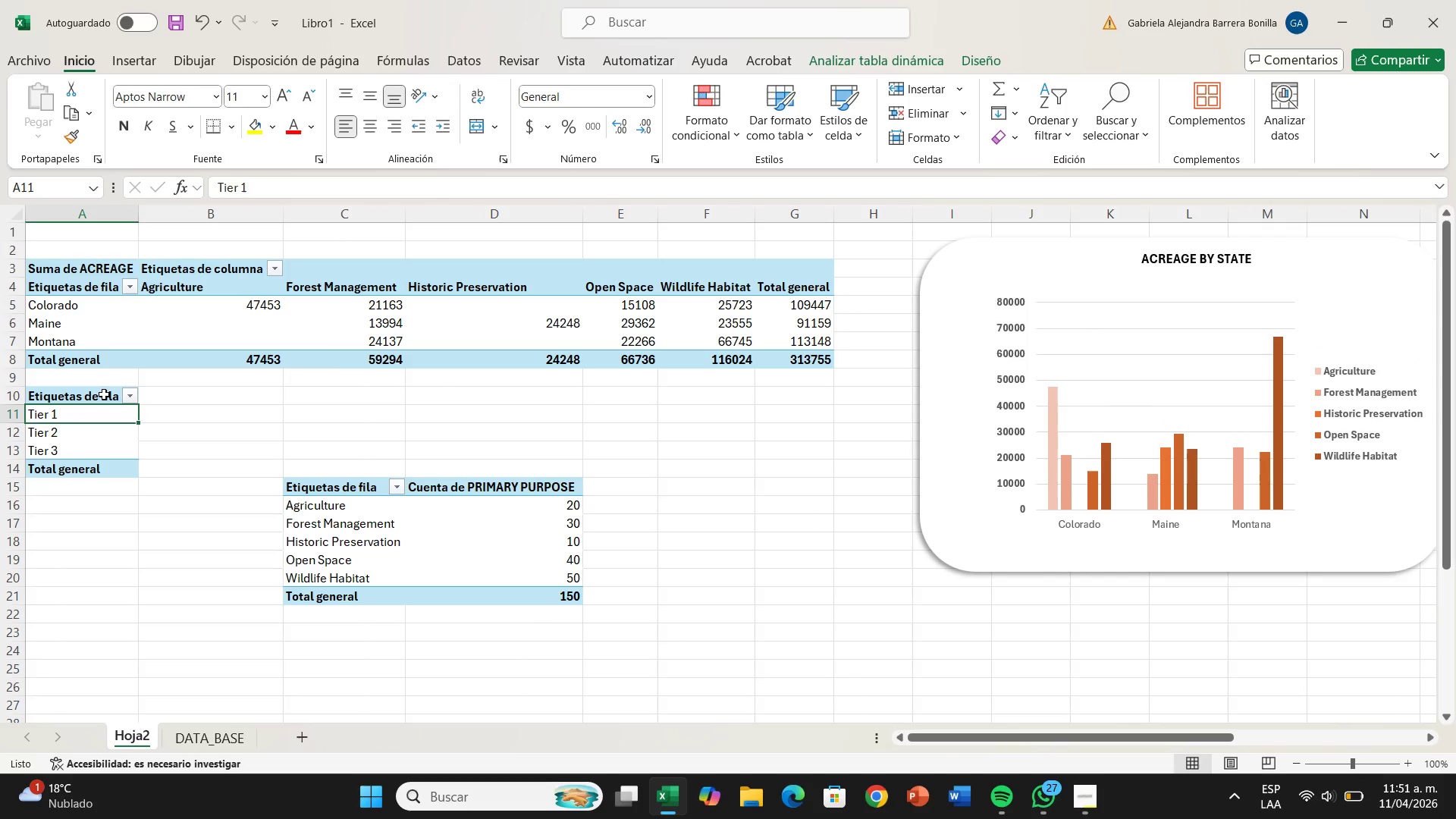 
left_click([104, 394])
 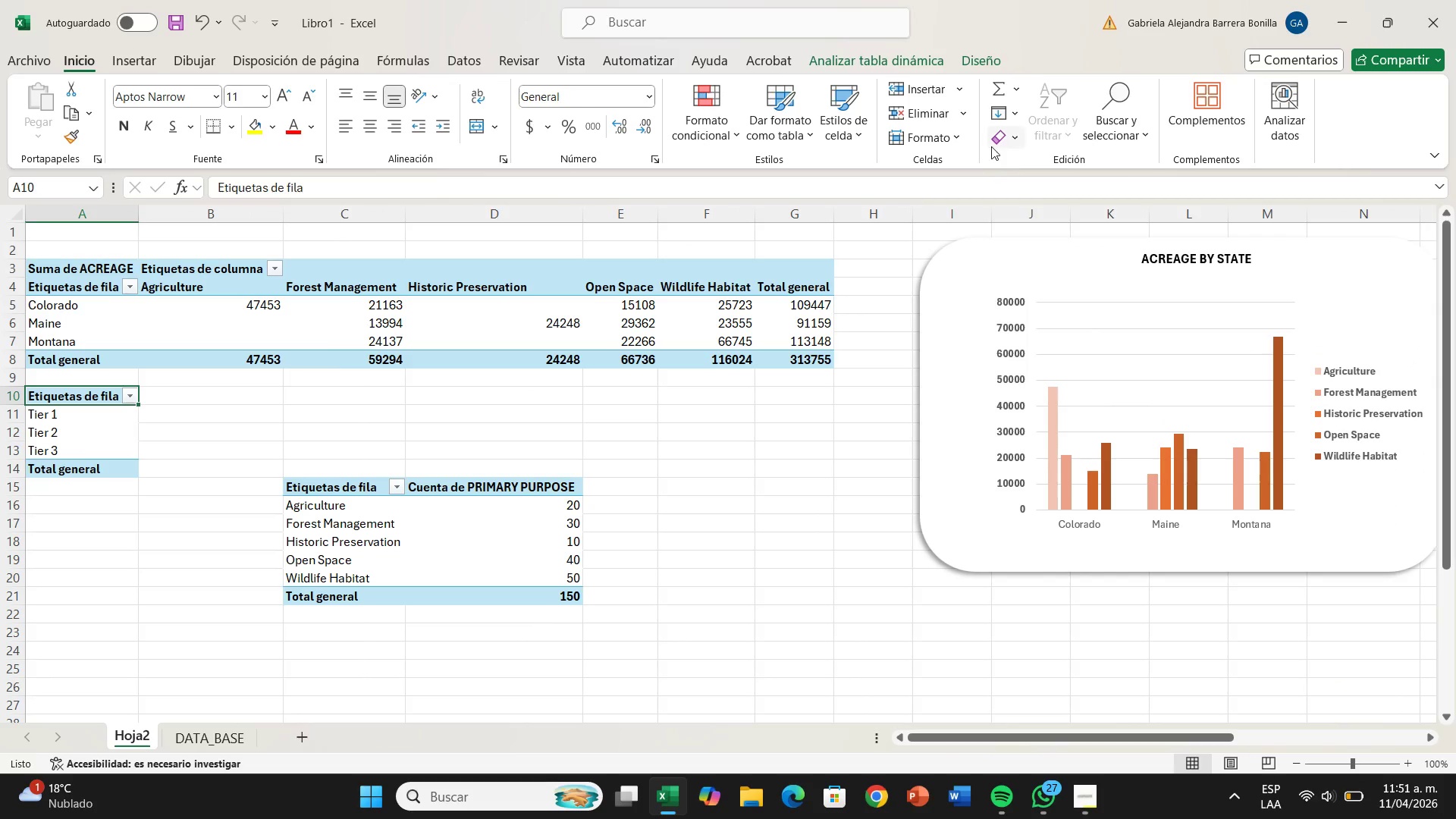 
left_click([991, 145])
 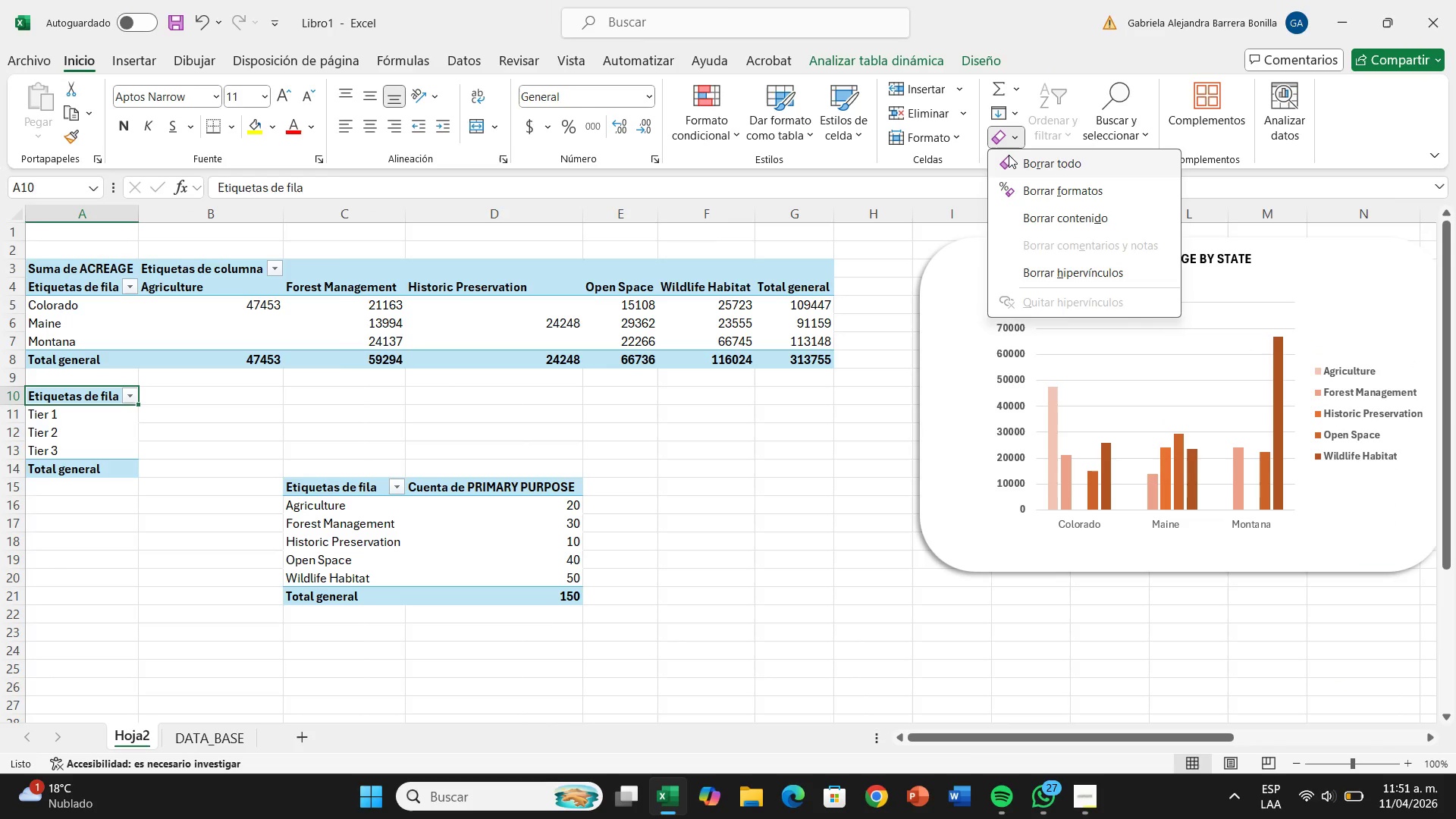 
left_click([1009, 155])
 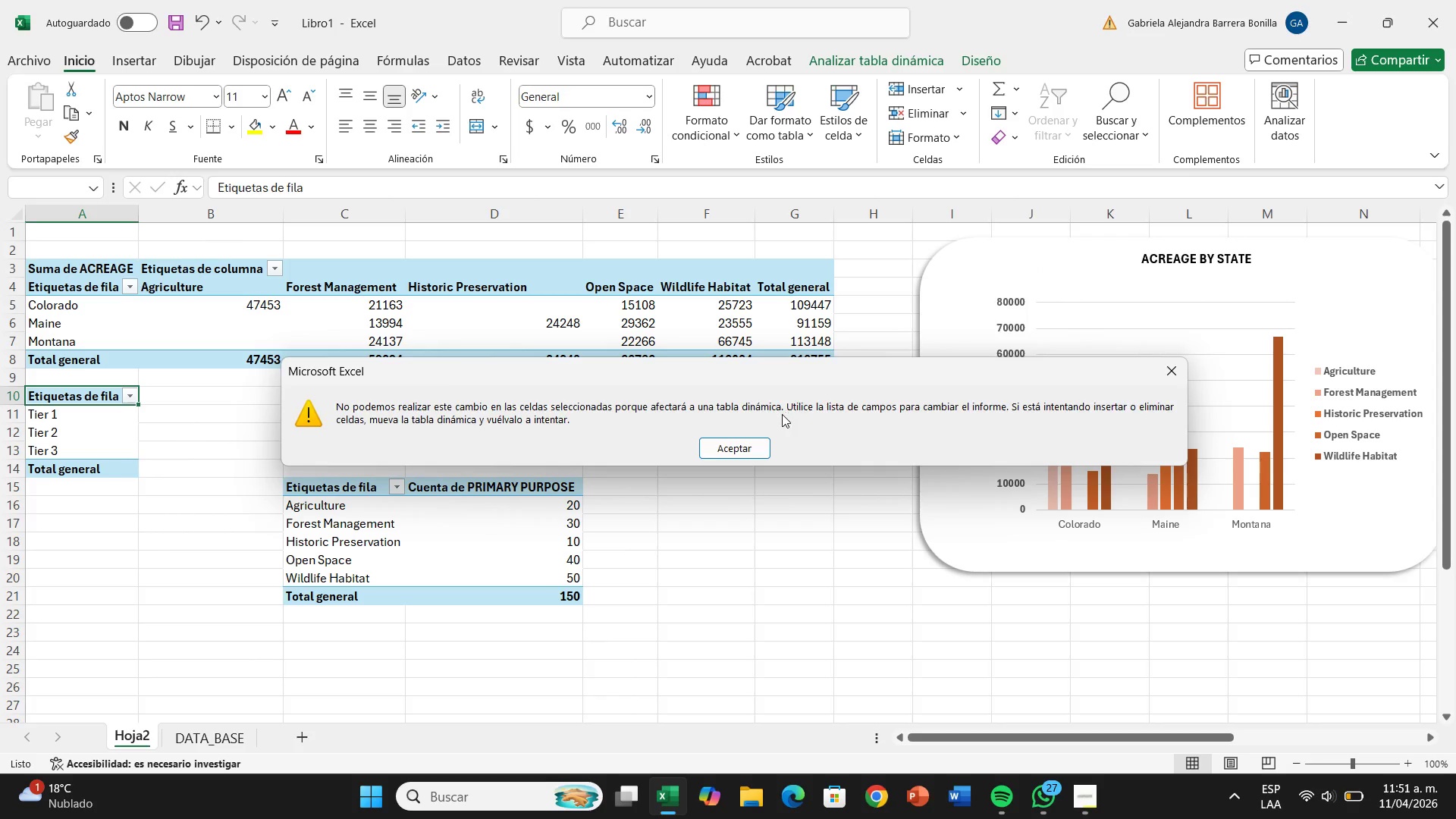 
left_click([747, 455])
 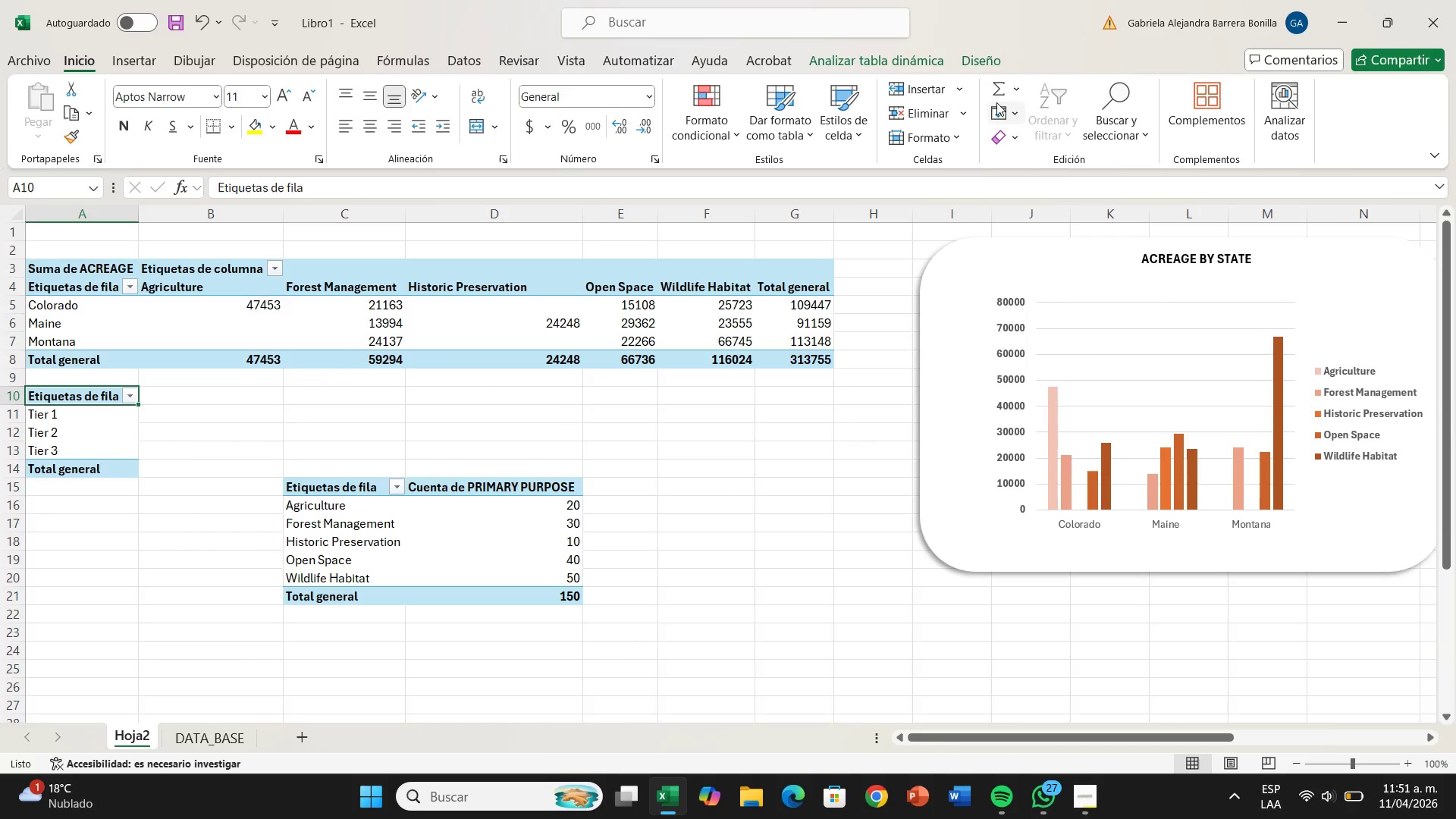 
left_click([896, 50])
 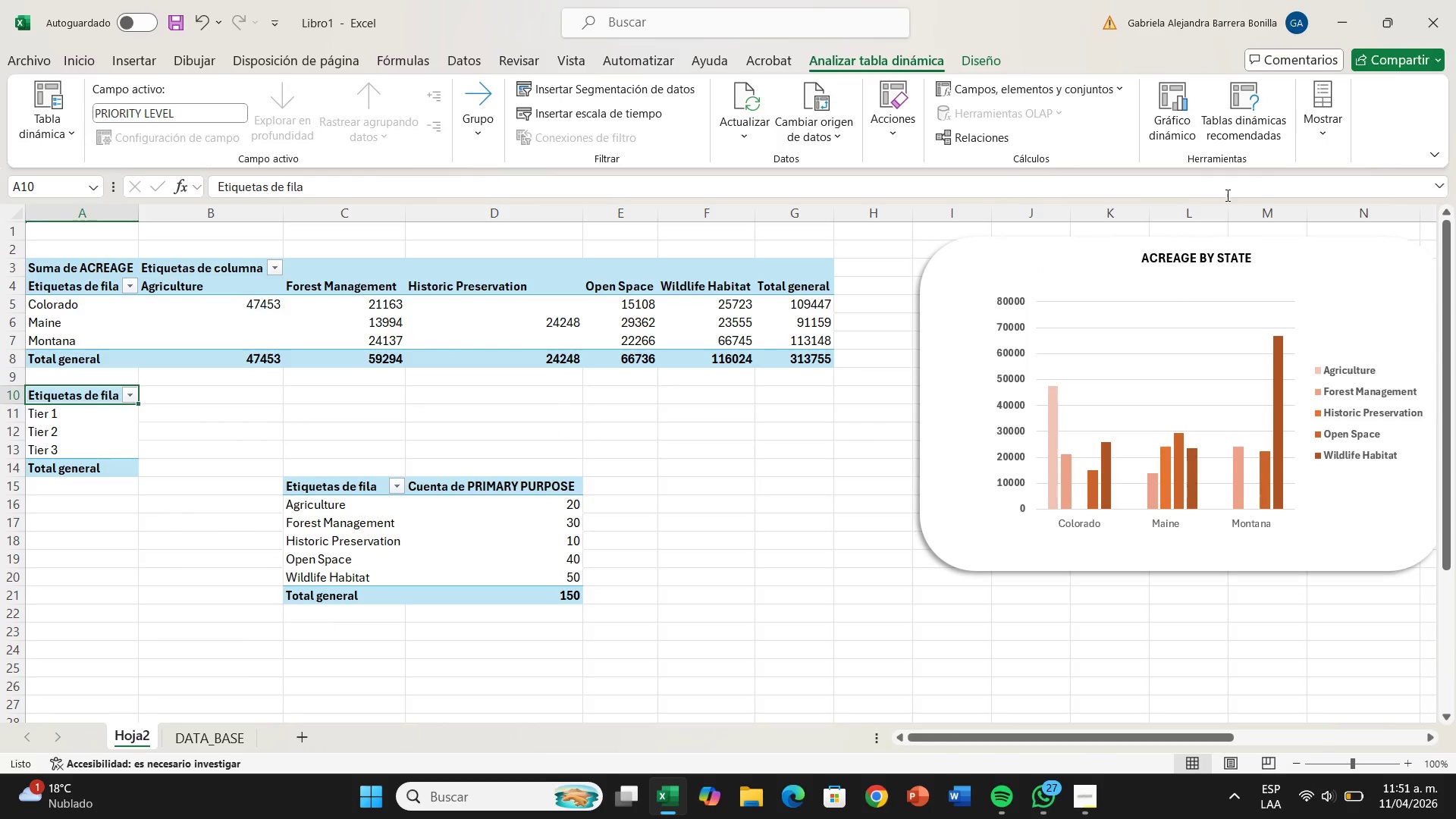 
left_click([840, 491])
 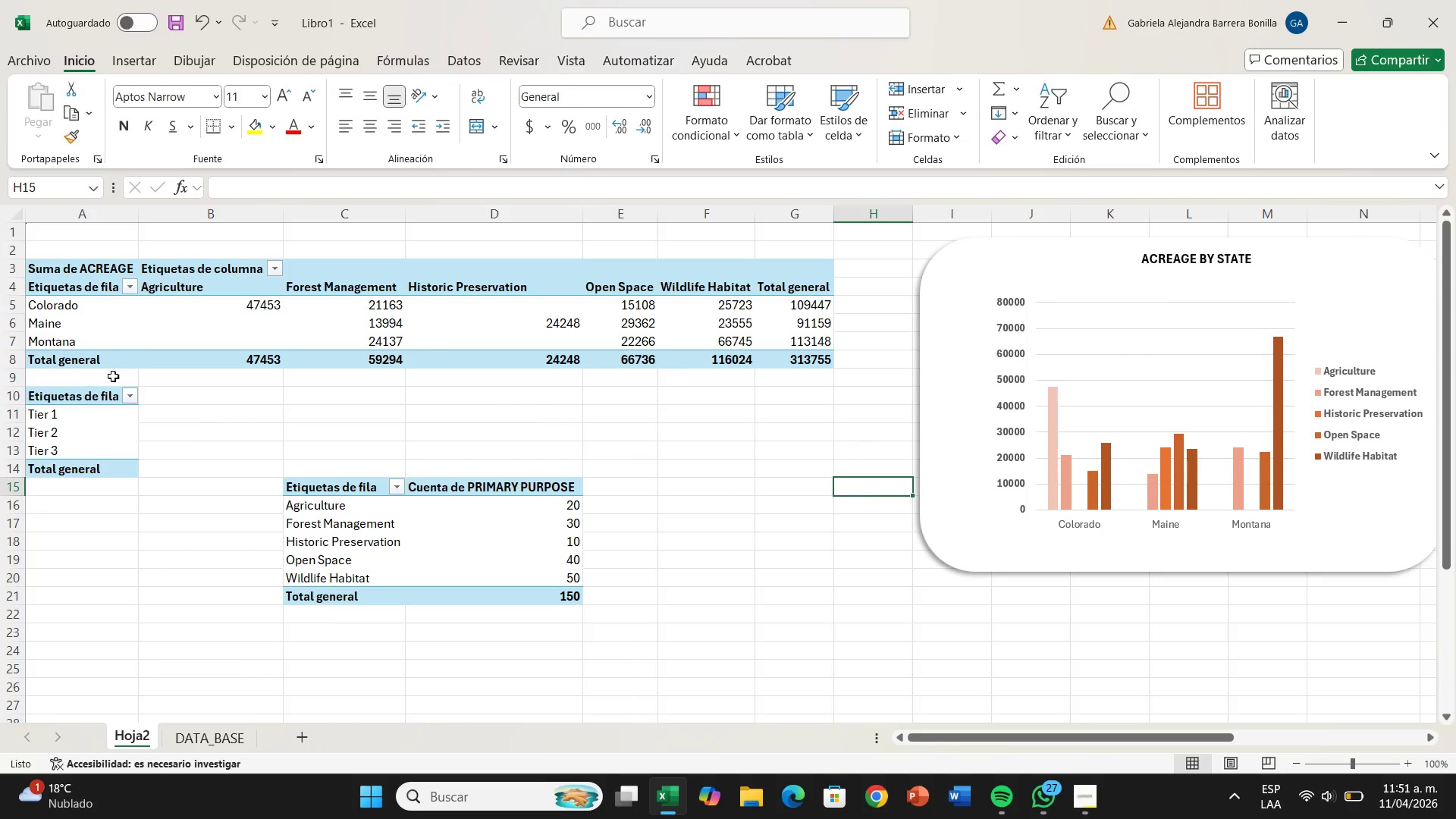 
left_click([91, 395])
 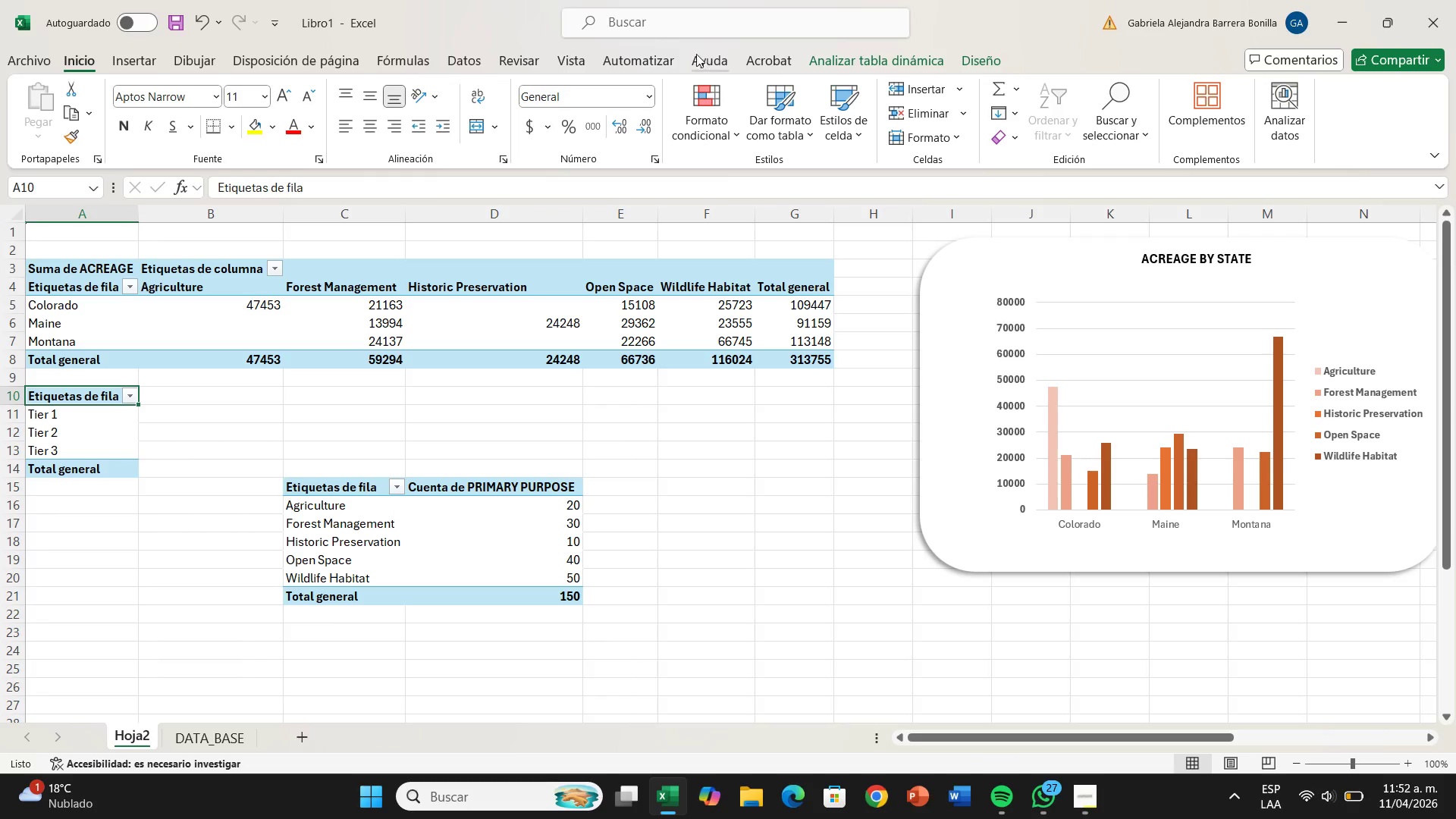 
wait(8.08)
 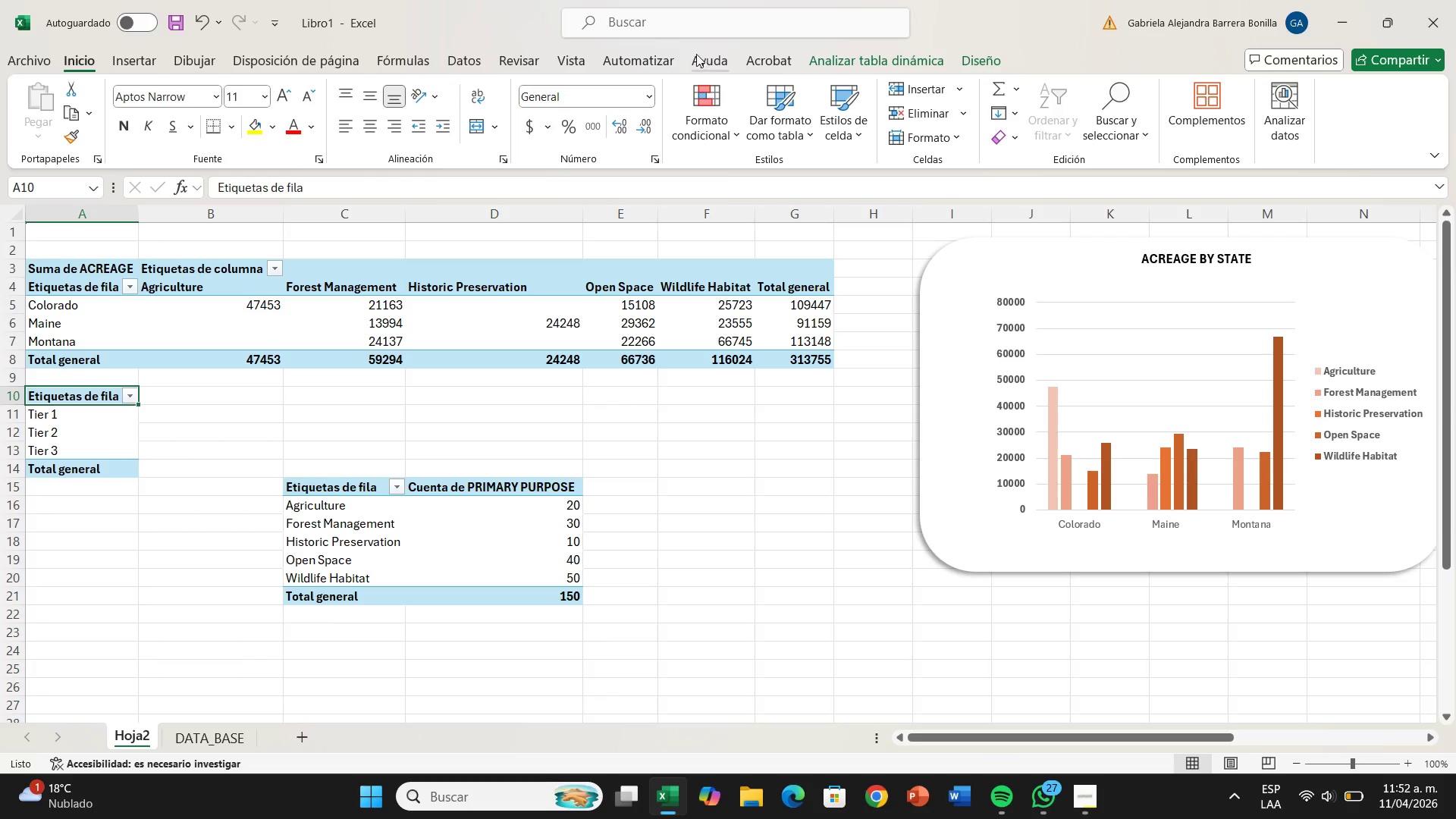 
left_click_drag(start_coordinate=[1121, 731], to_coordinate=[1276, 768])
 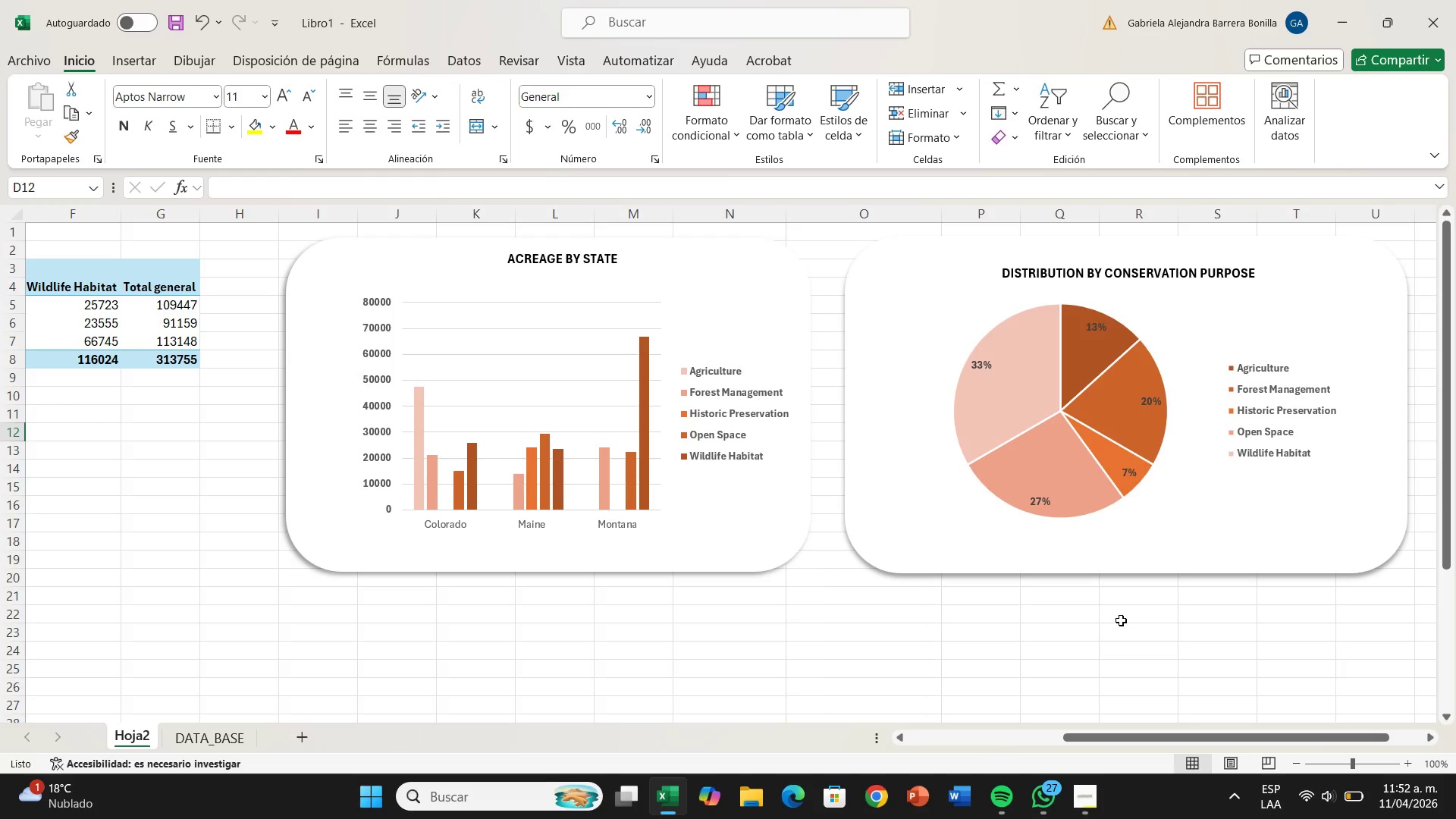 
wait(33.19)
 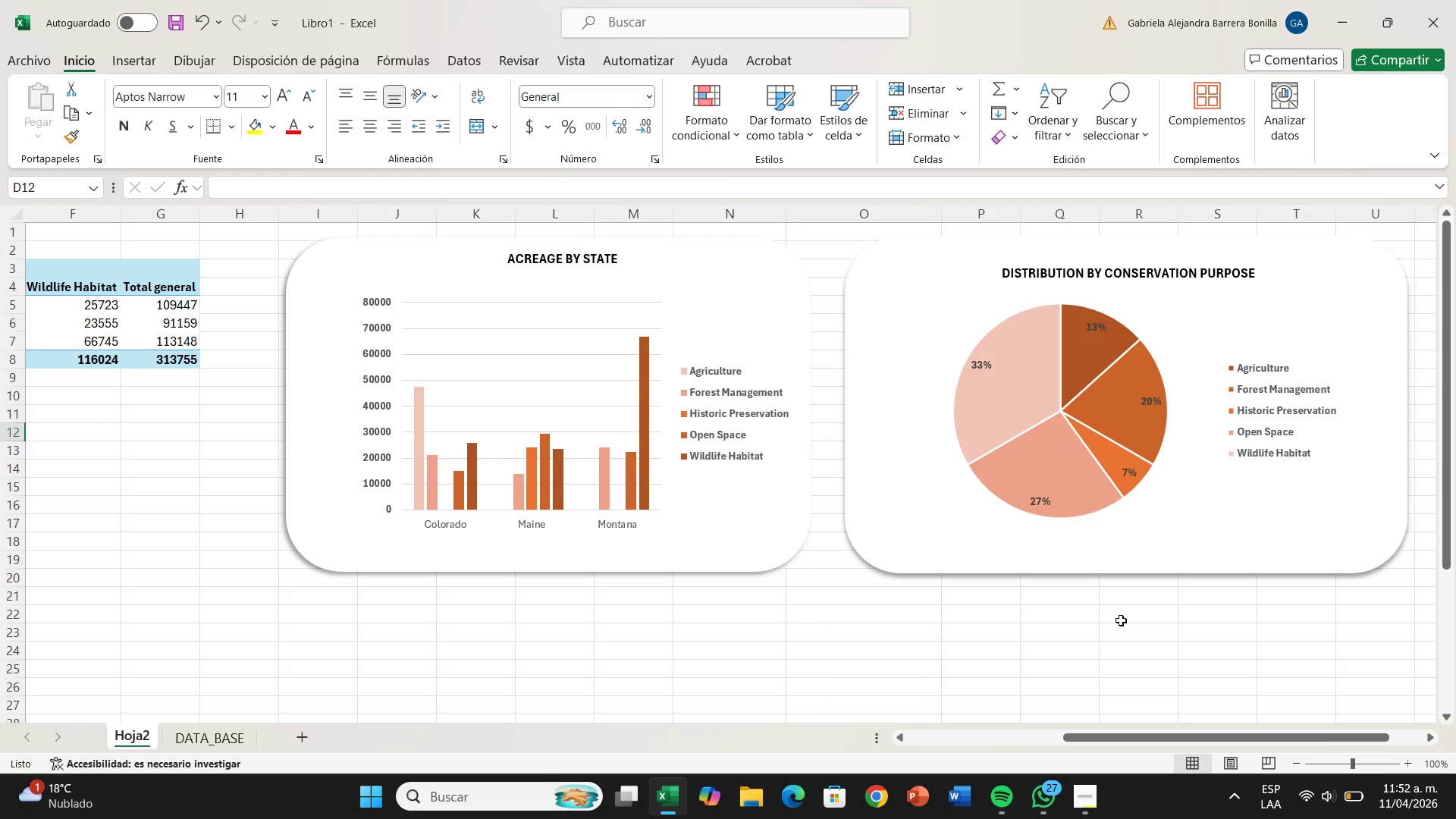 
left_click_drag(start_coordinate=[1150, 738], to_coordinate=[906, 807])
 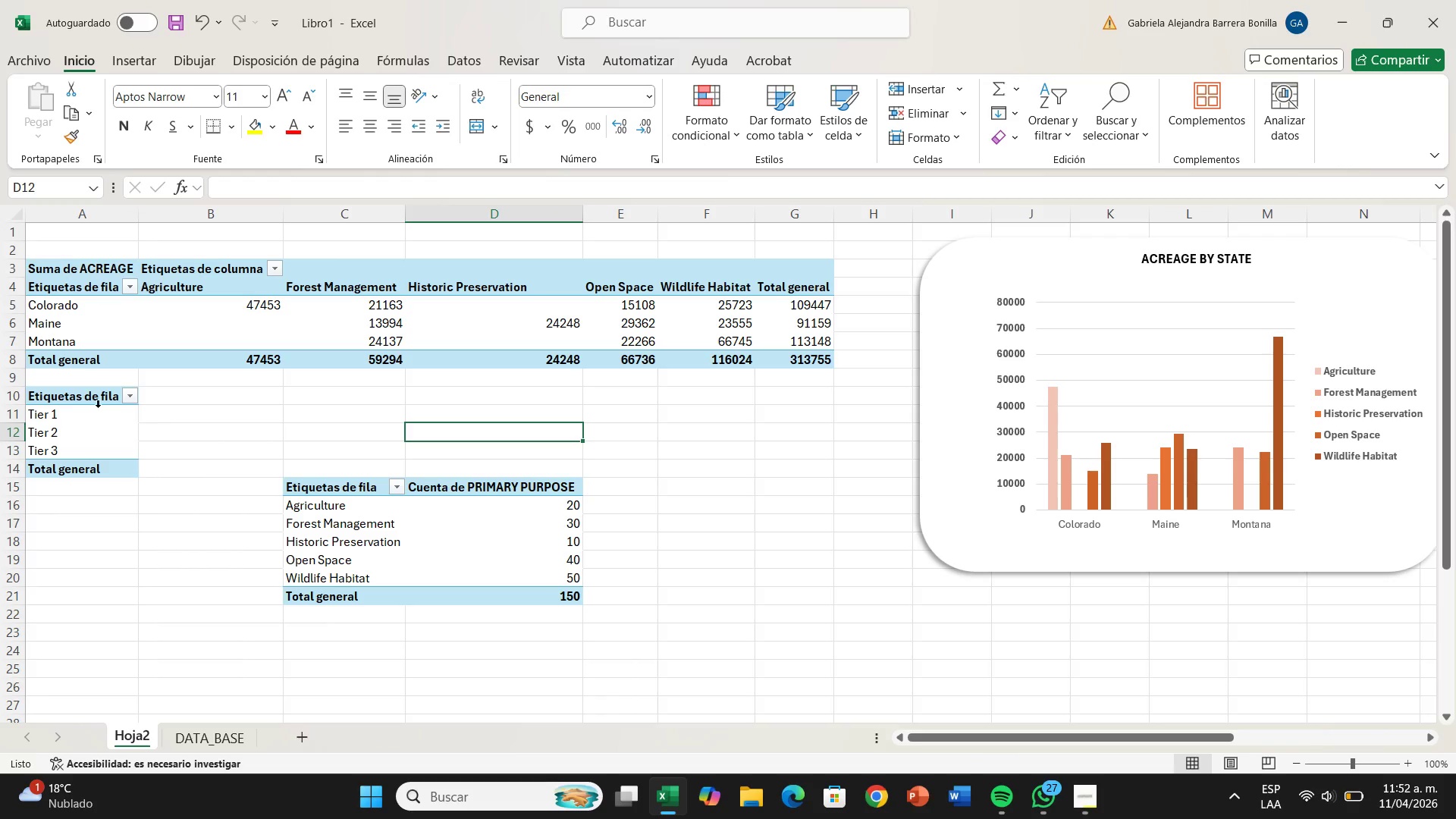 
left_click([72, 398])
 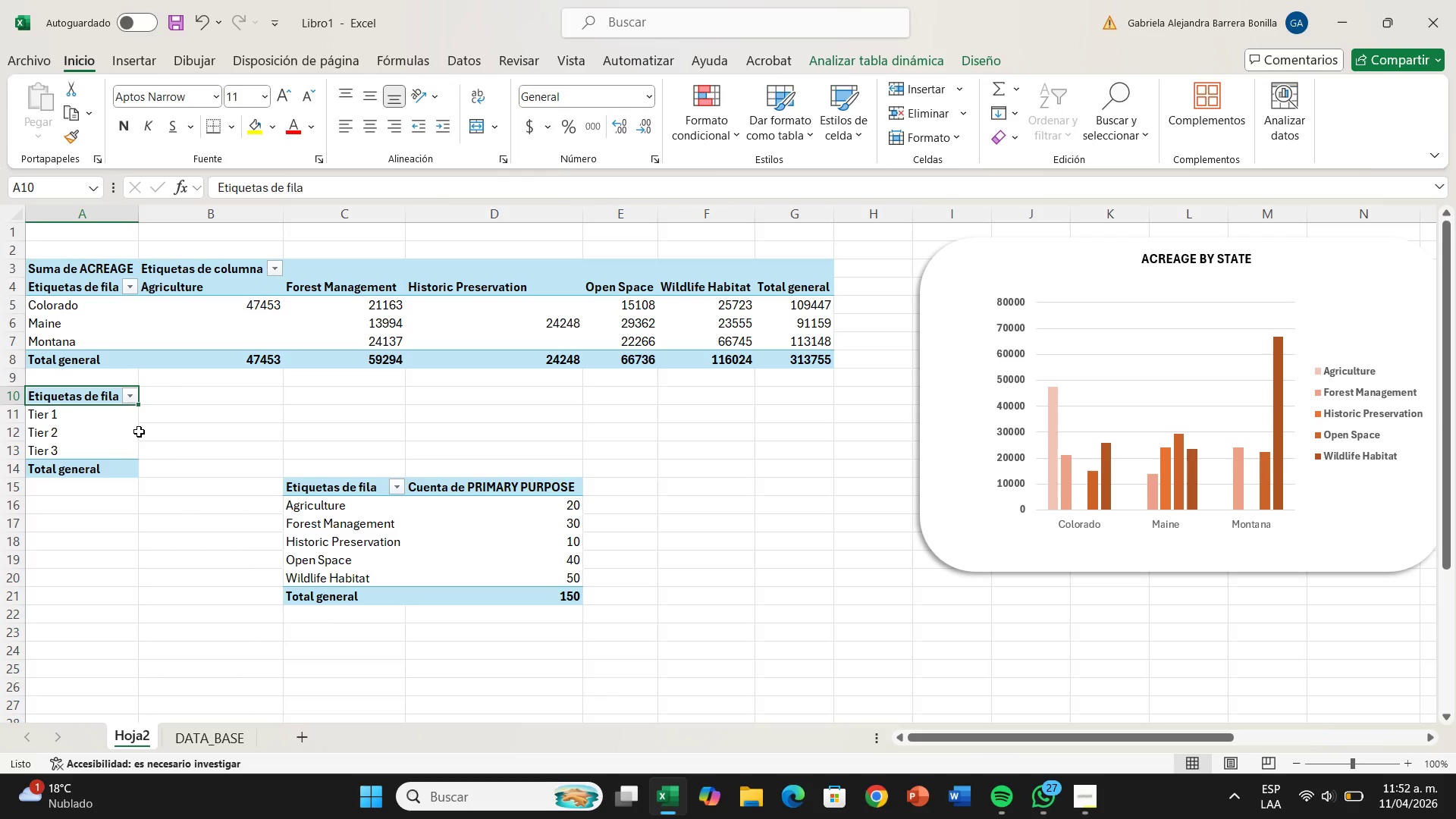 
scroll: coordinate [99, 466], scroll_direction: up, amount: 2.0
 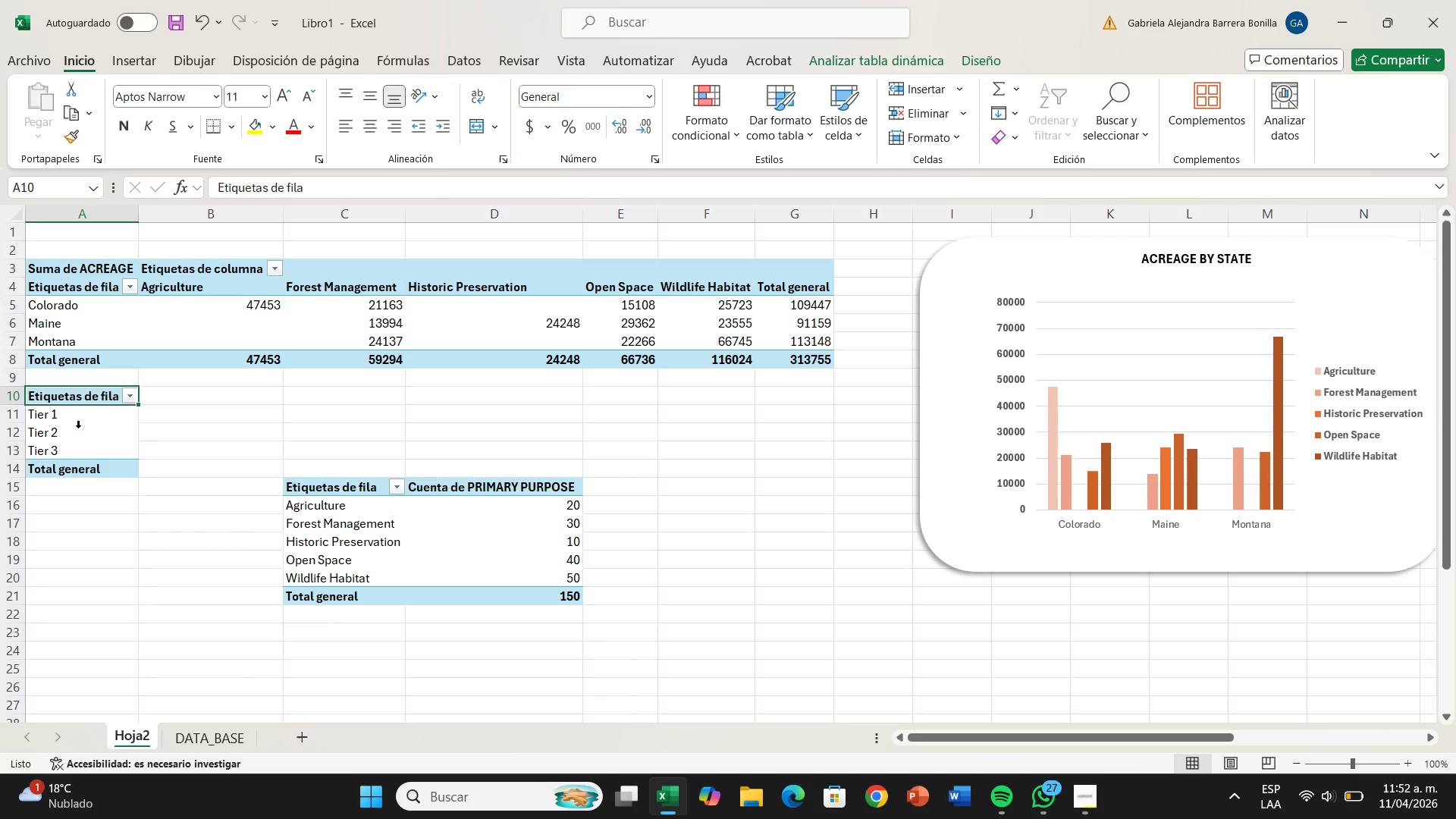 
left_click([78, 428])
 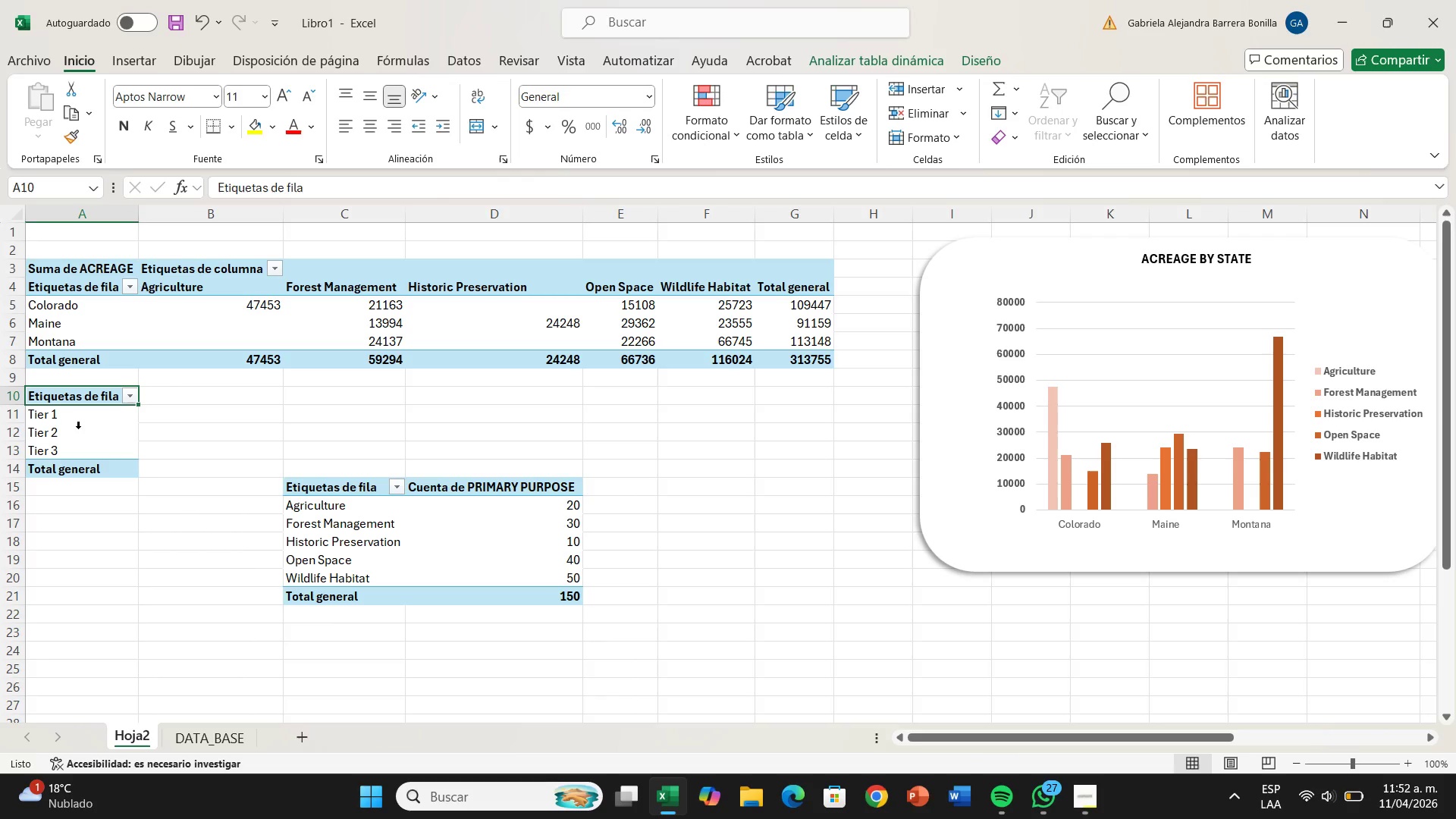 
double_click([78, 428])
 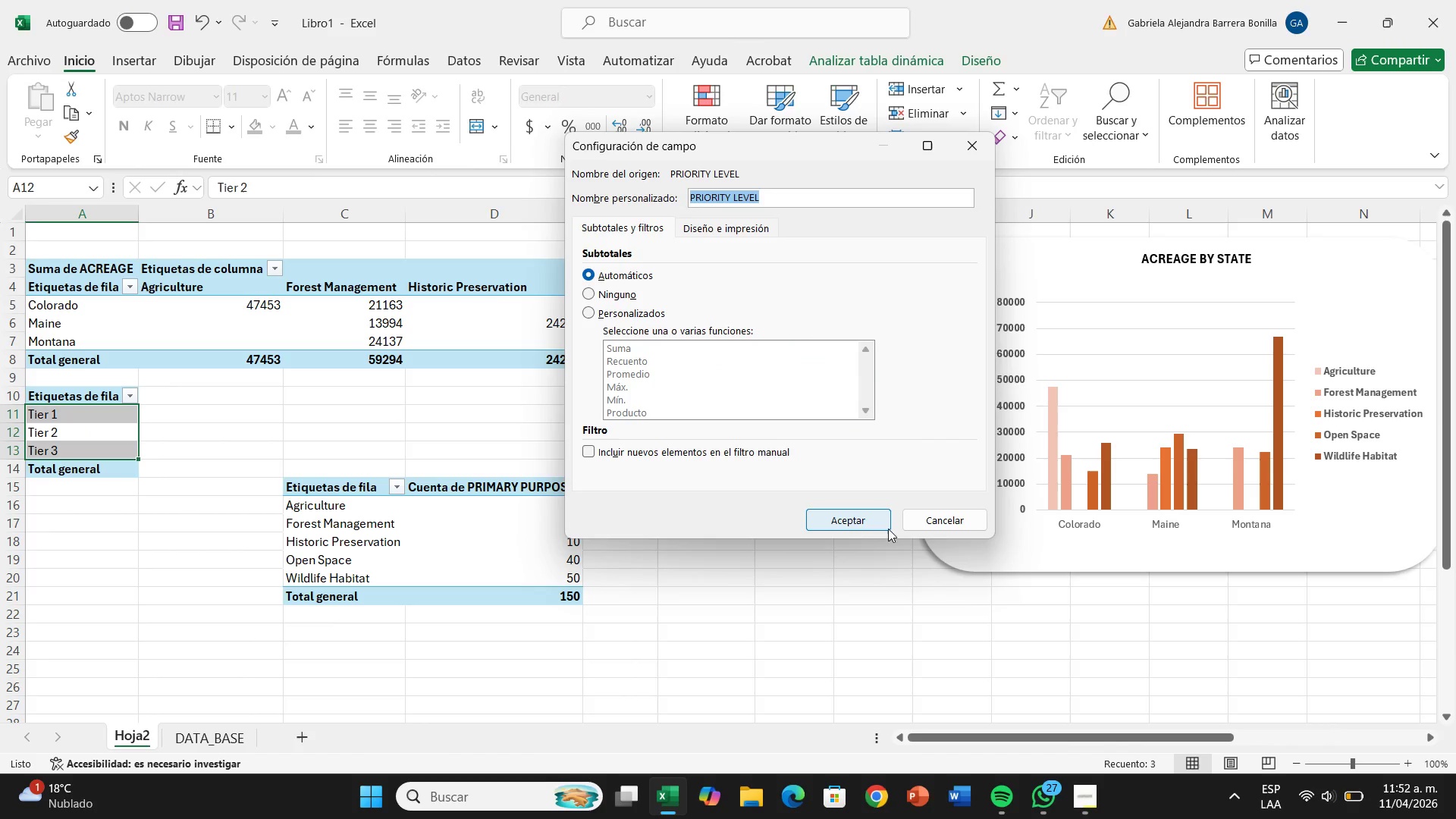 
left_click([858, 520])
 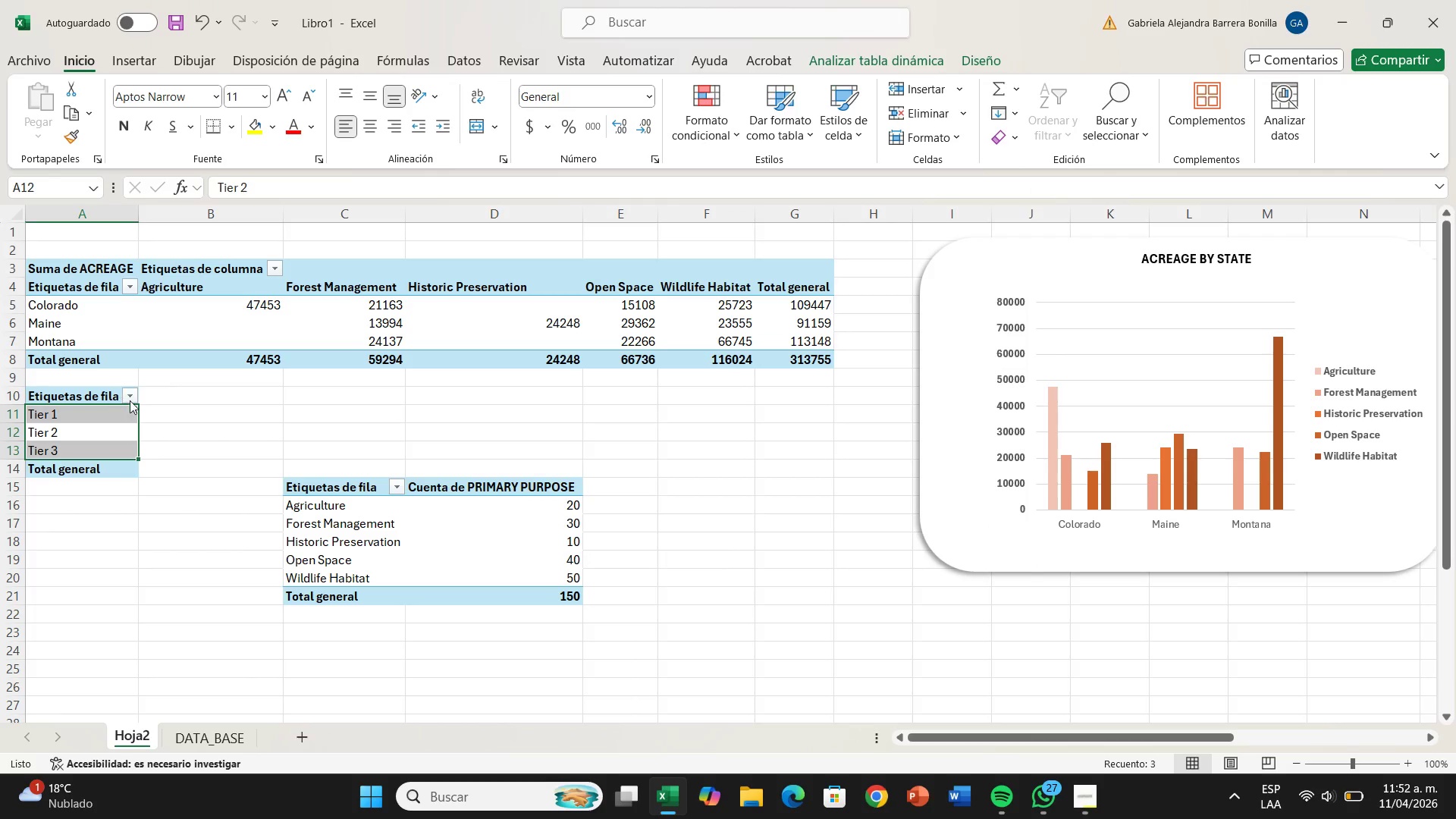 
left_click([133, 398])
 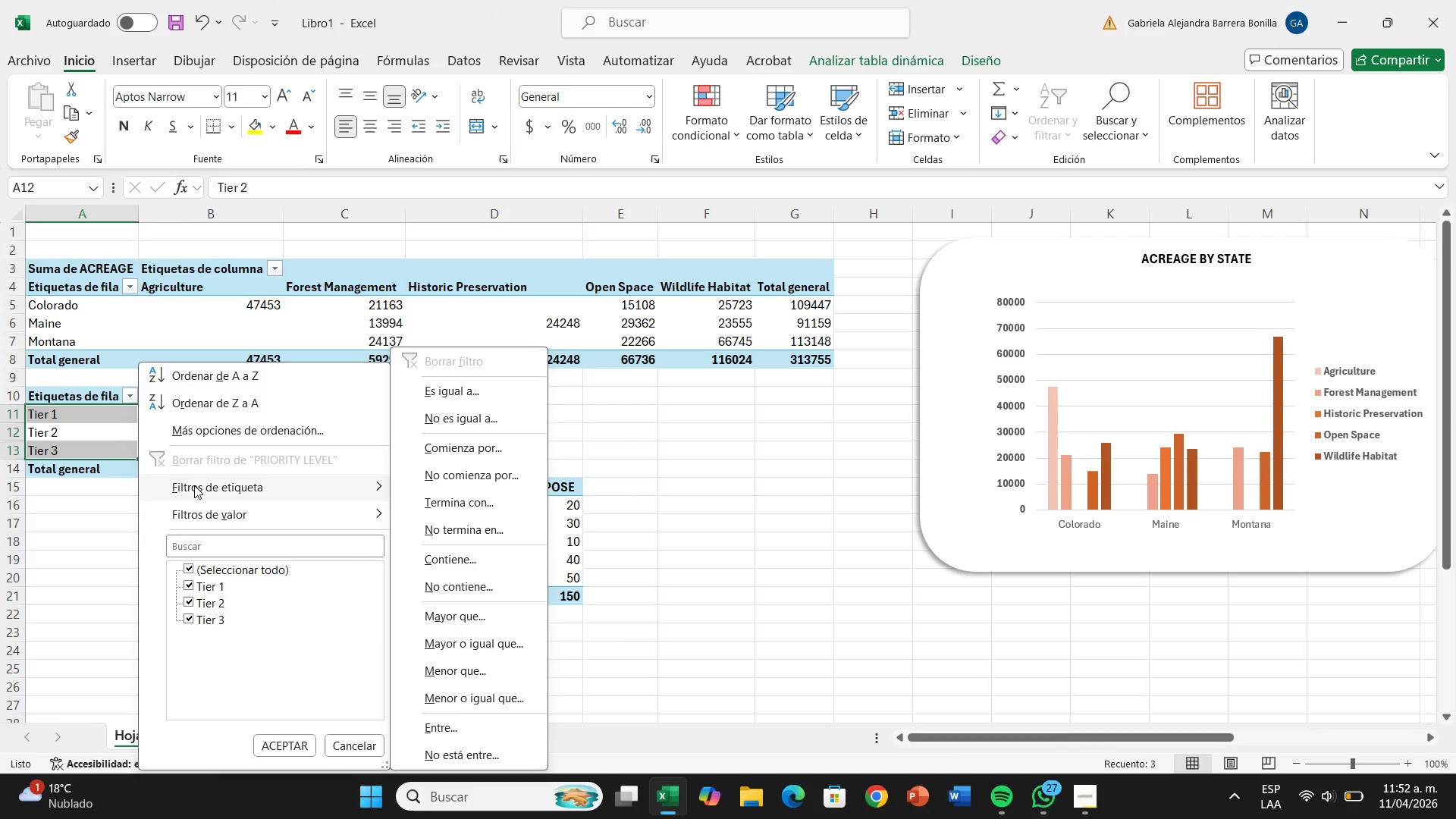 
left_click([64, 391])
 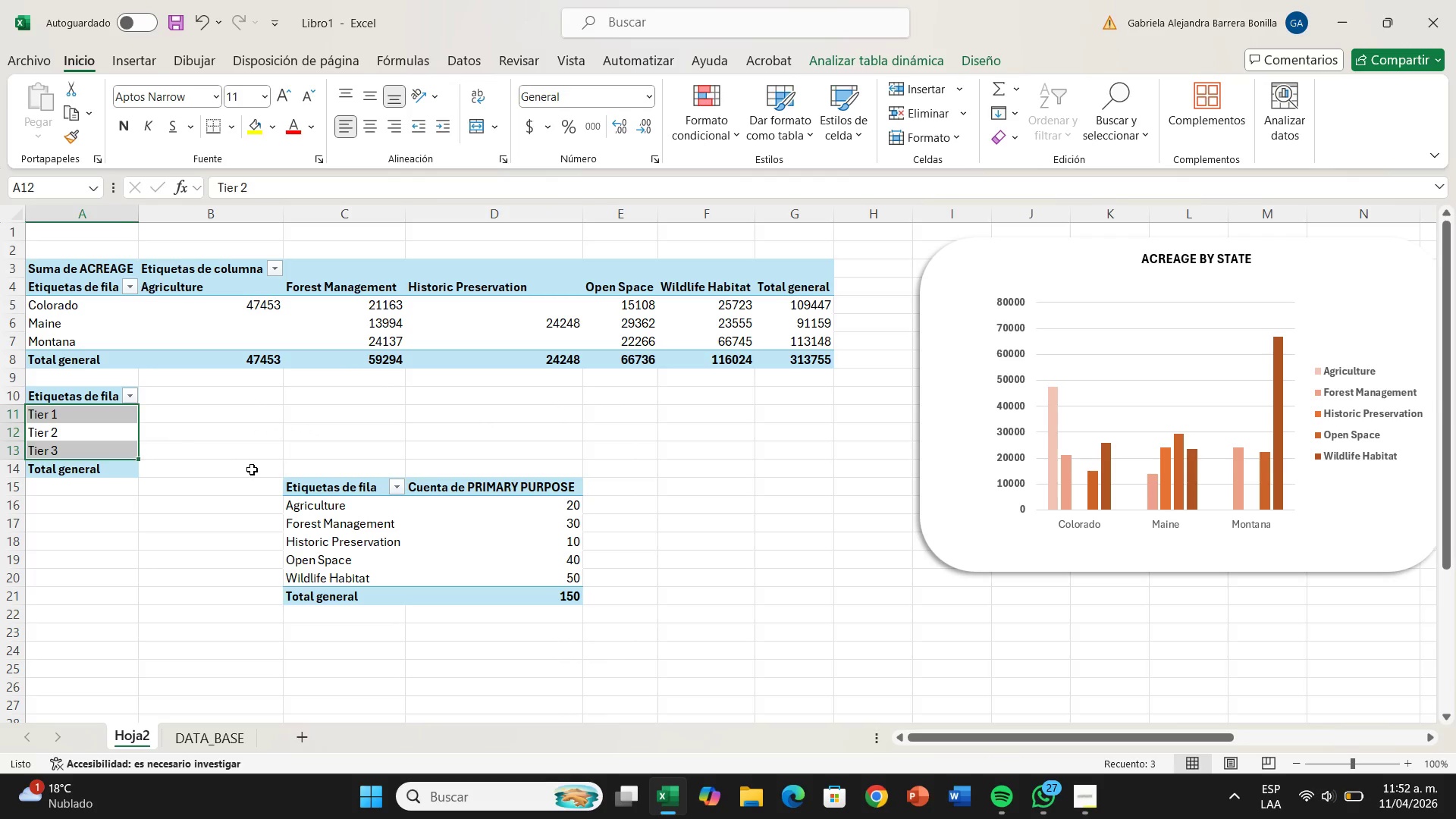 
left_click([252, 469])
 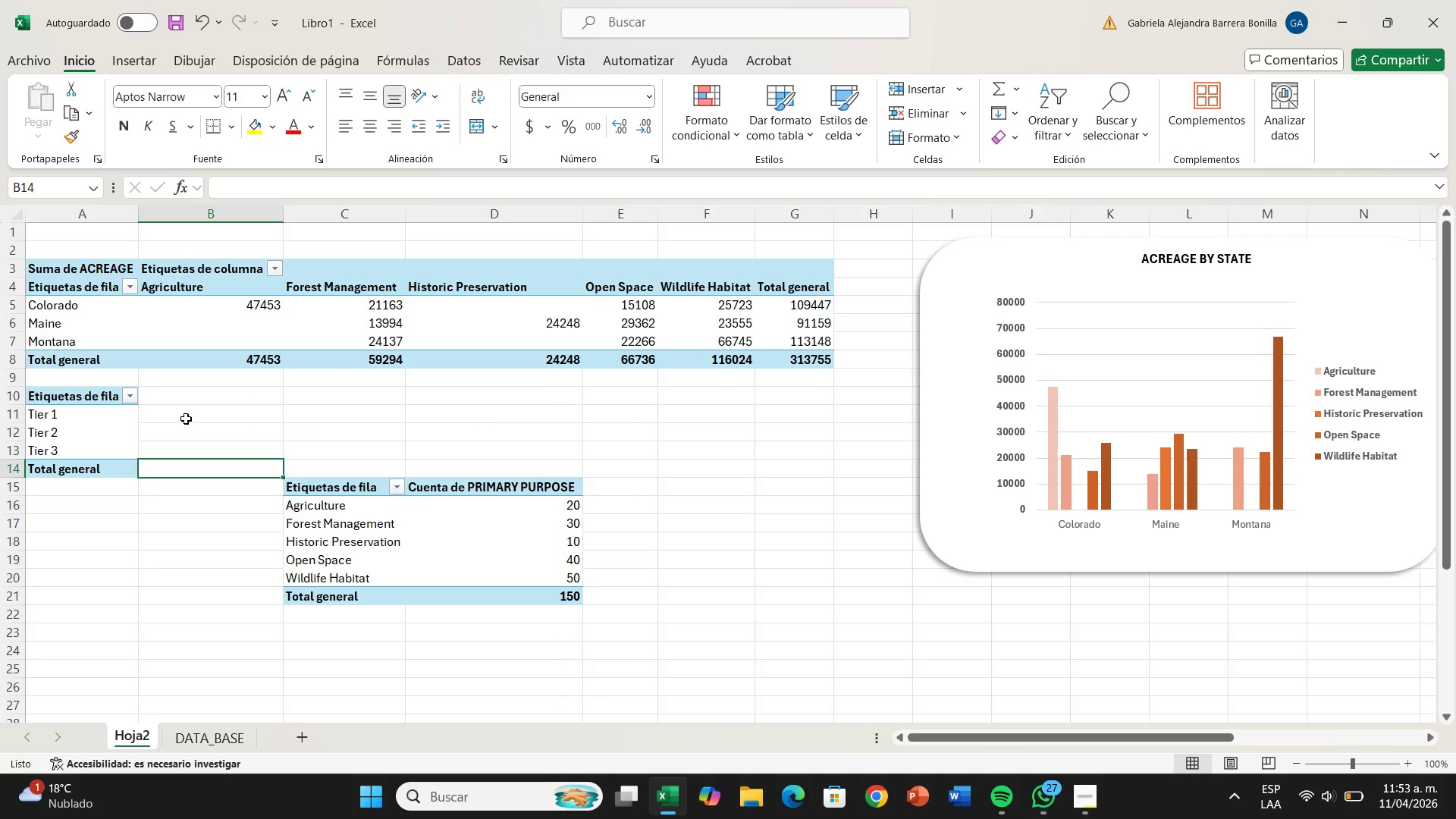 
left_click([186, 419])
 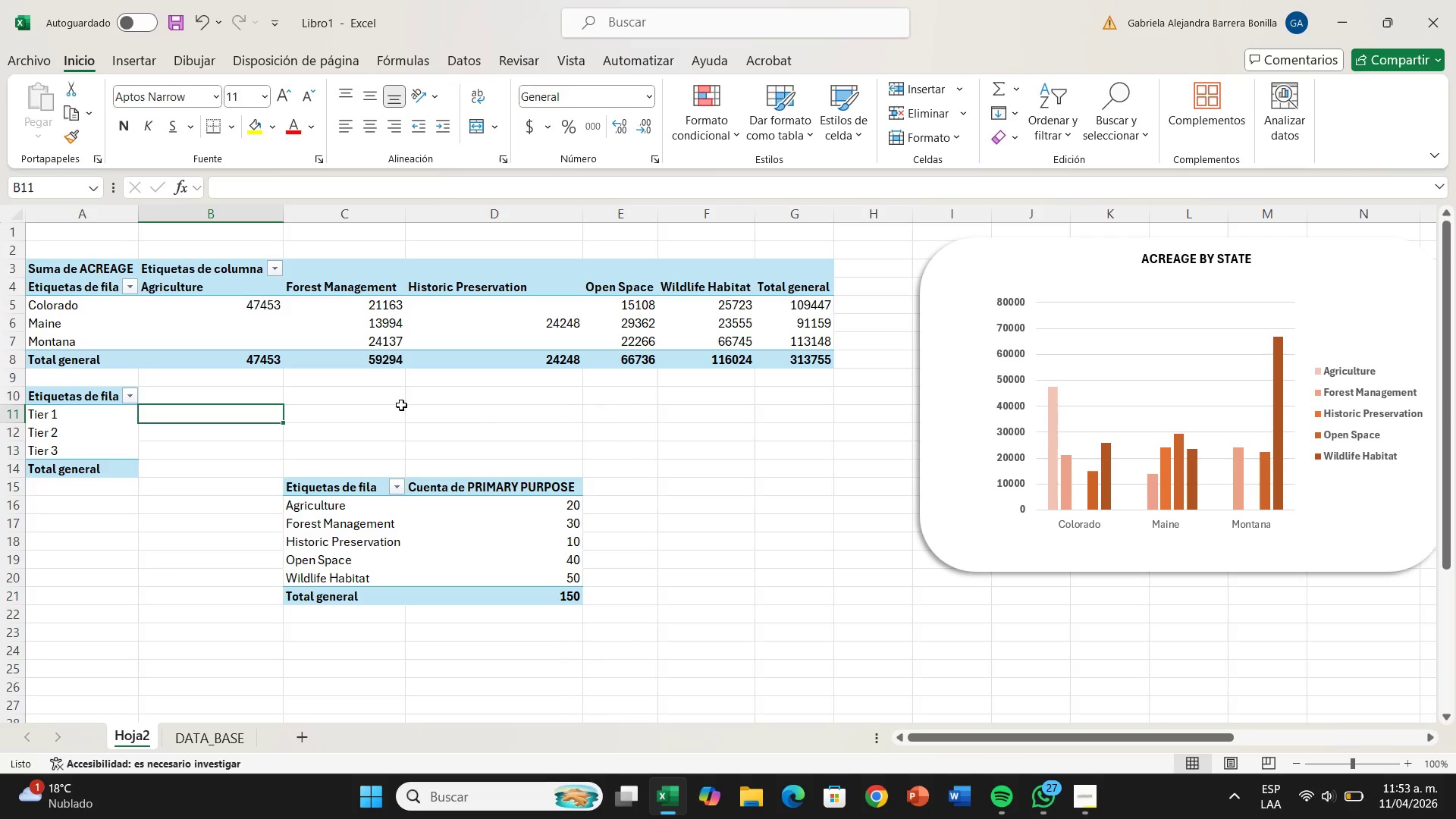 
left_click([61, 394])
 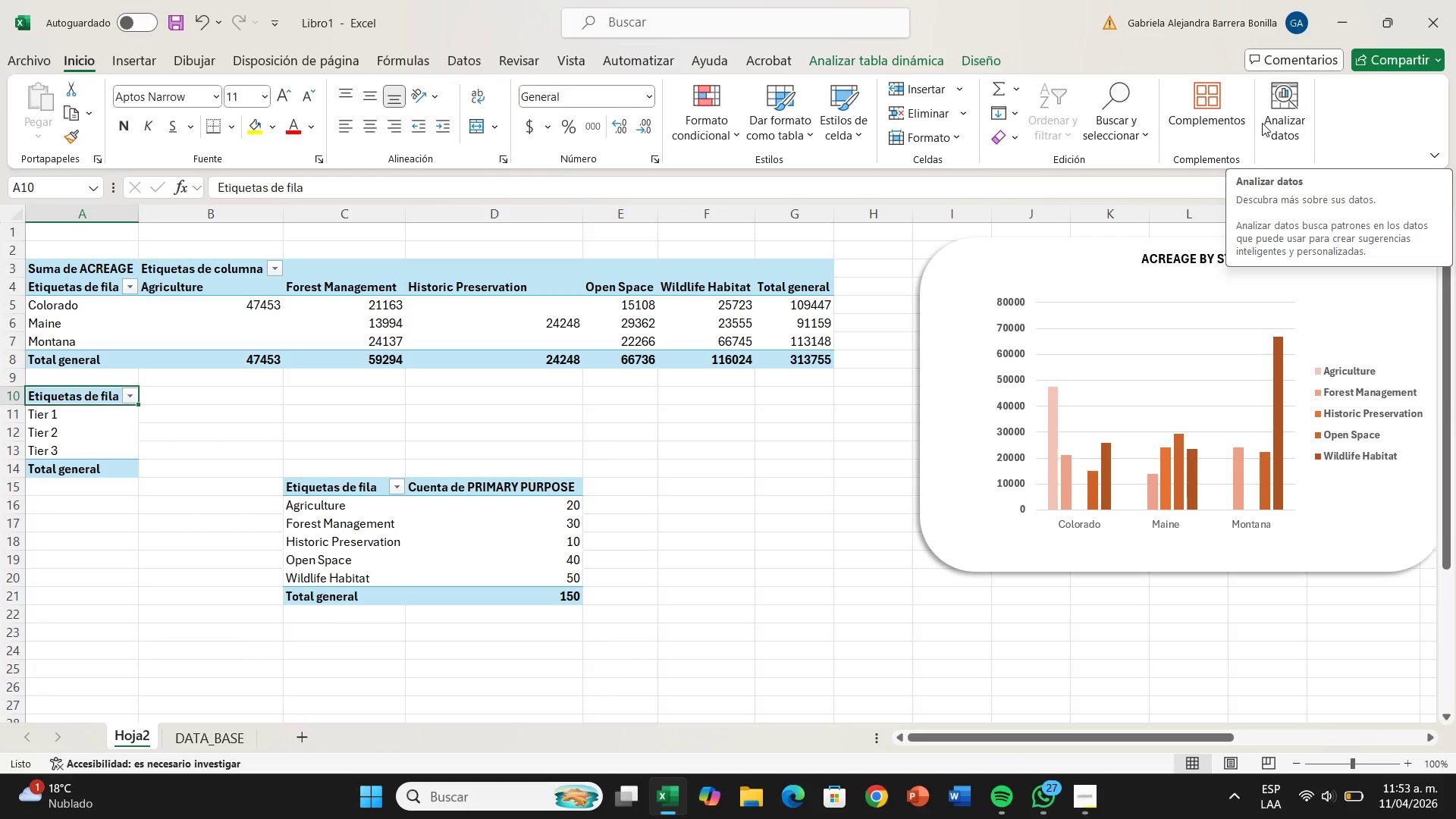 
wait(9.45)
 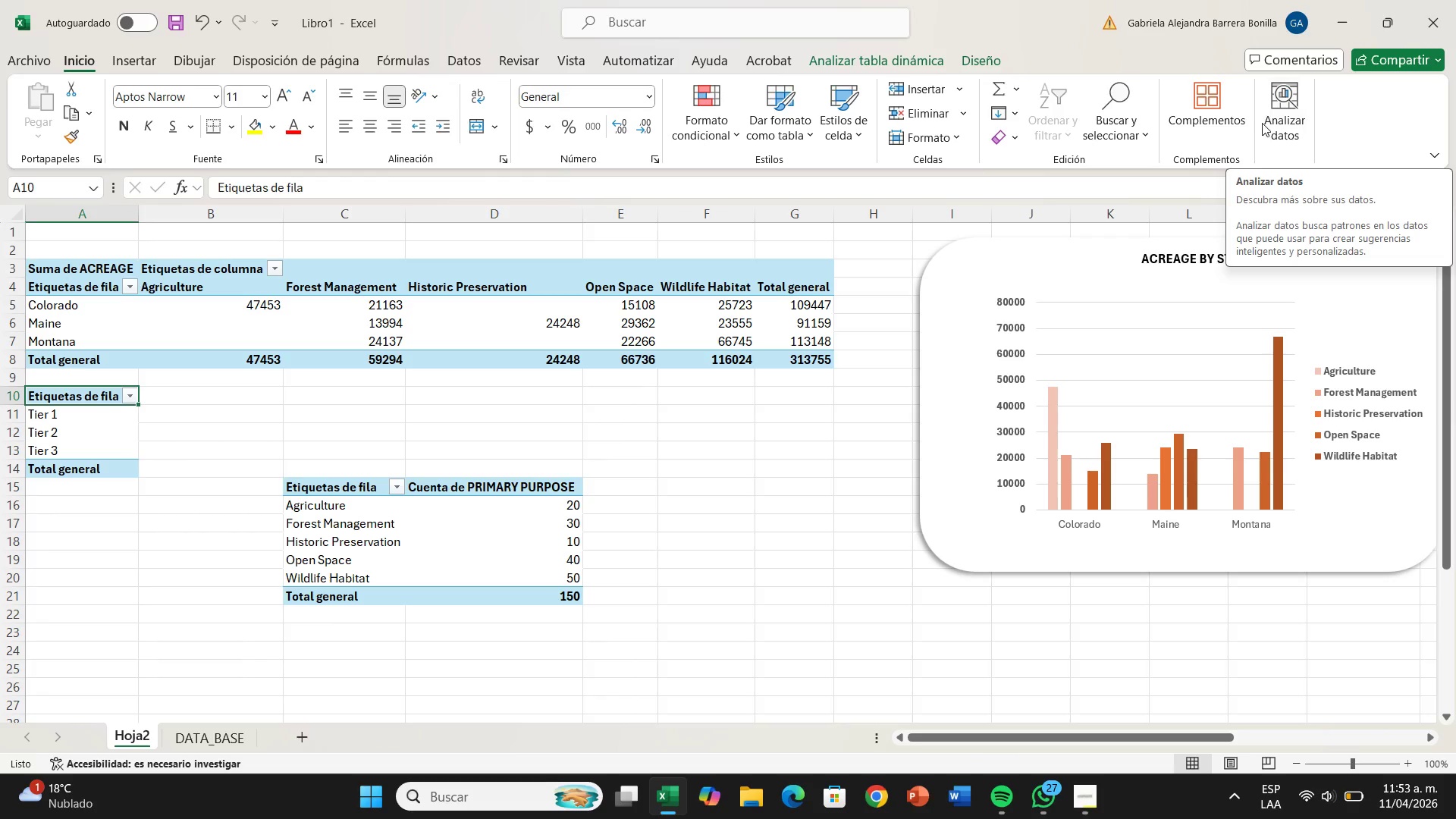 
left_click([871, 65])
 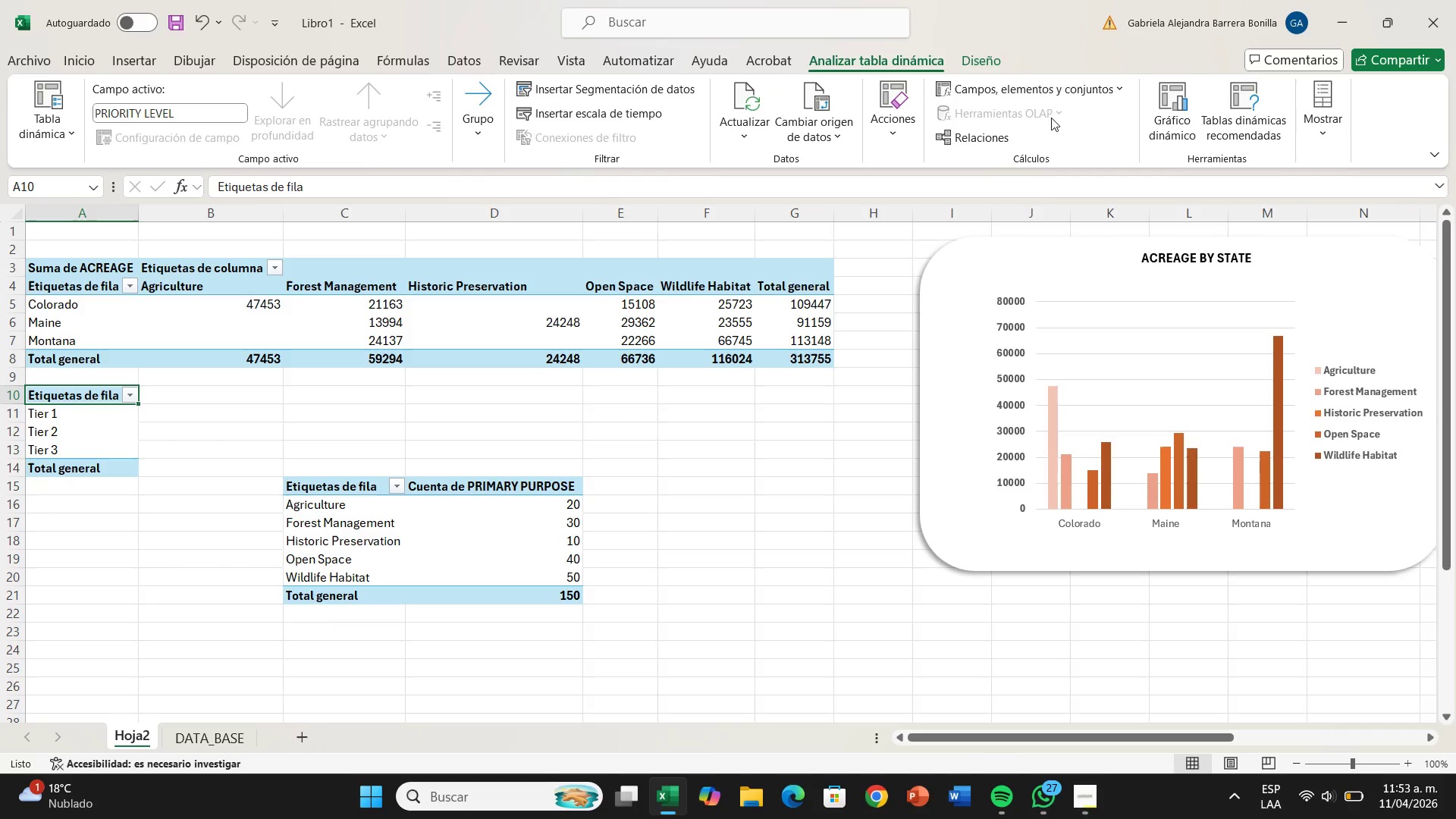 
mouse_move([1139, 133])
 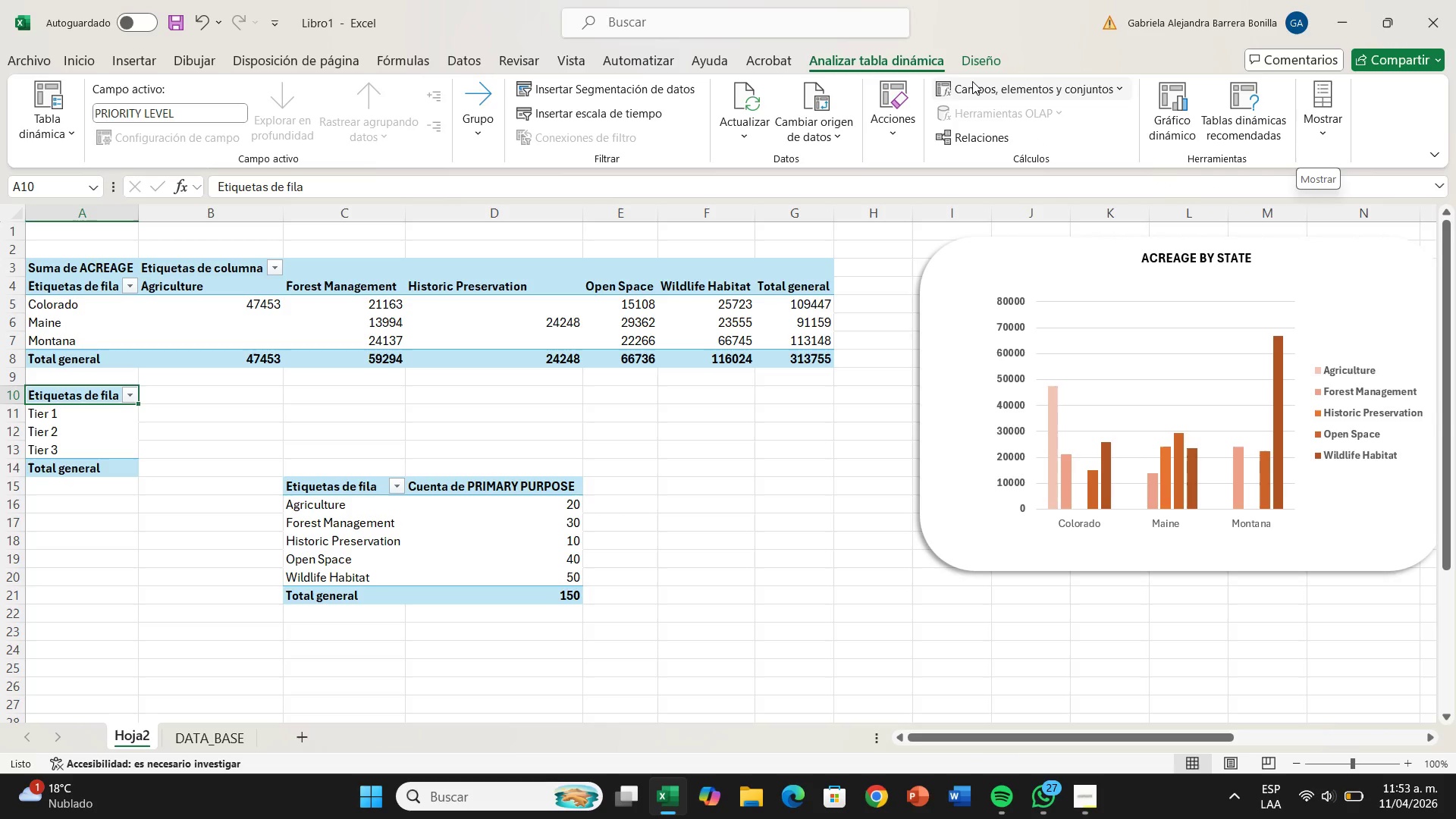 
wait(8.2)
 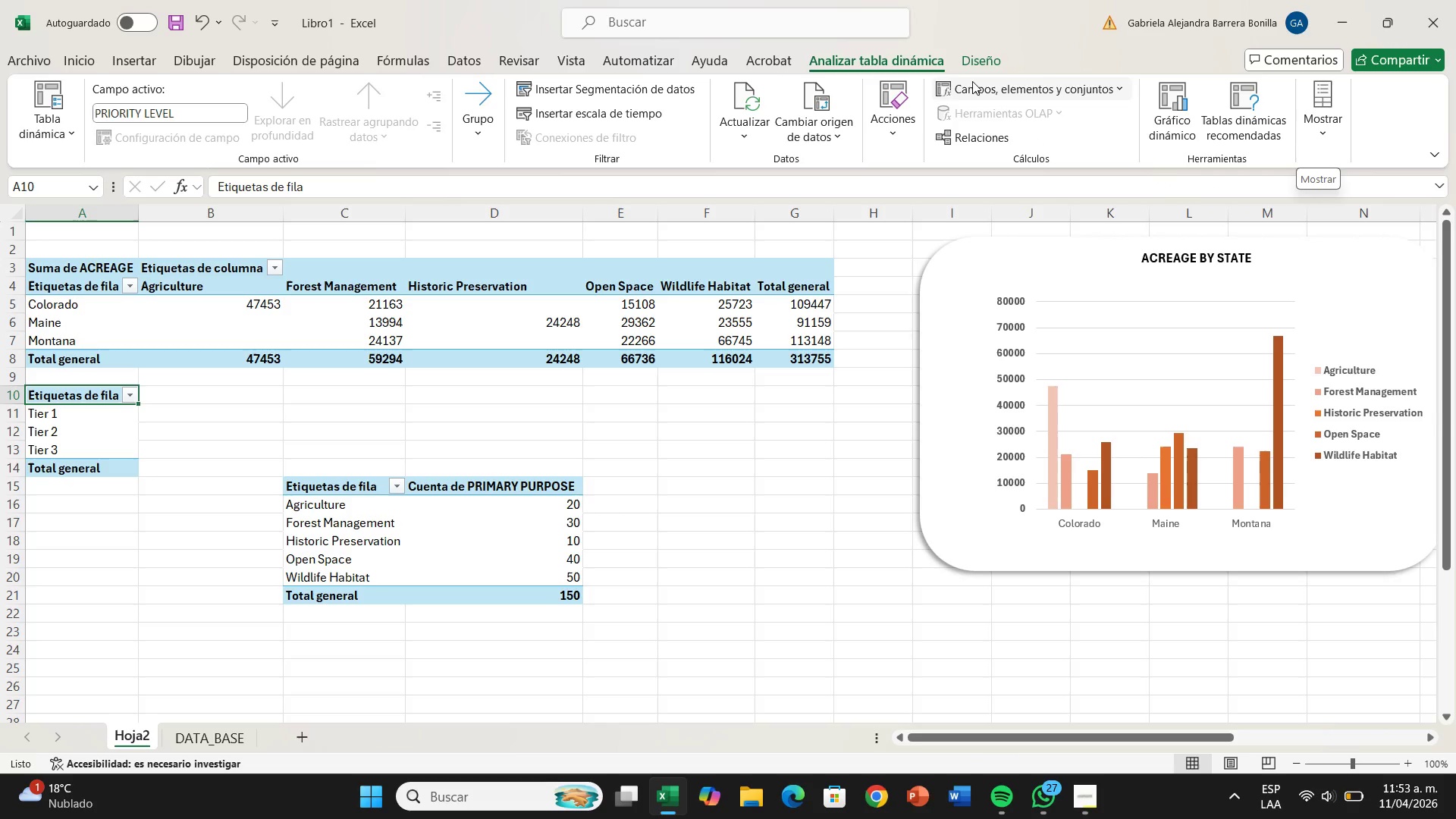 
left_click([606, 86])
 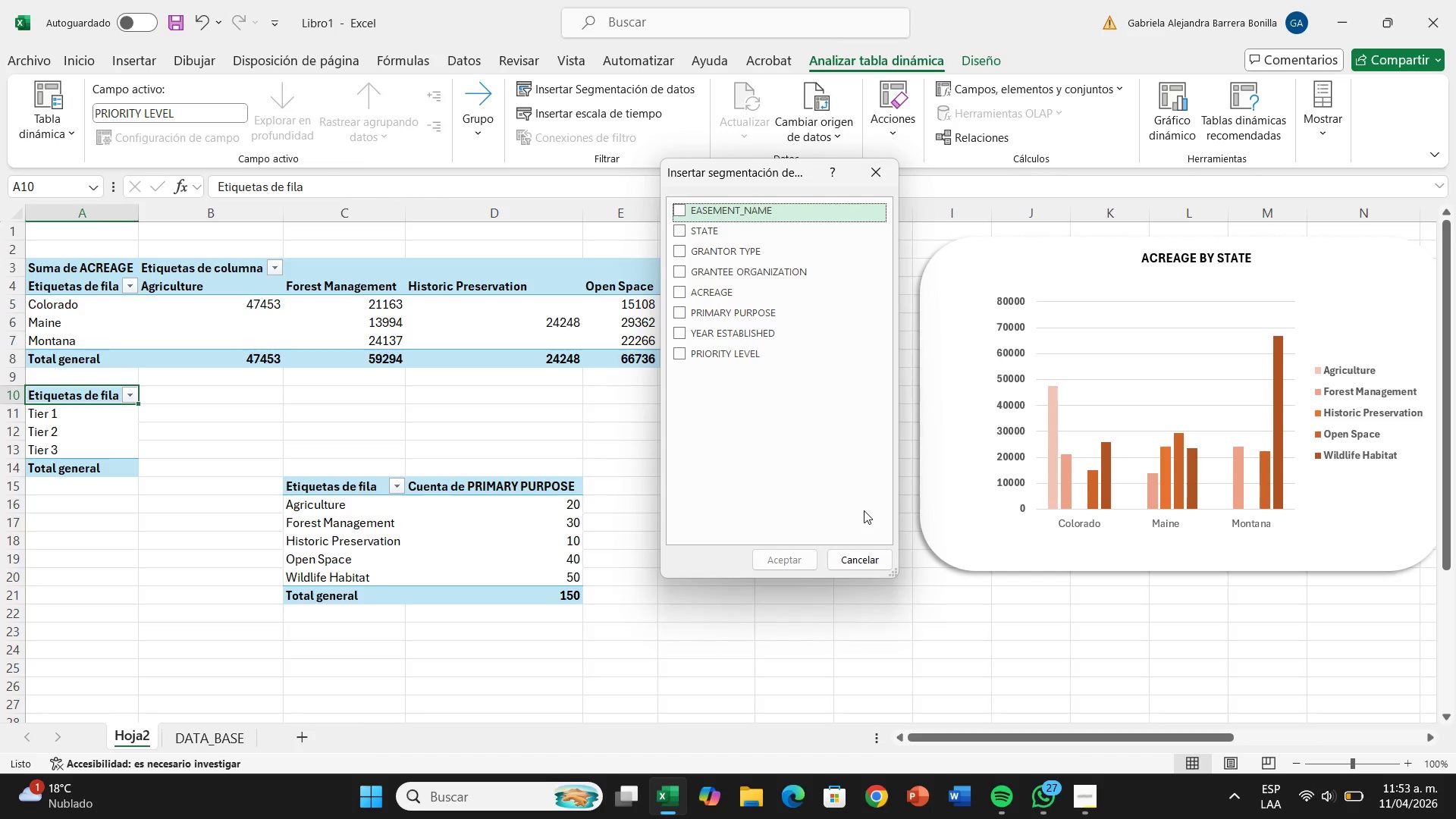 
wait(13.52)
 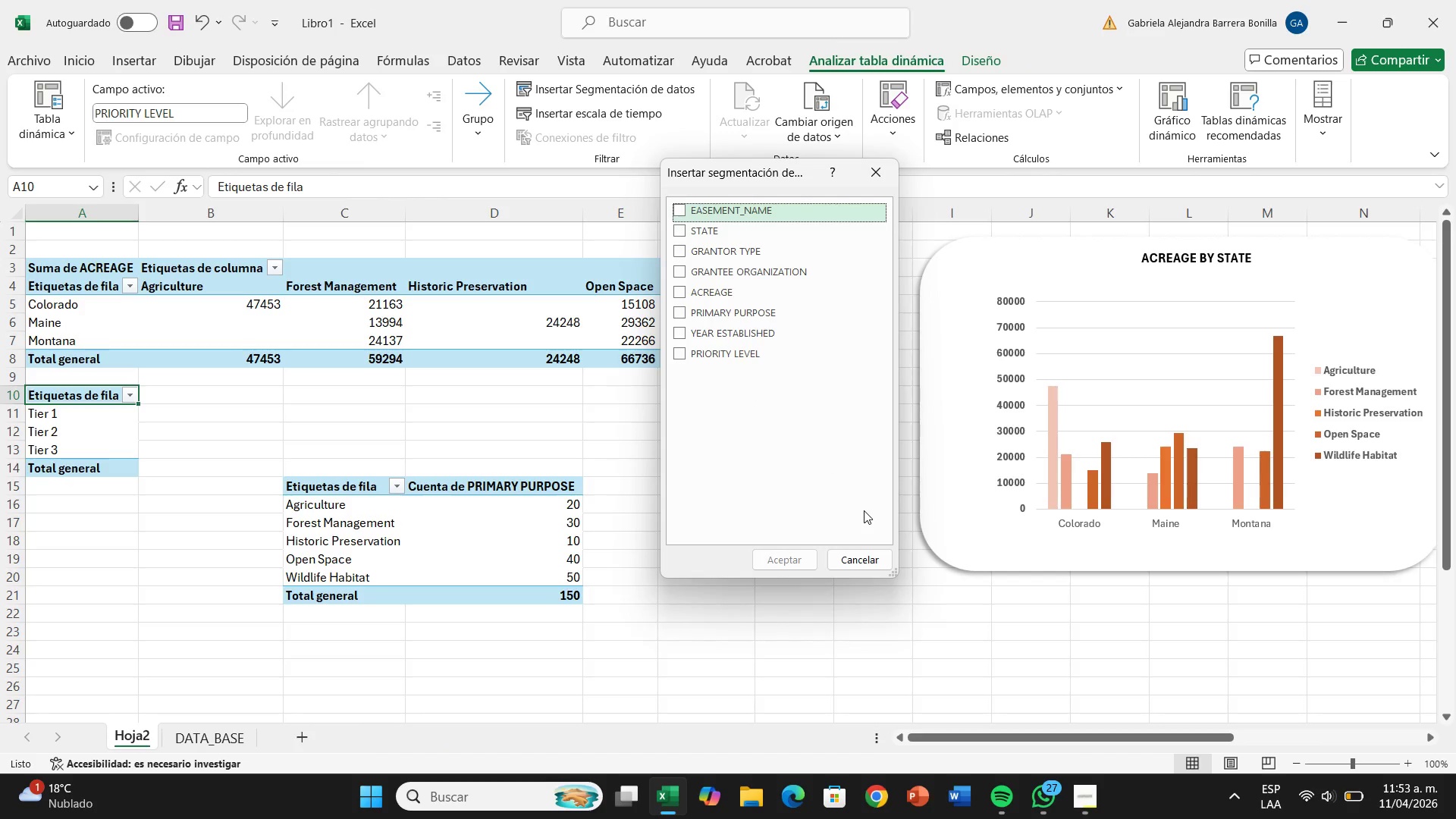 
left_click([682, 347])
 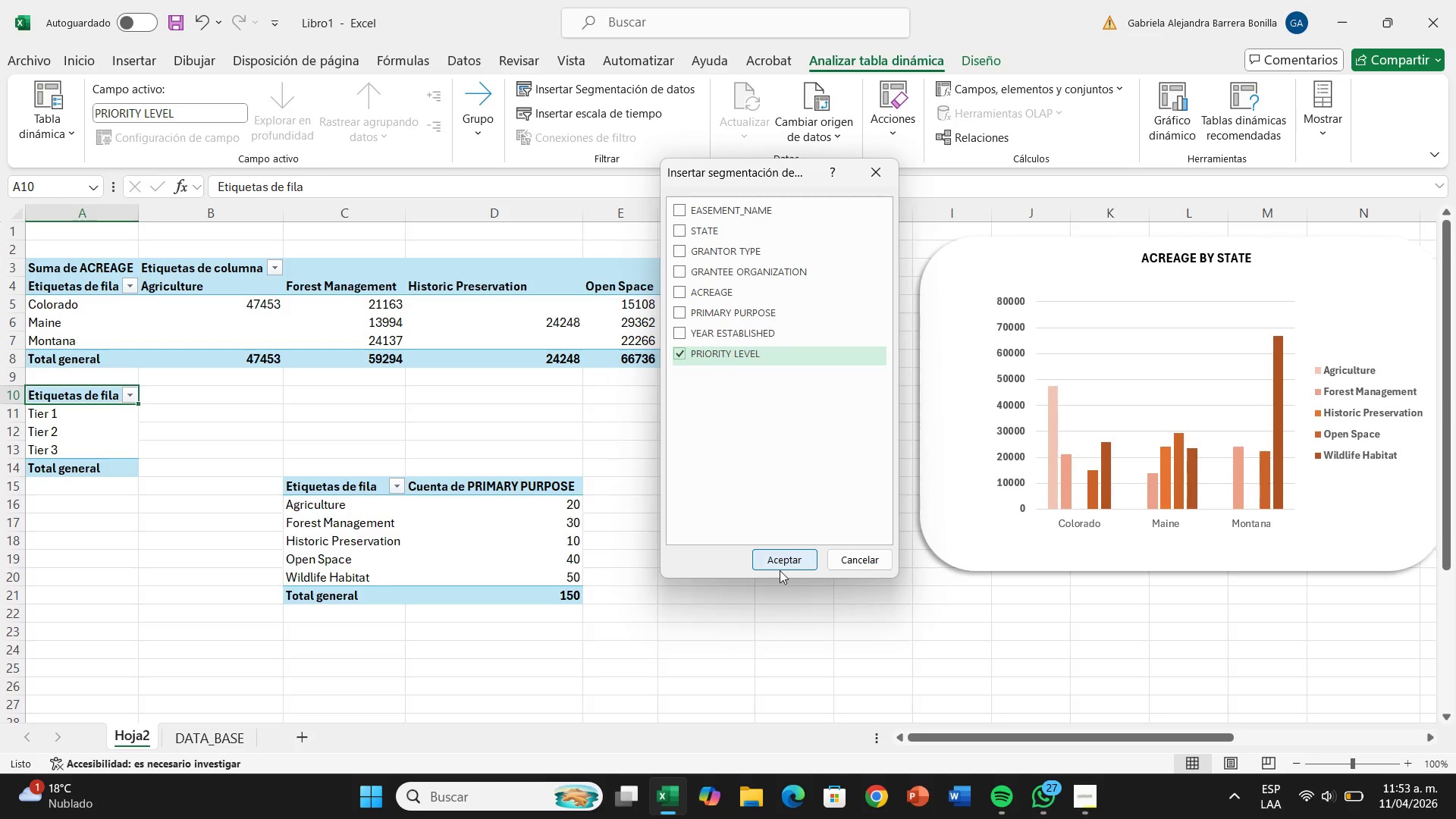 
left_click([780, 570])
 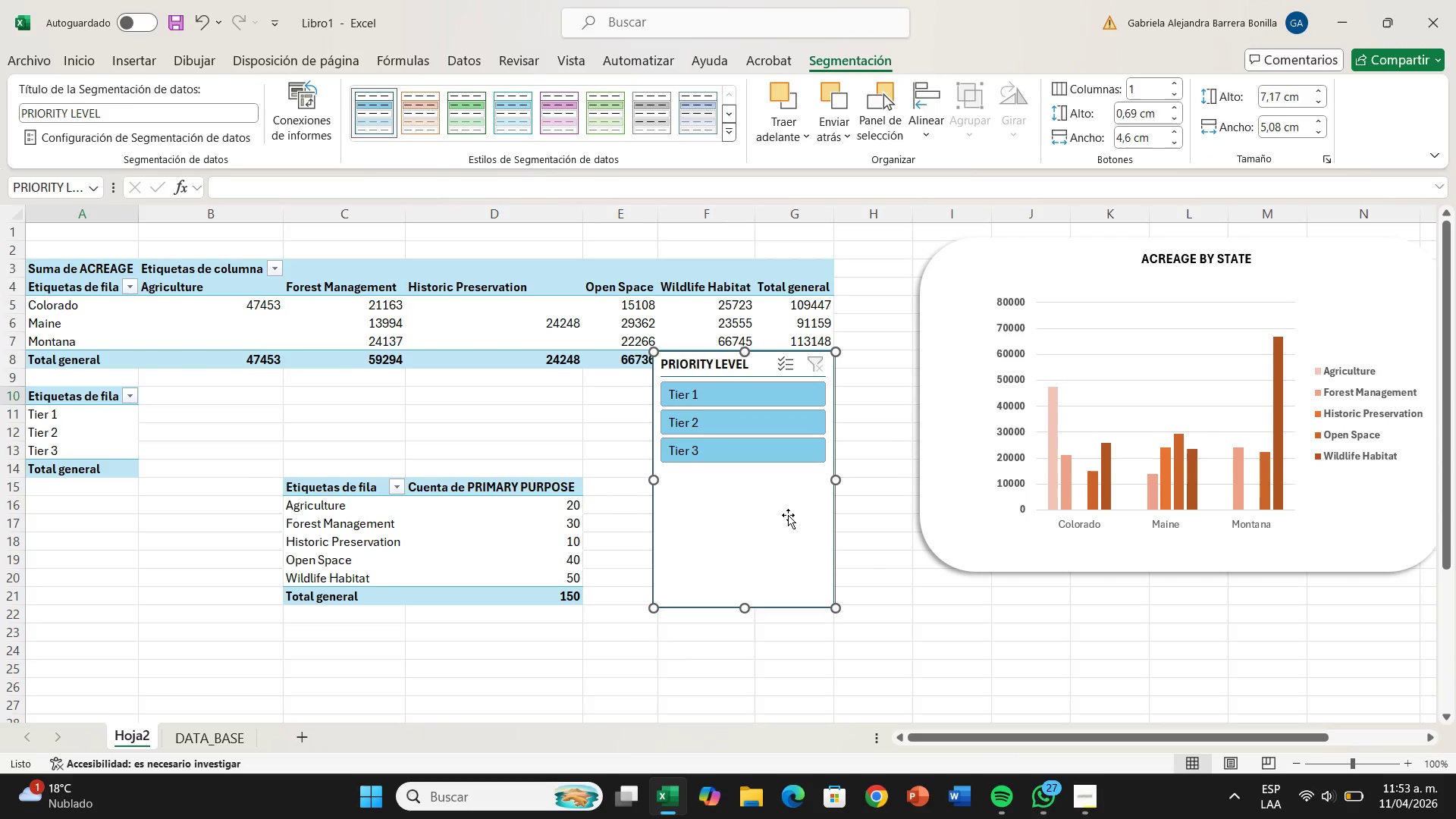 
left_click_drag(start_coordinate=[788, 515], to_coordinate=[795, 565])
 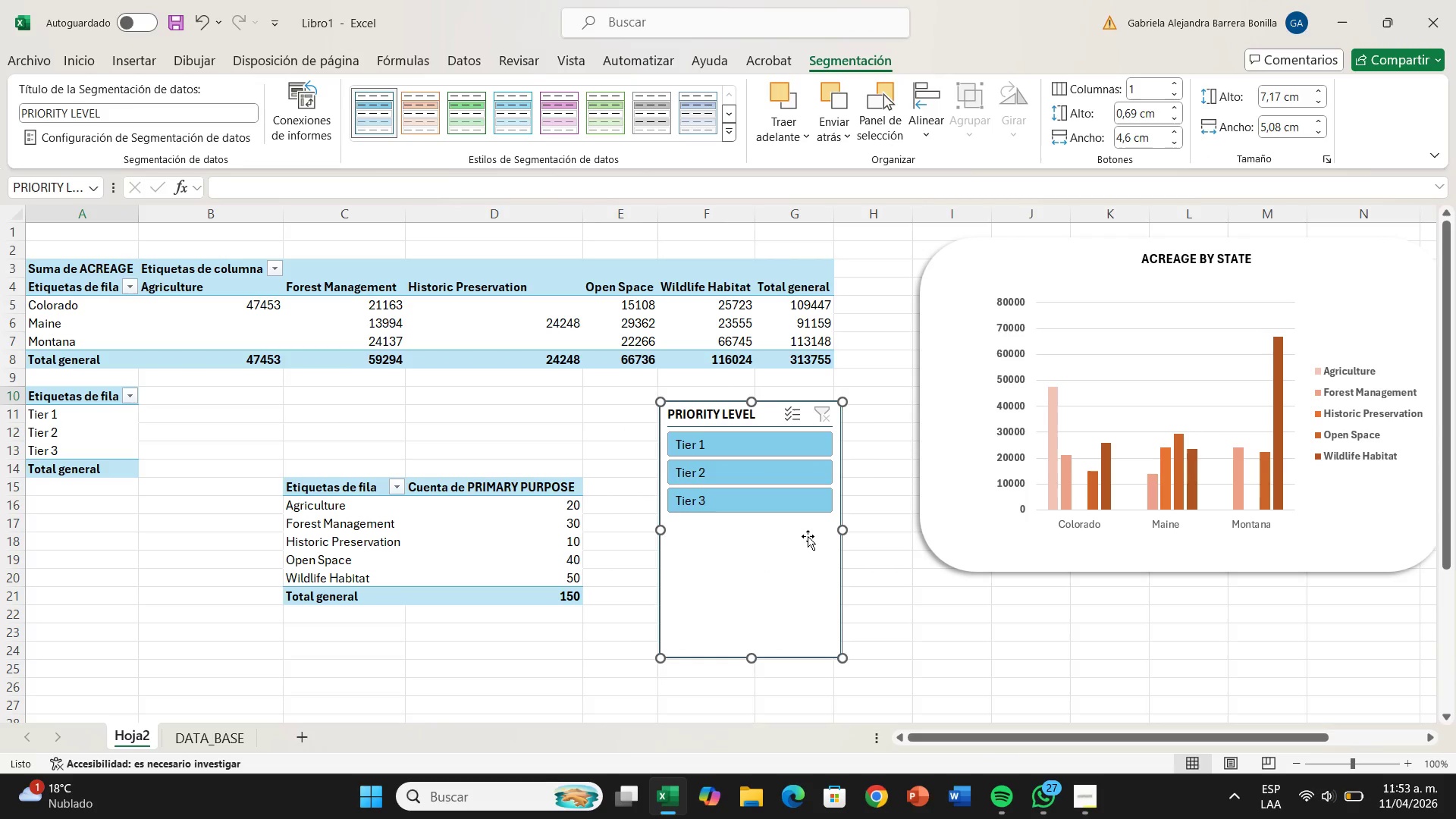 
scroll: coordinate [808, 536], scroll_direction: down, amount: 2.0
 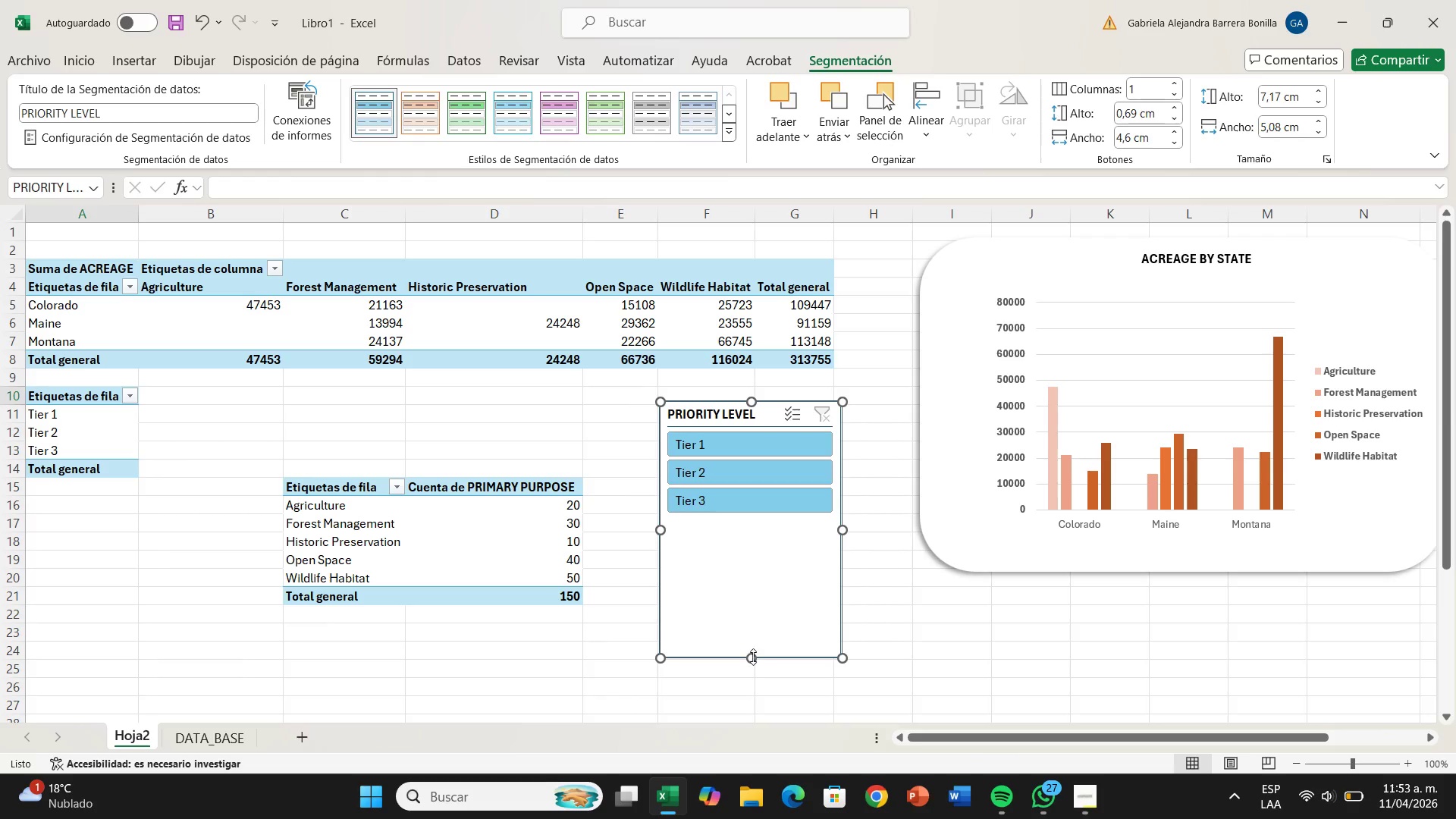 
left_click_drag(start_coordinate=[753, 657], to_coordinate=[776, 538])
 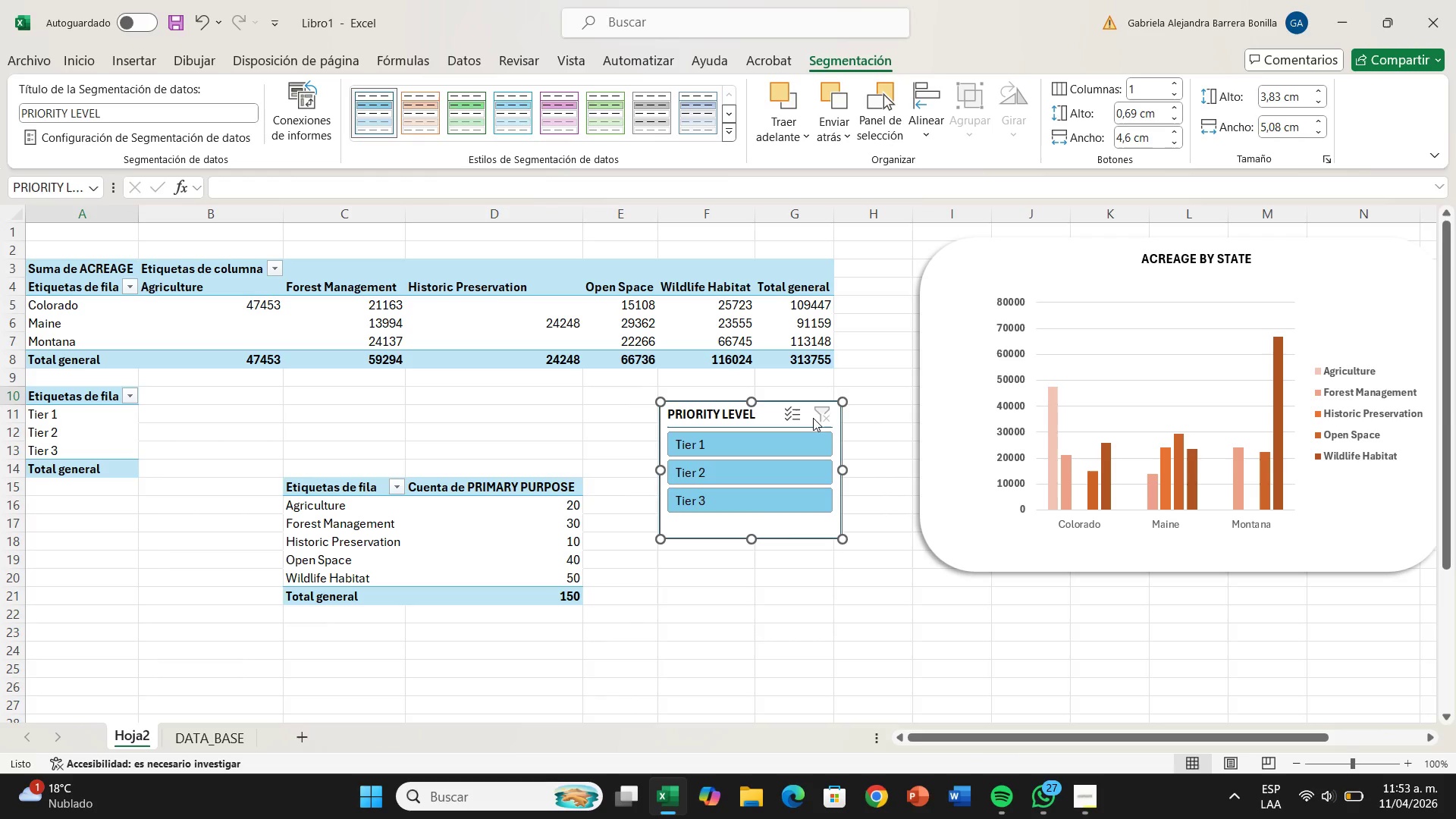 
left_click([817, 410])
 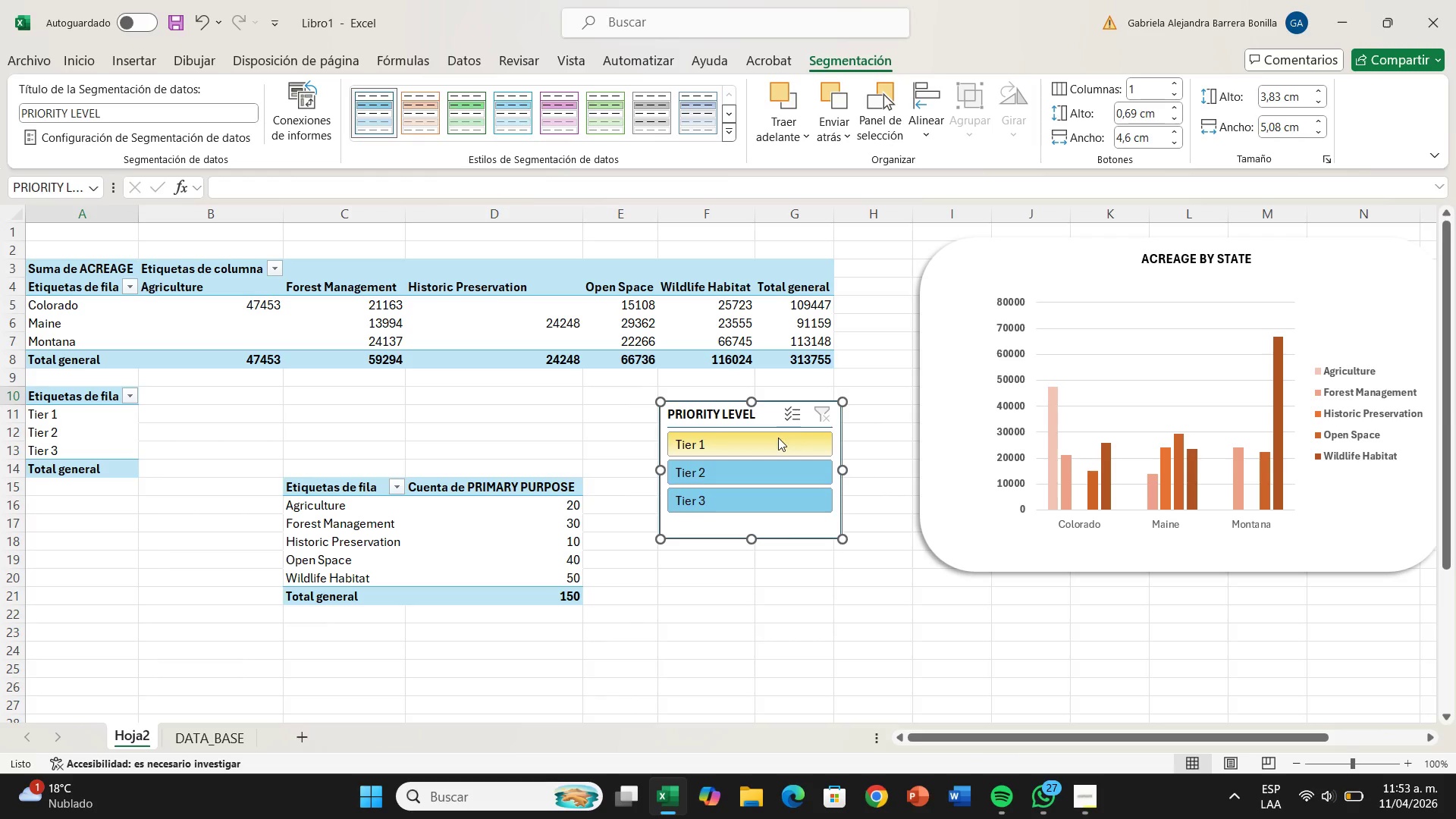 
left_click([778, 438])
 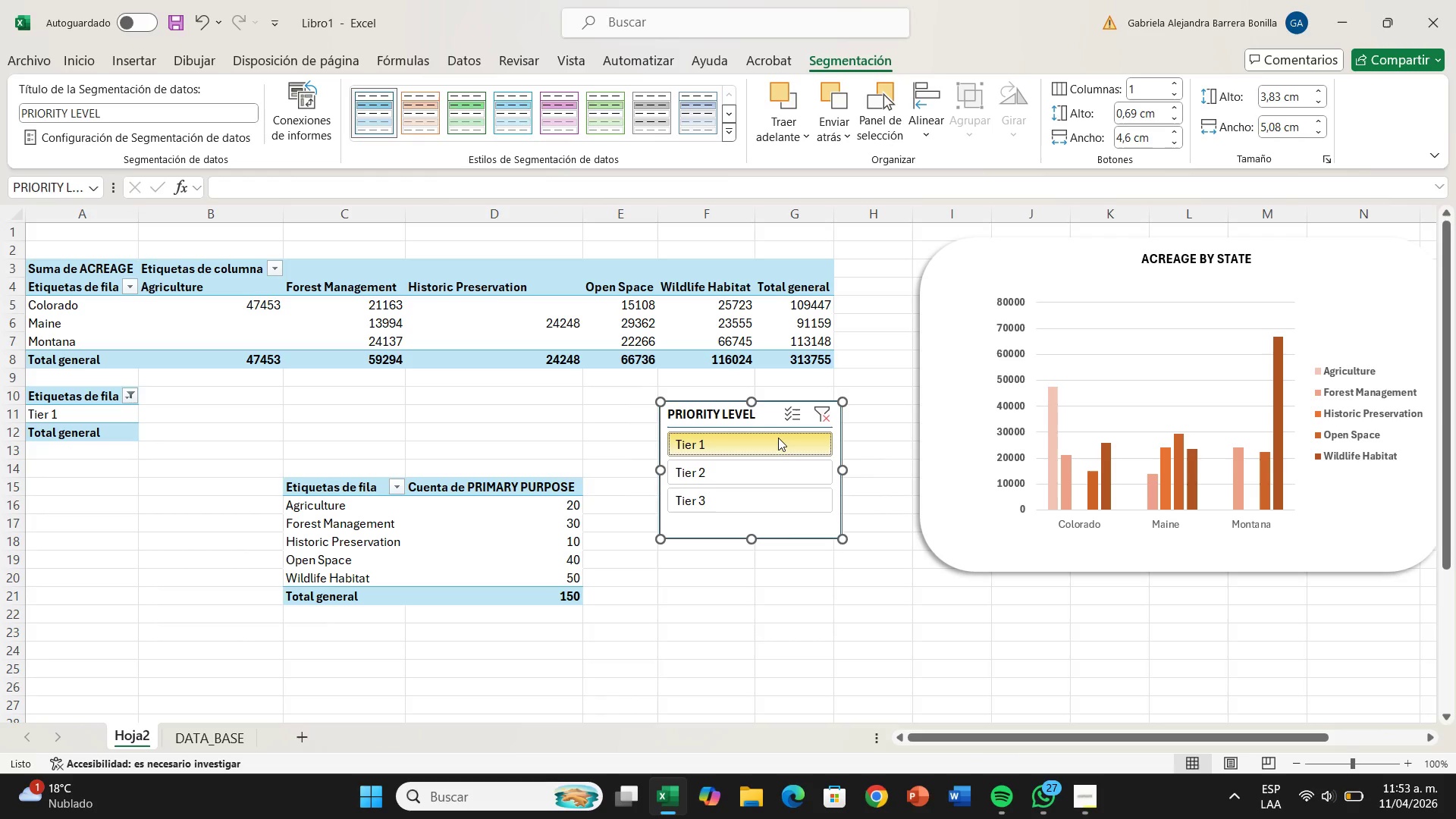 
left_click([778, 438])
 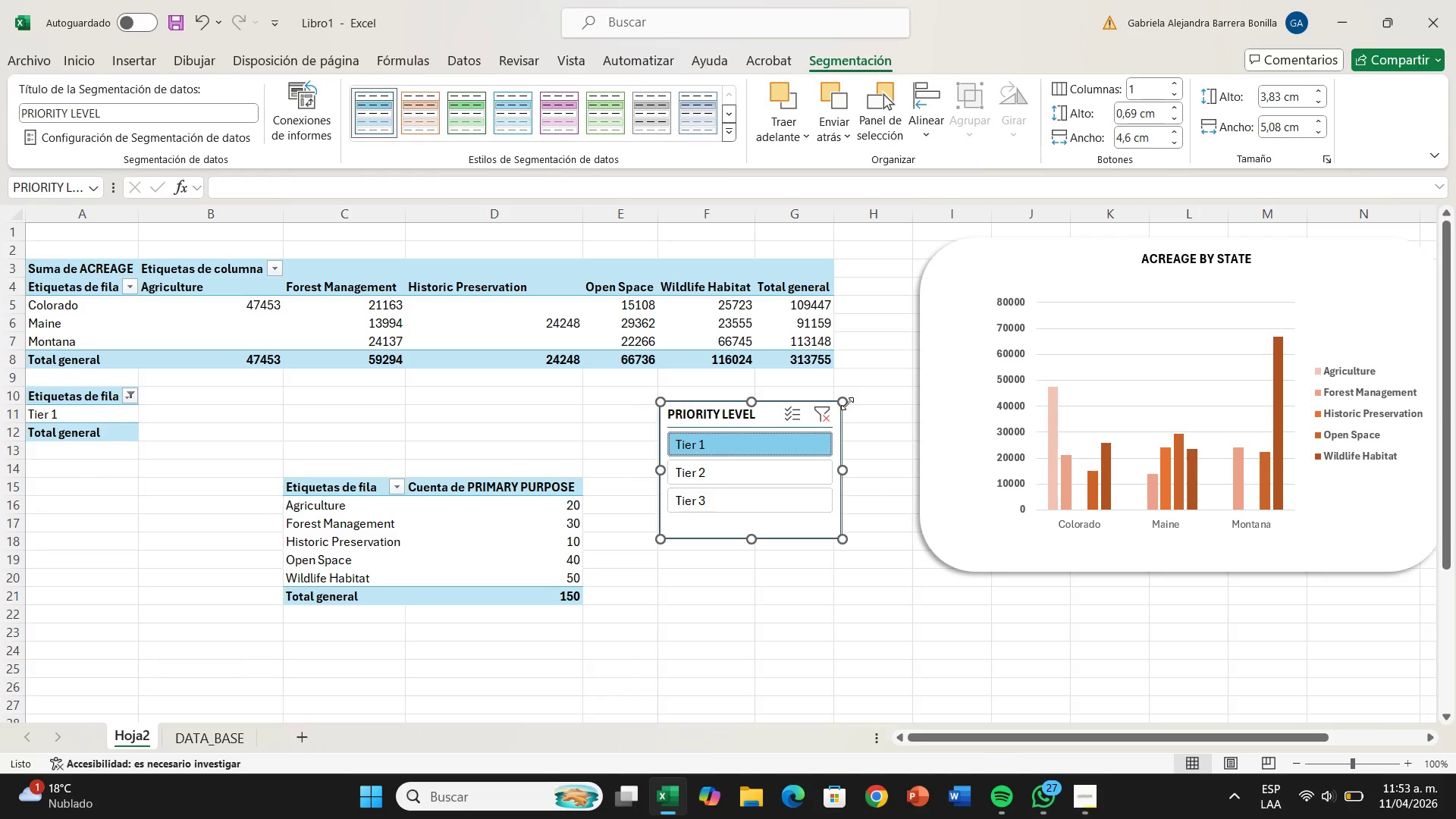 
left_click([814, 418])
 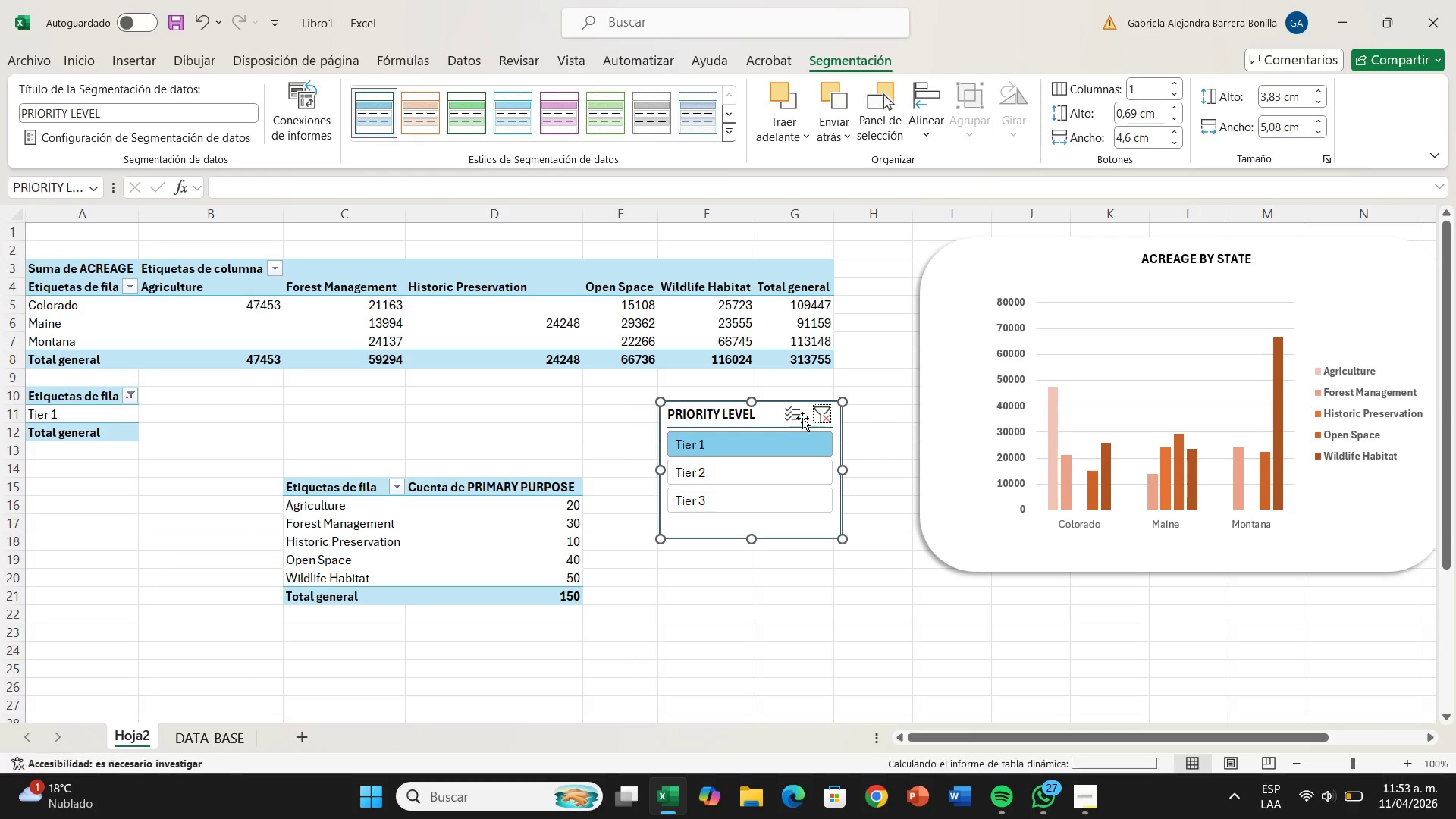 
mouse_move([794, 412])
 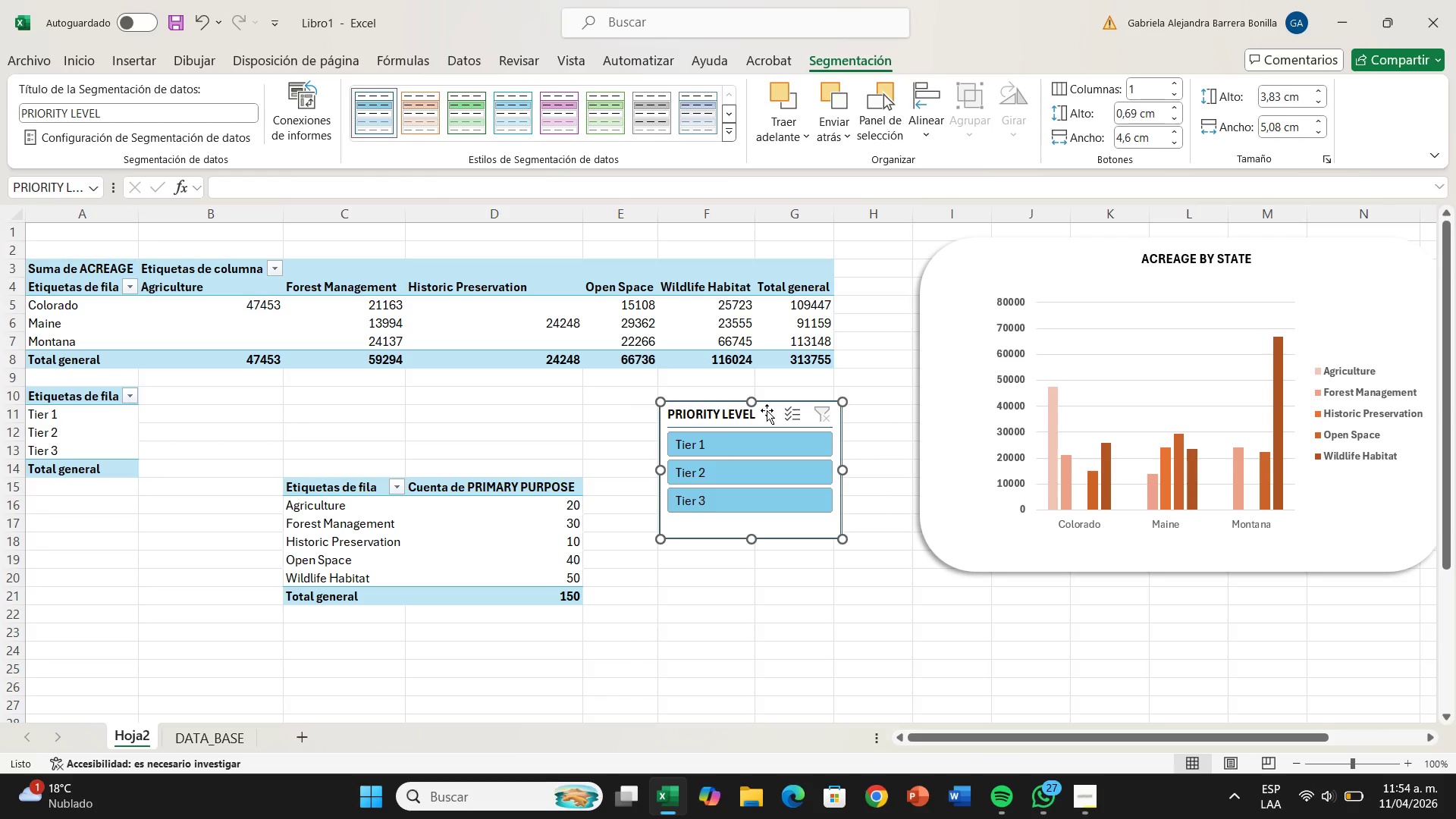 
wait(16.25)
 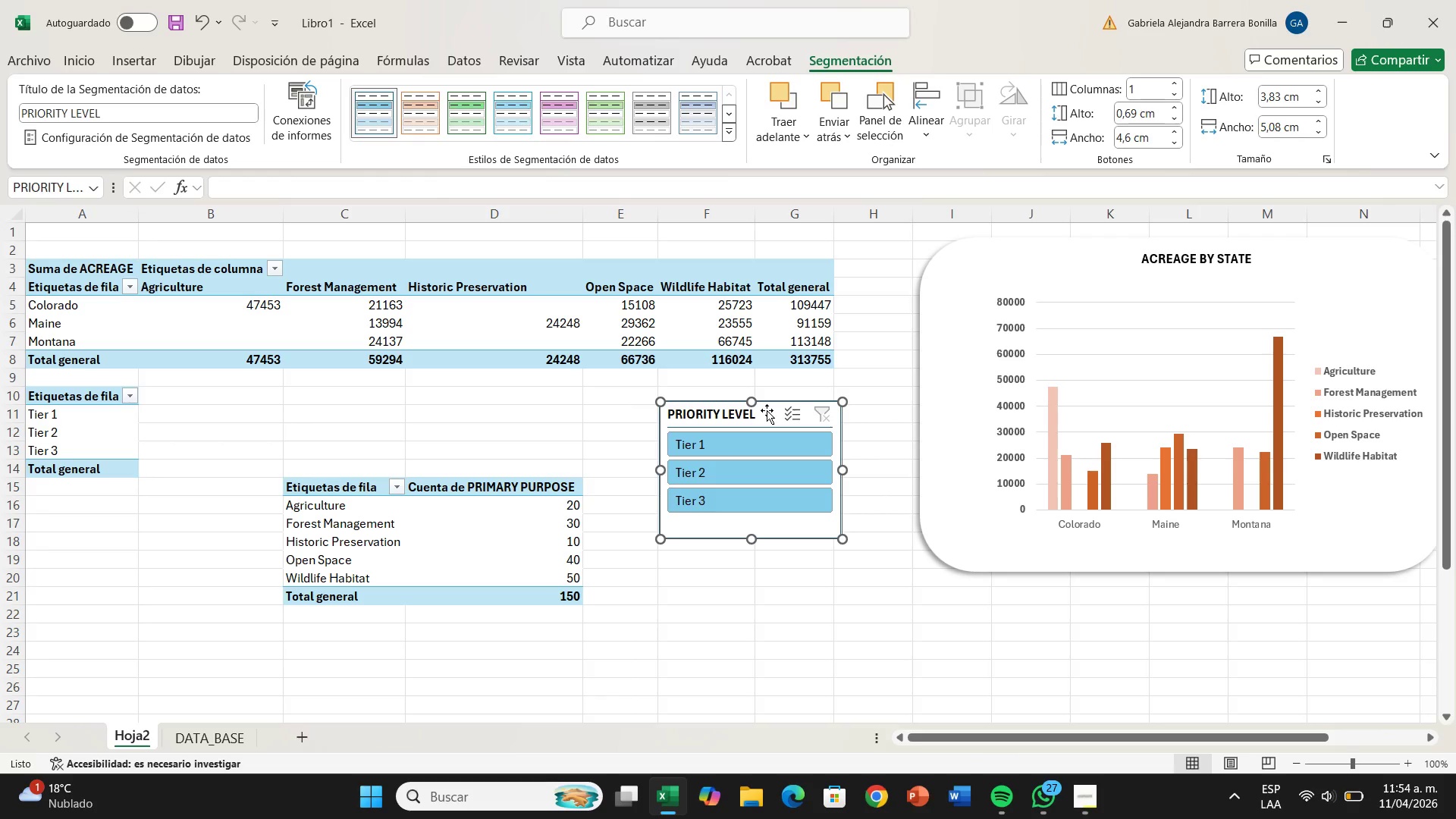 
right_click([767, 410])
 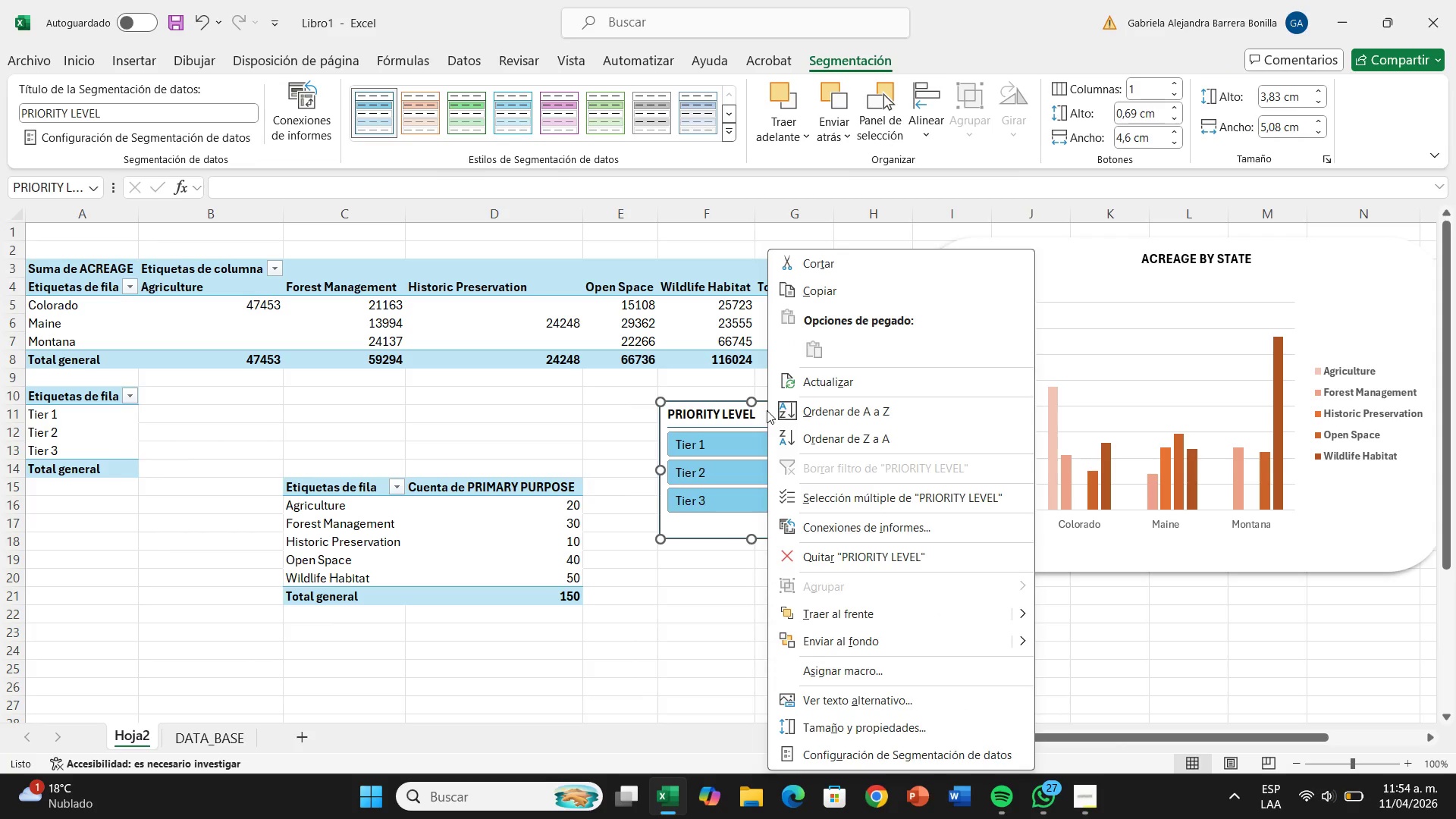 
wait(7.5)
 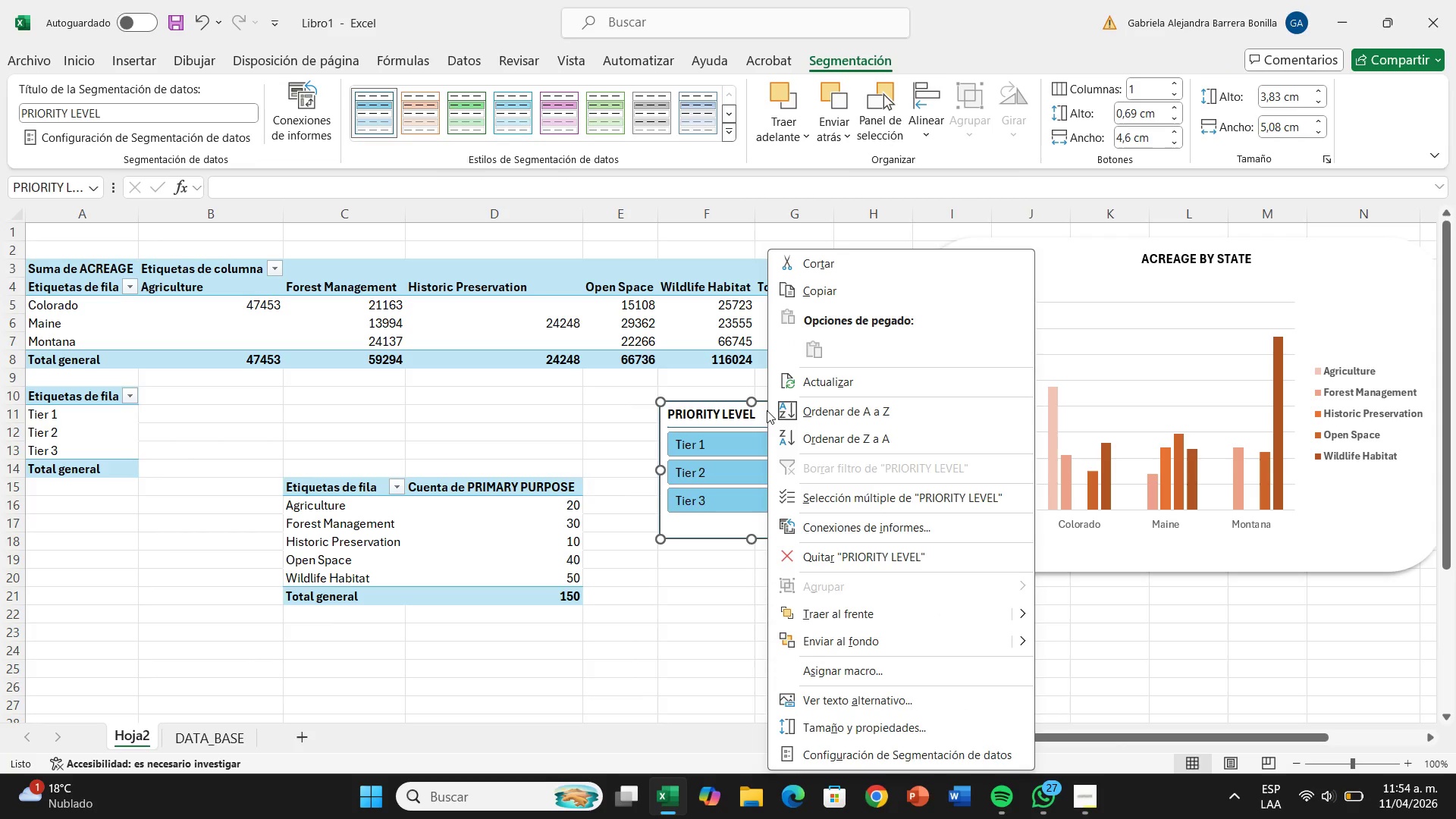 
scroll: coordinate [1045, 687], scroll_direction: down, amount: 2.0
 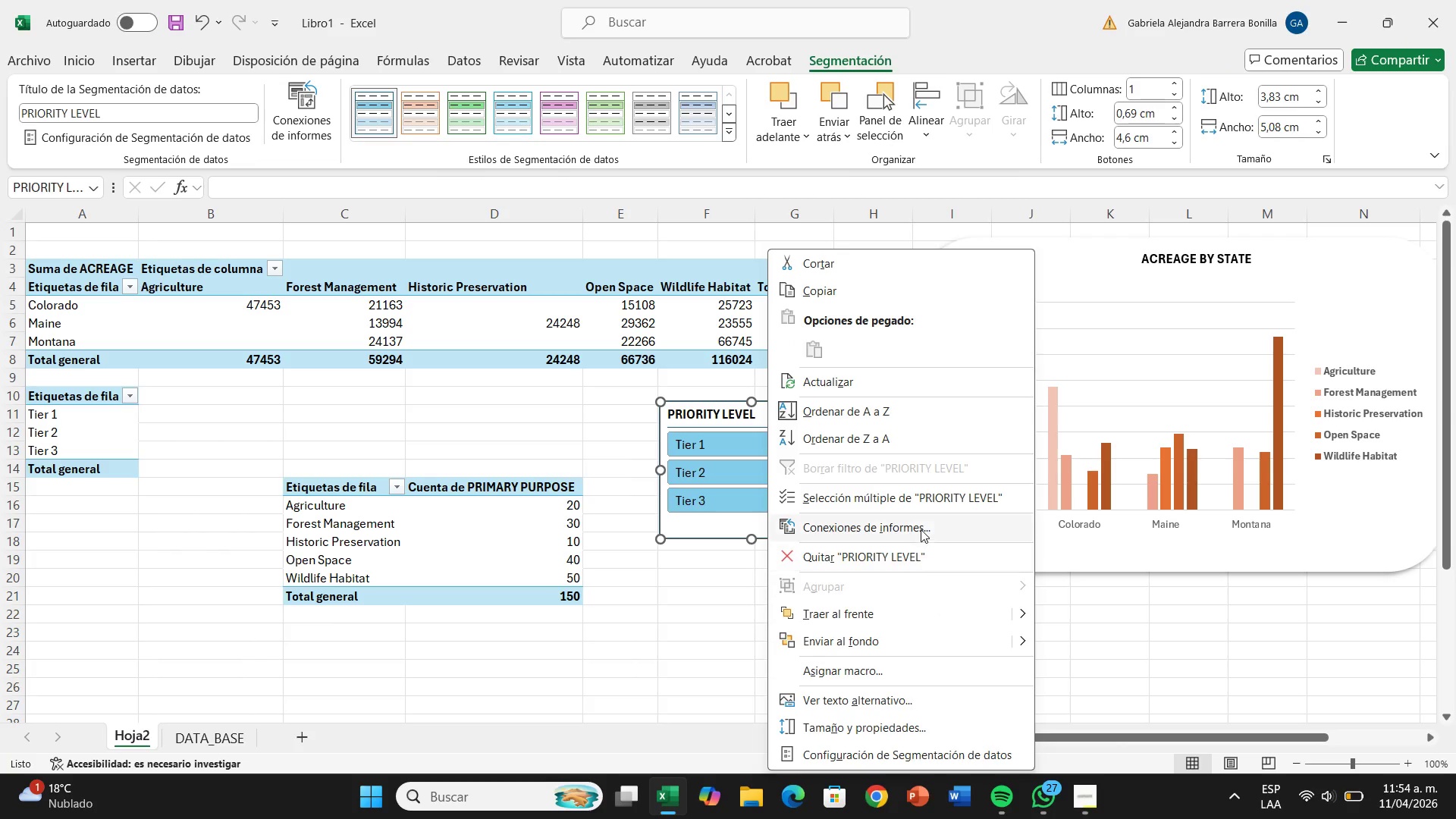 
left_click([921, 528])
 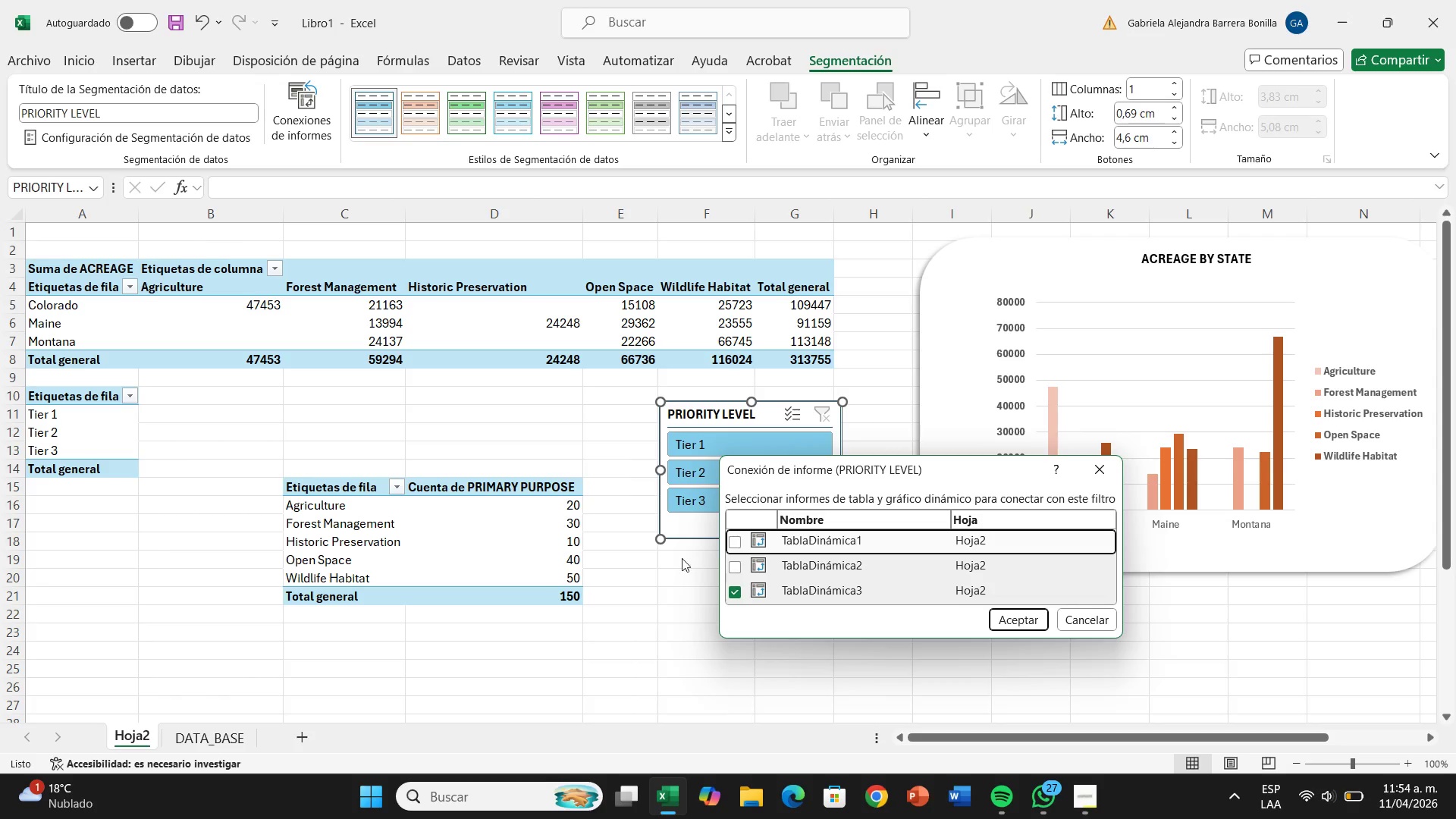 
wait(6.14)
 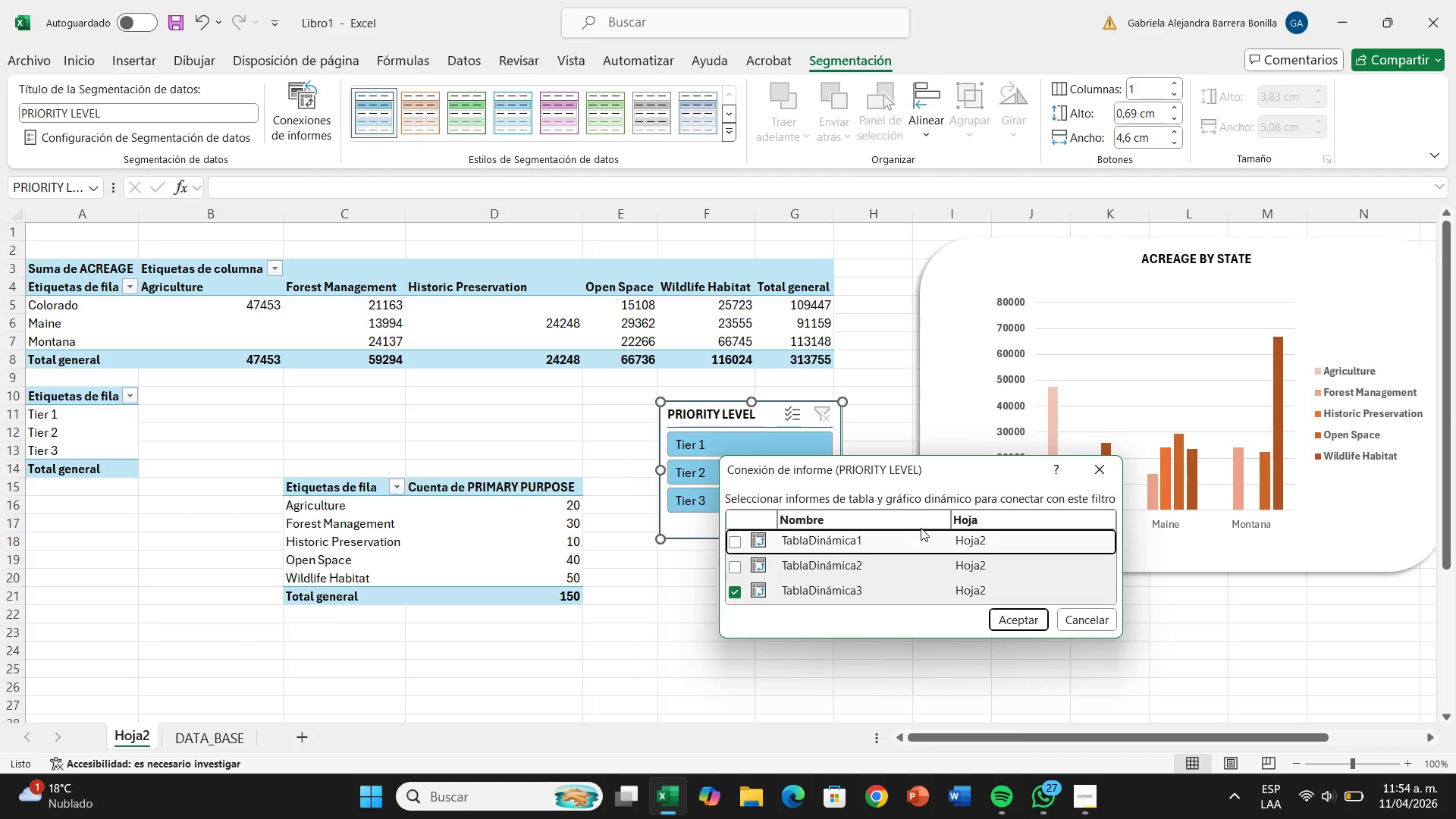 
left_click([738, 544])
 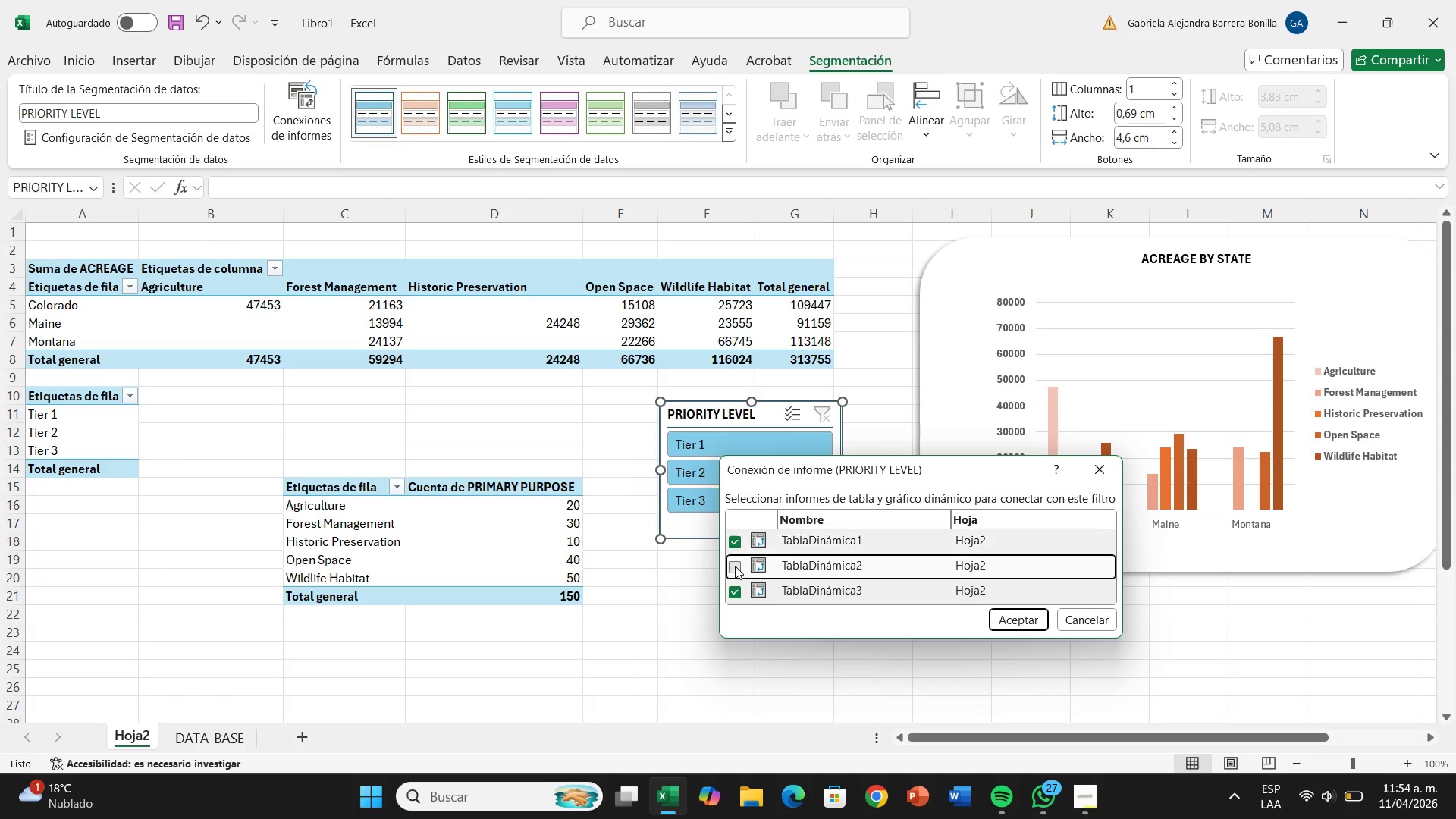 
left_click([735, 566])
 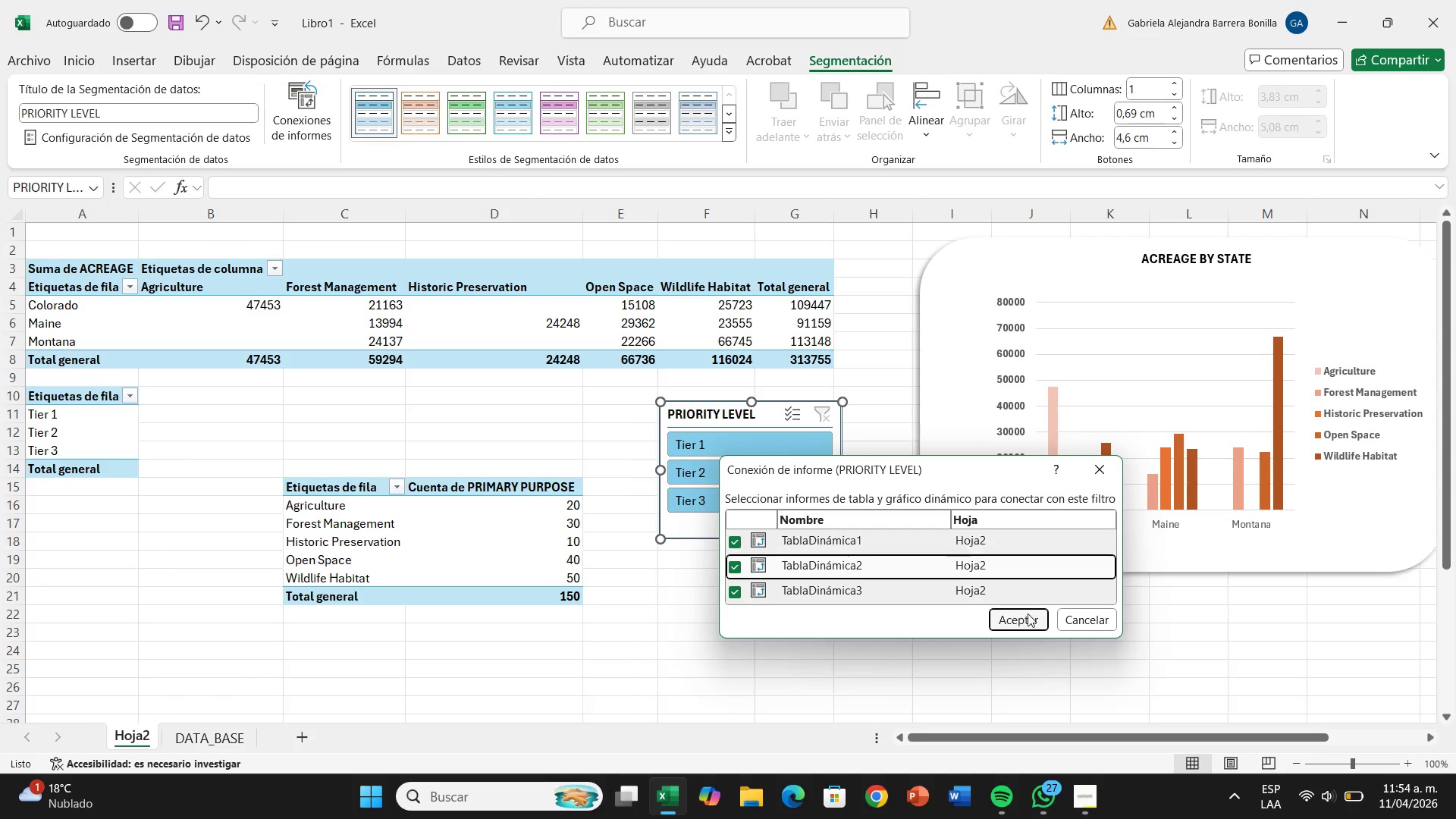 
left_click([1025, 613])
 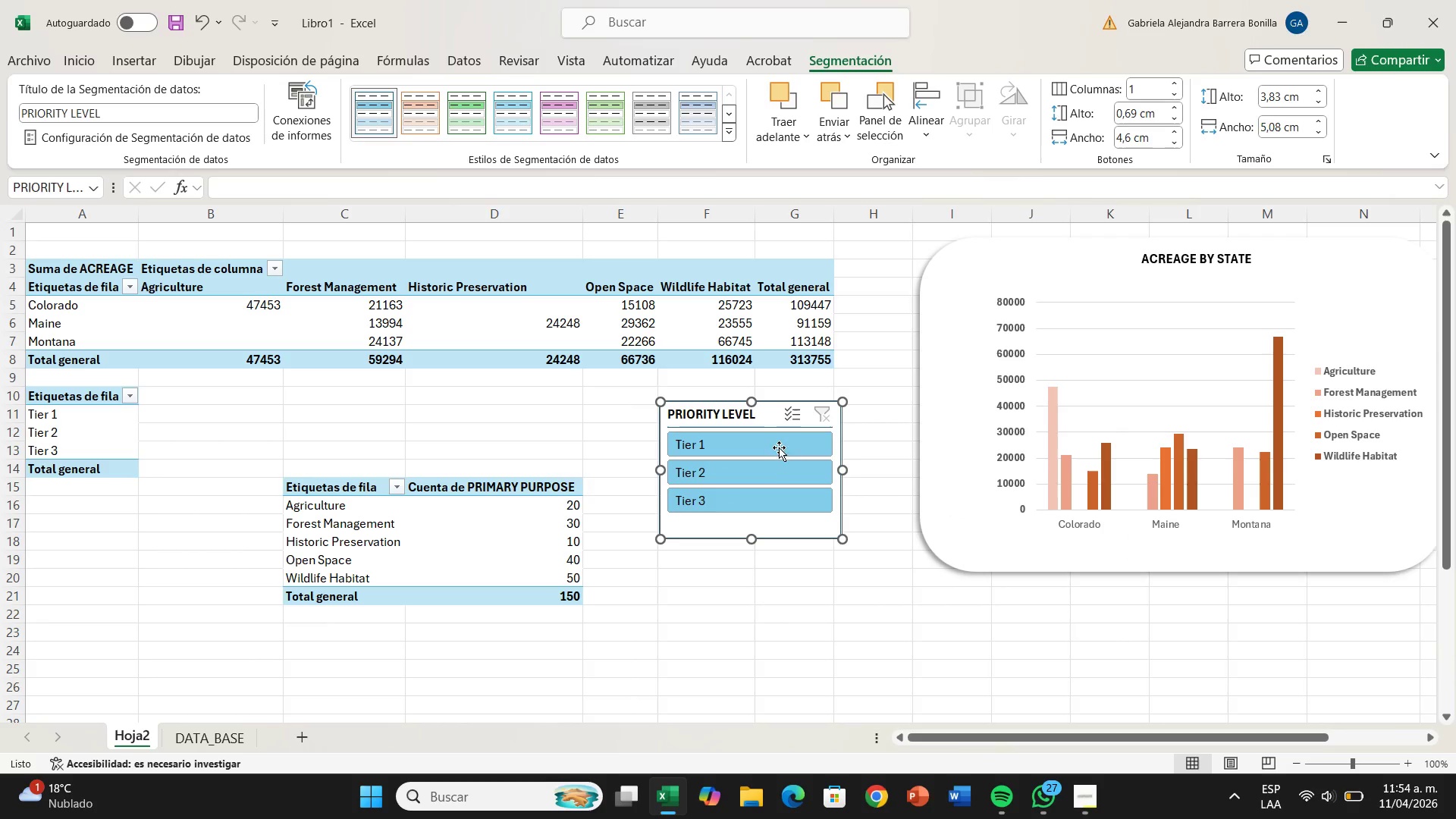 
left_click([779, 446])
 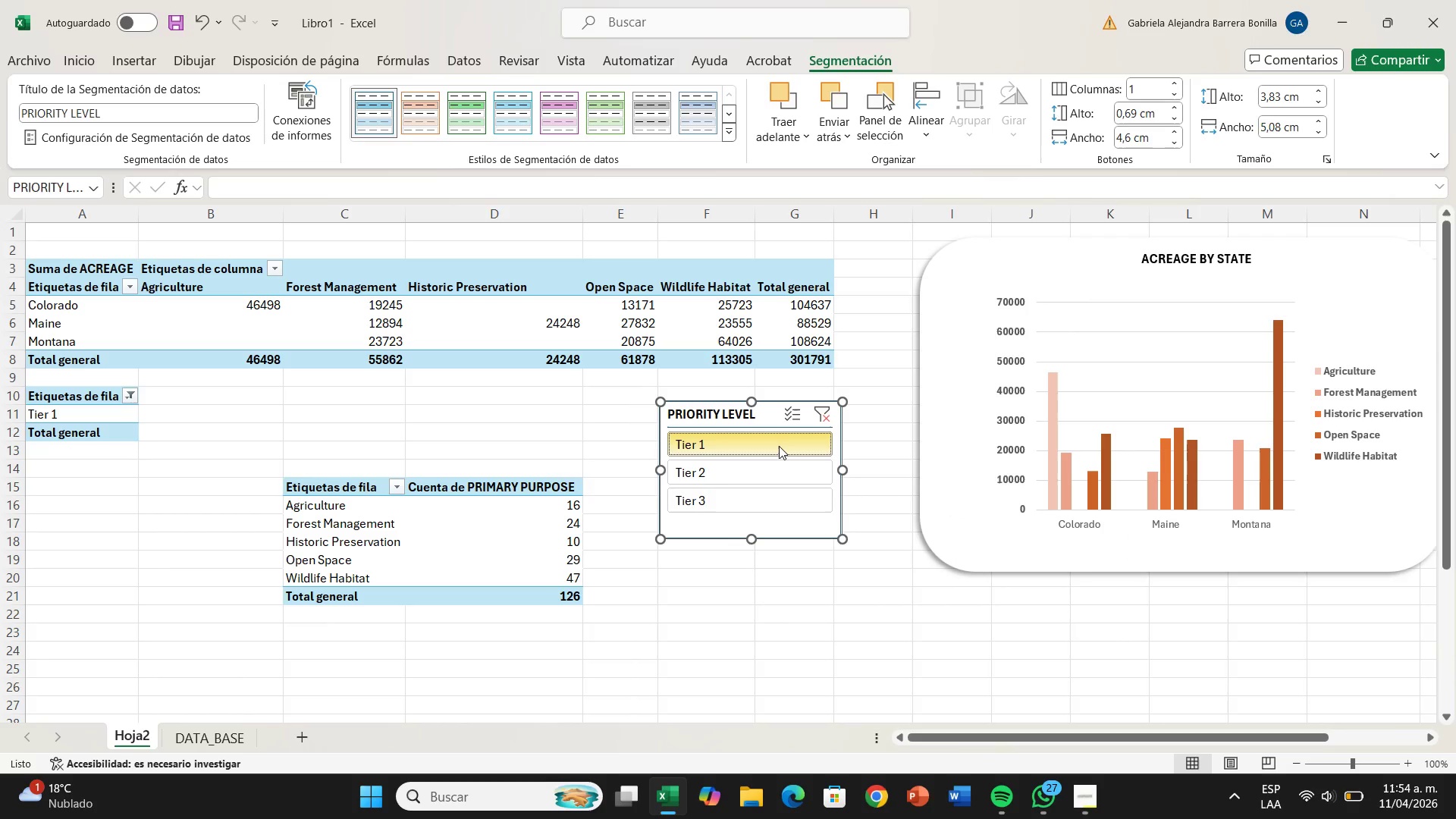 
left_click([779, 446])
 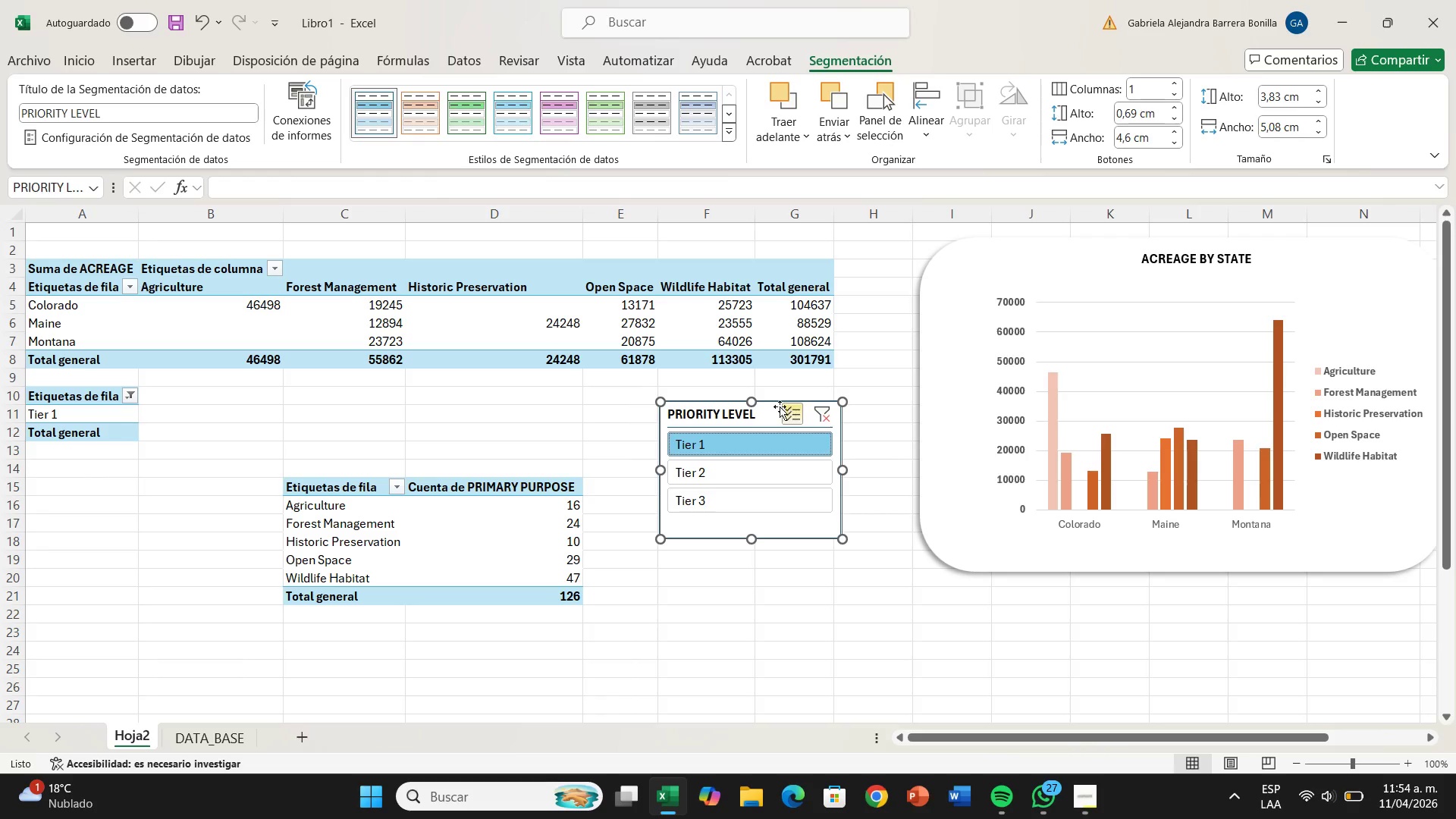 
left_click_drag(start_coordinate=[756, 412], to_coordinate=[788, 462])
 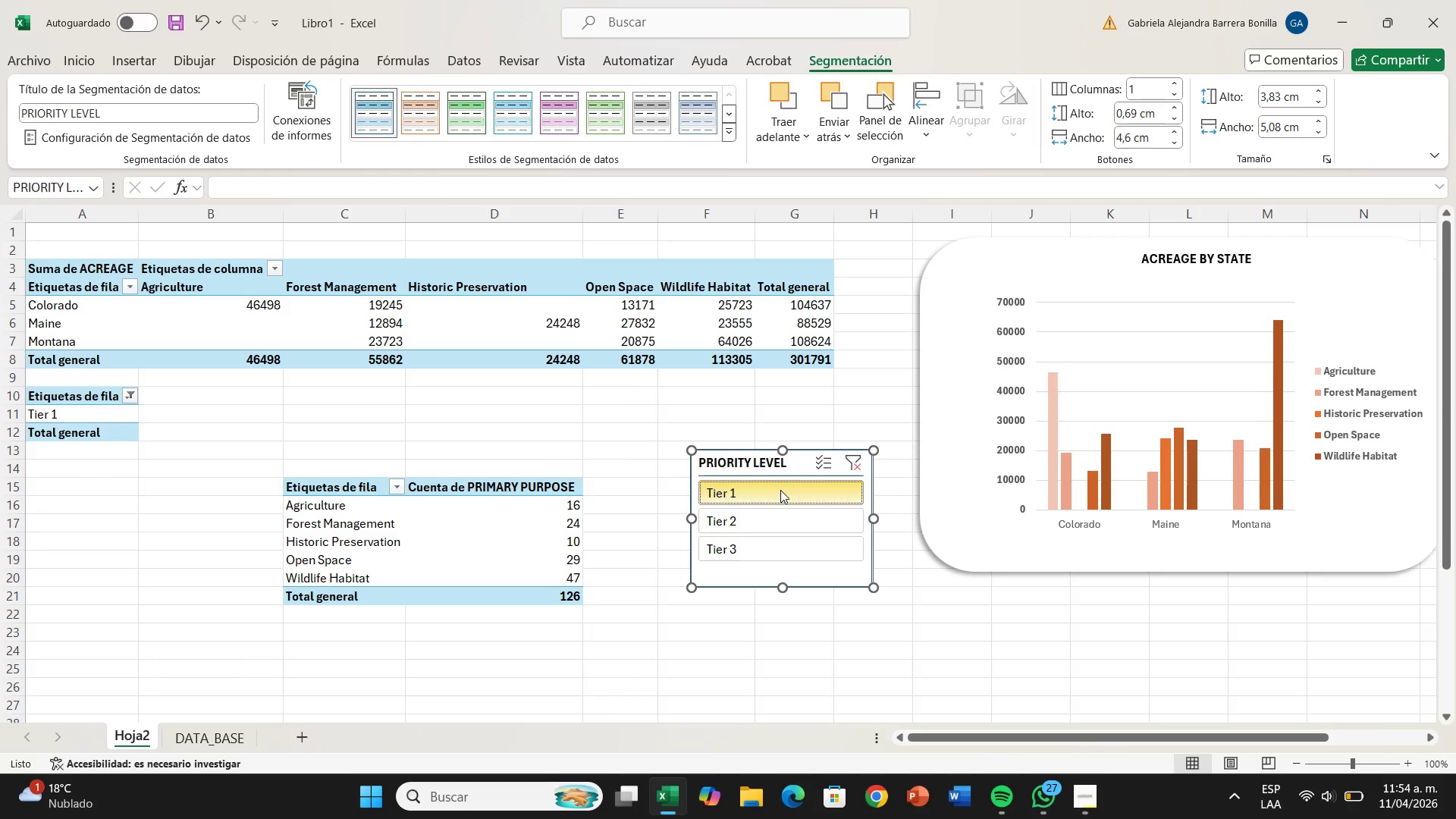 
left_click([780, 490])
 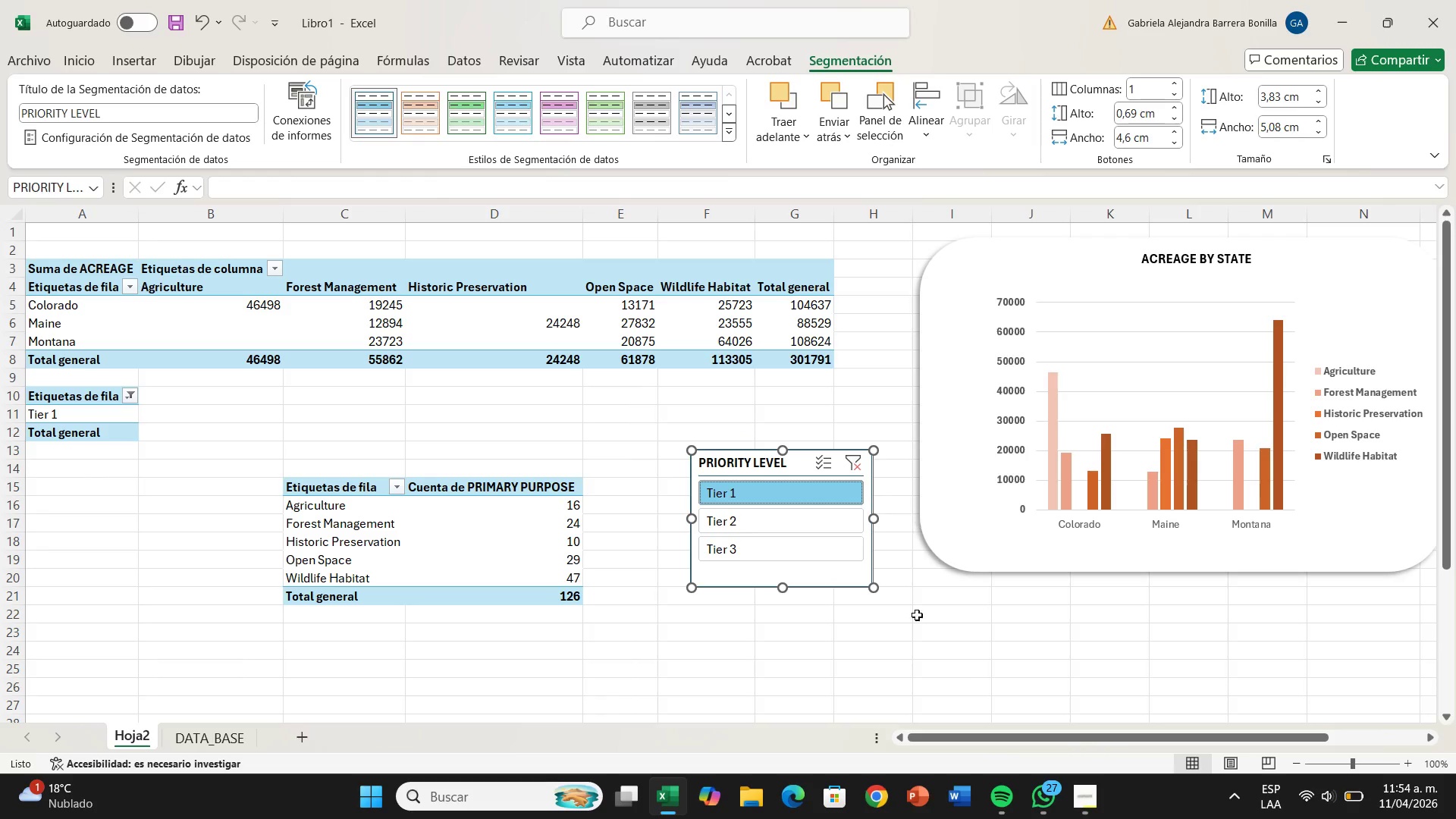 
scroll: coordinate [1014, 640], scroll_direction: down, amount: 2.0
 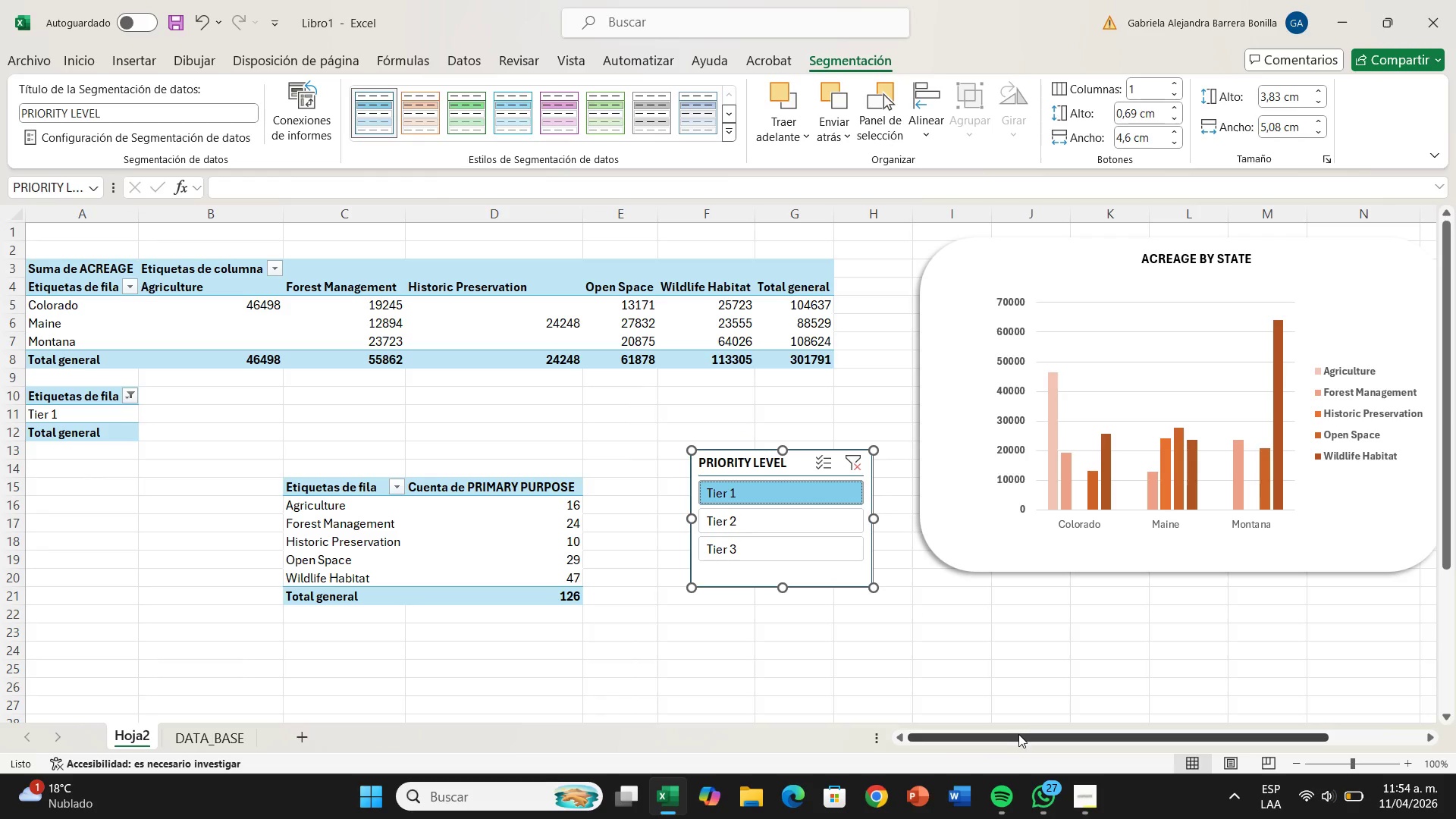 
left_click_drag(start_coordinate=[1018, 734], to_coordinate=[1254, 735])
 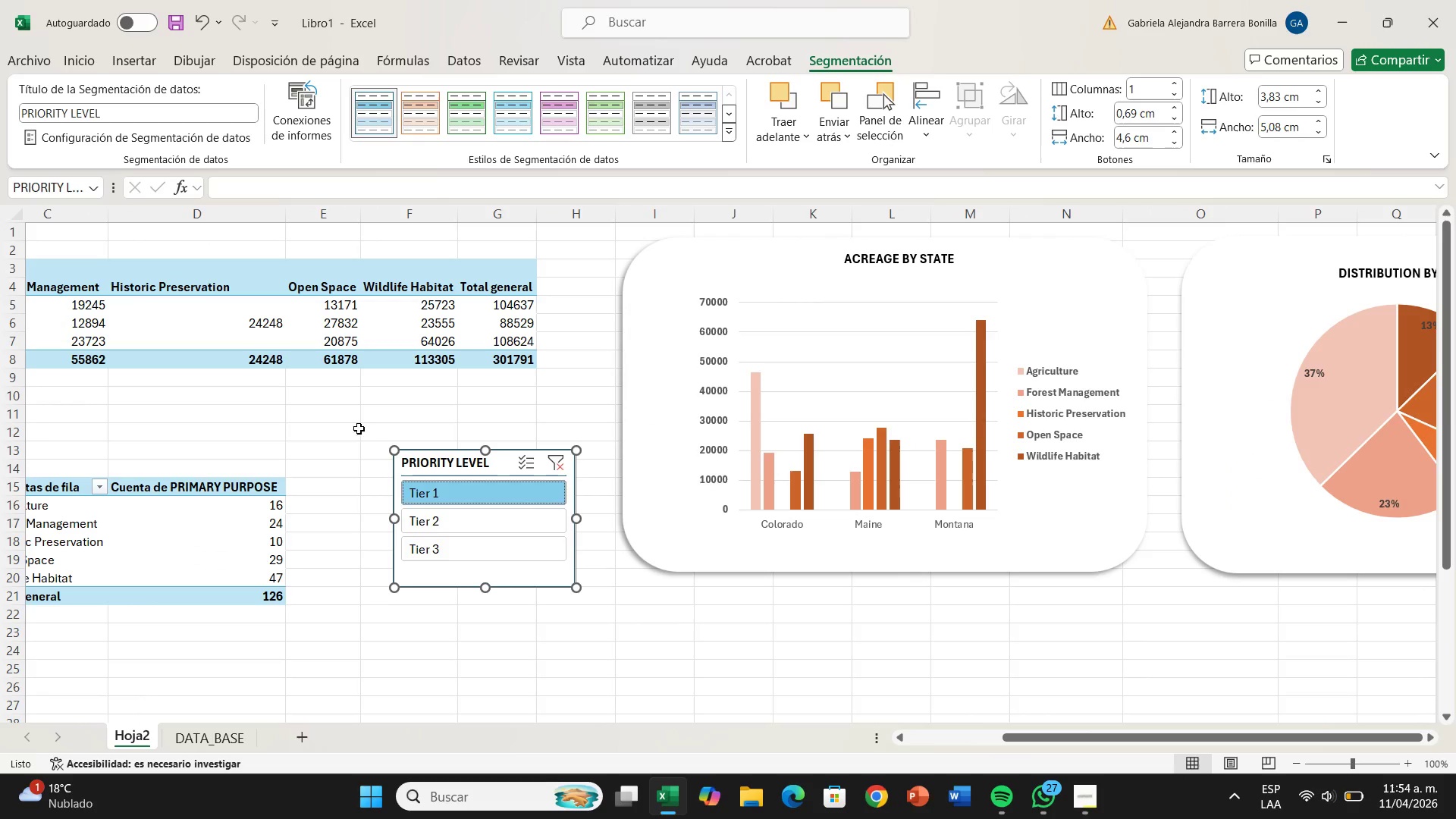 
left_click([494, 499])
 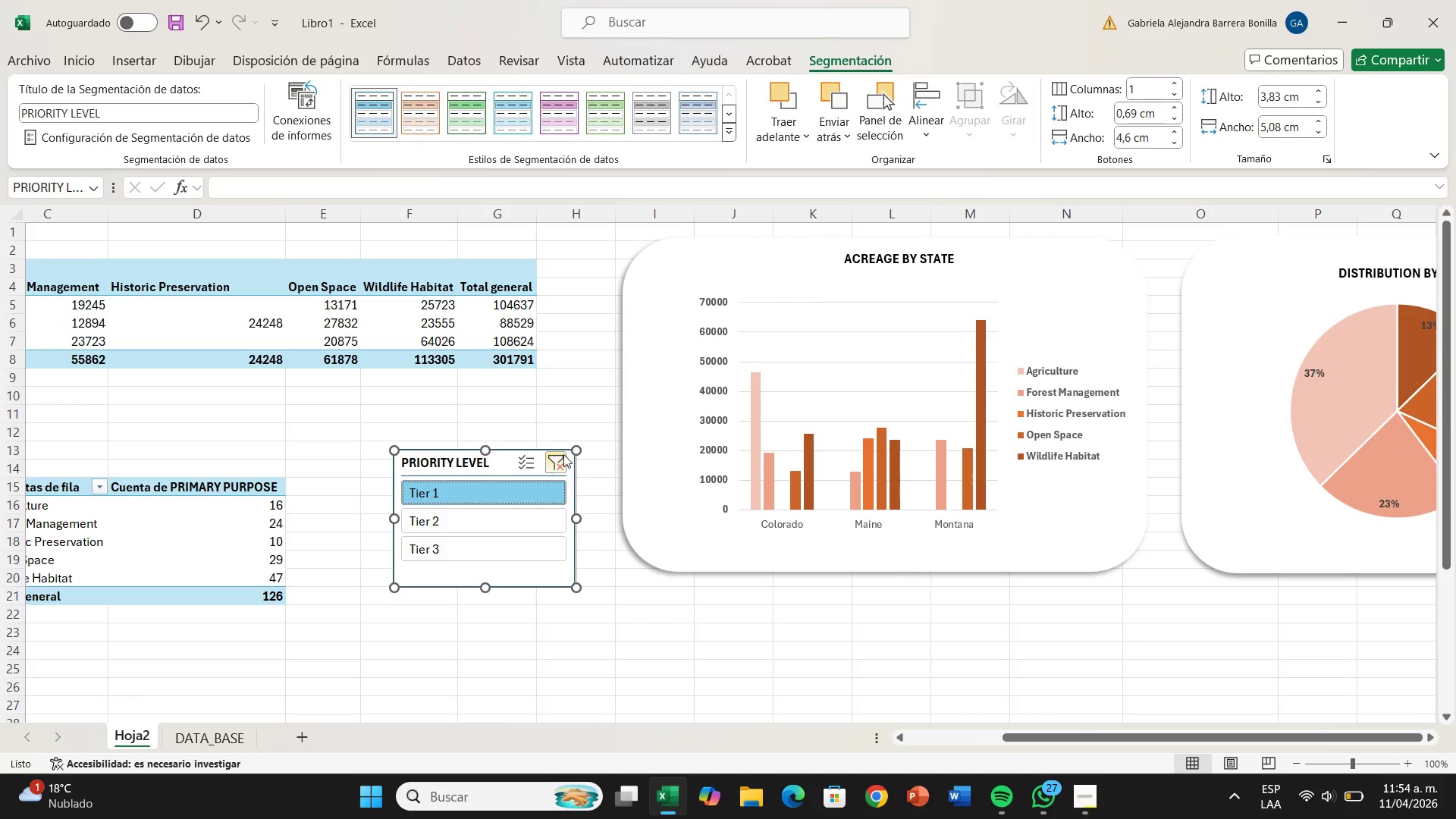 
left_click([564, 454])
 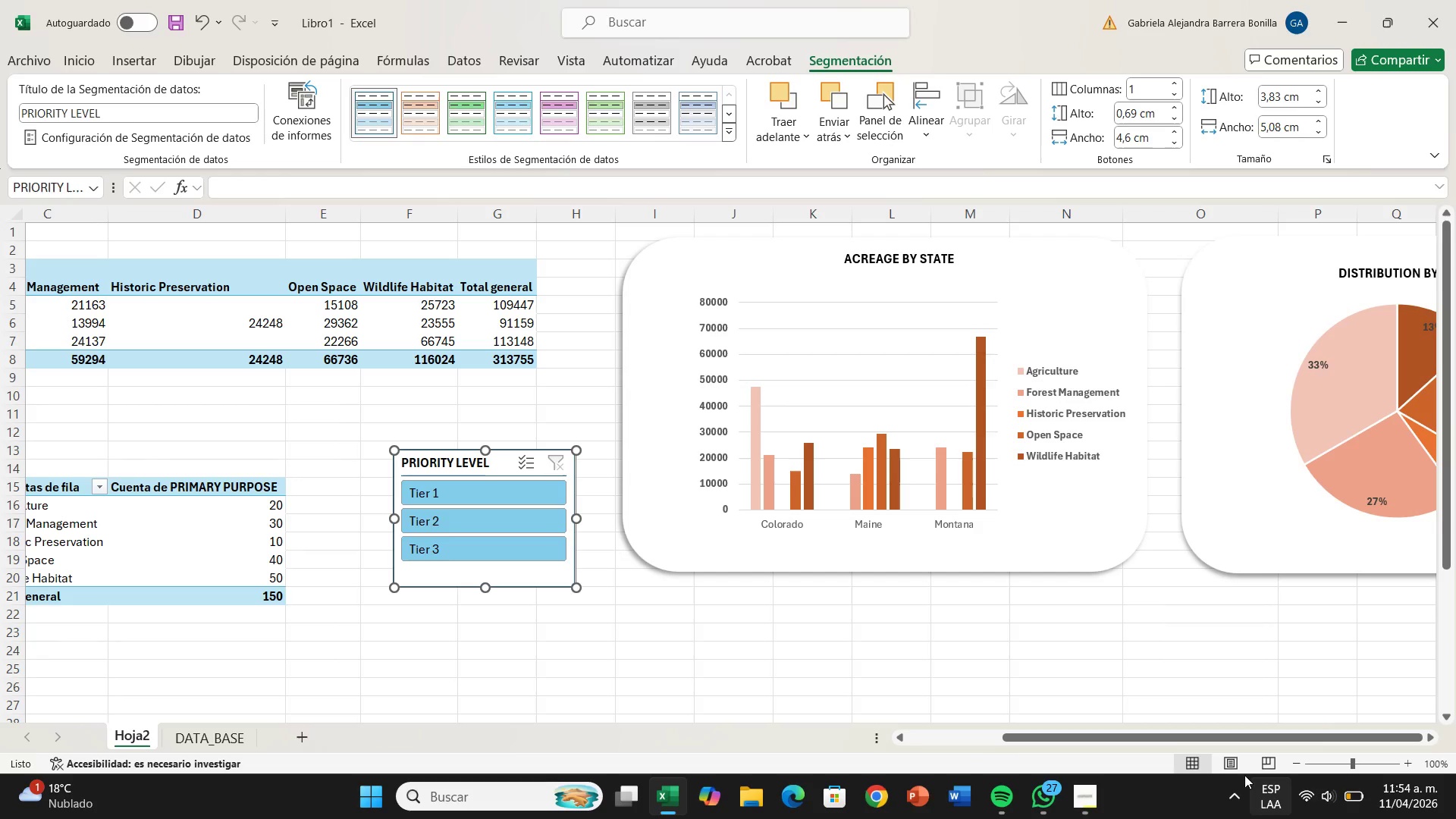 
left_click_drag(start_coordinate=[1173, 741], to_coordinate=[1254, 732])
 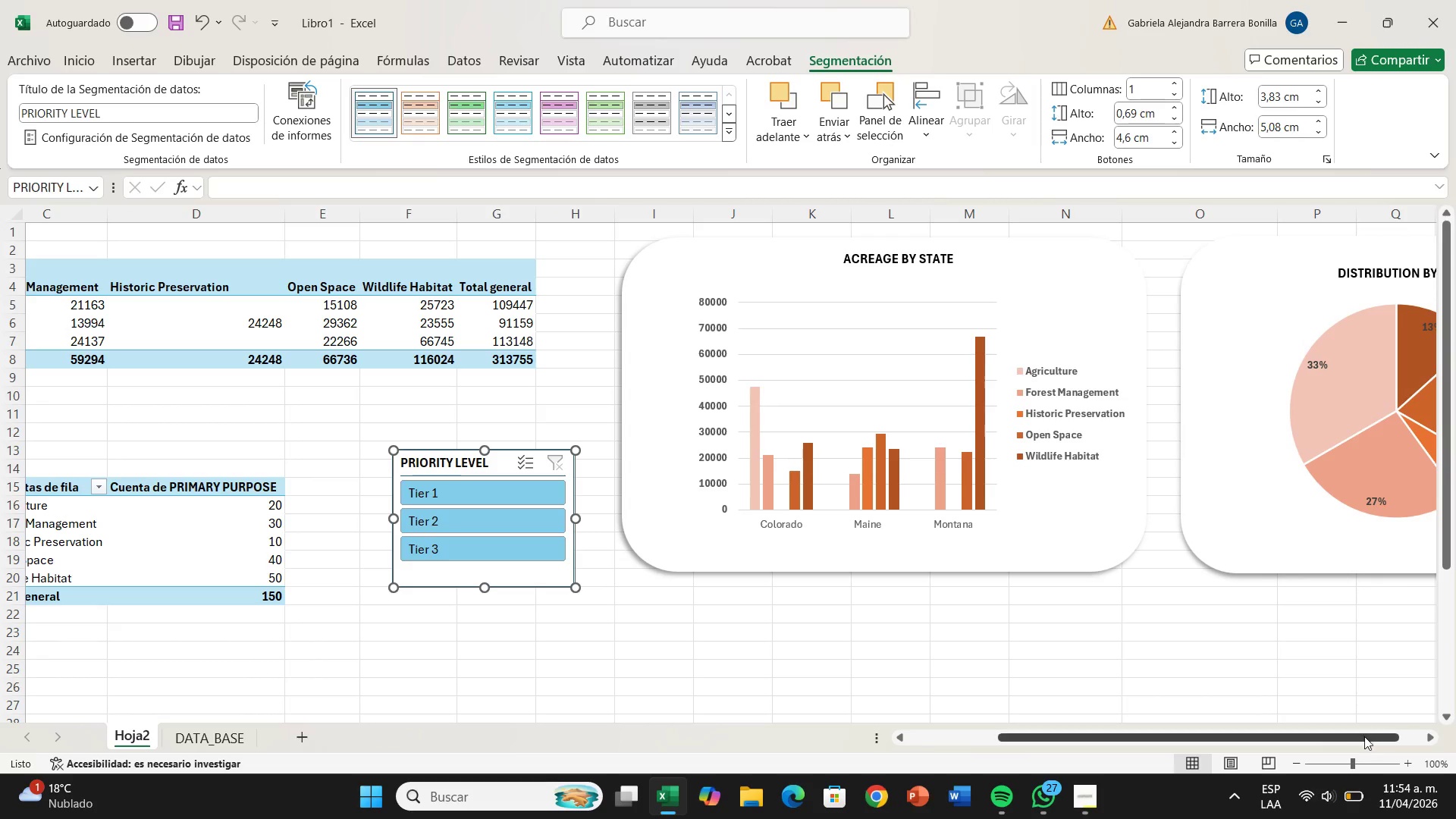 
left_click_drag(start_coordinate=[1366, 736], to_coordinate=[1455, 726])
 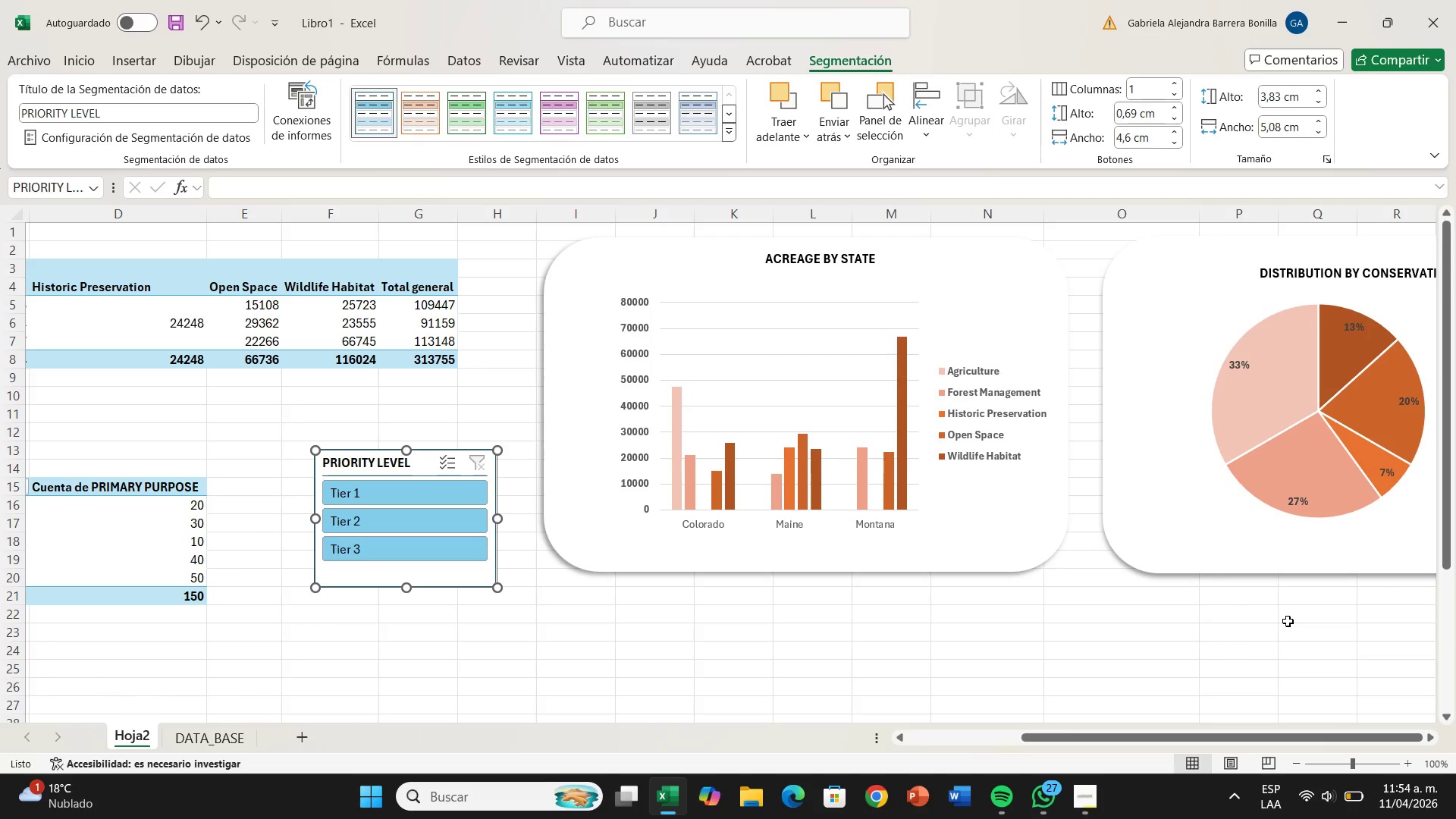 
key(ArrowRight)
 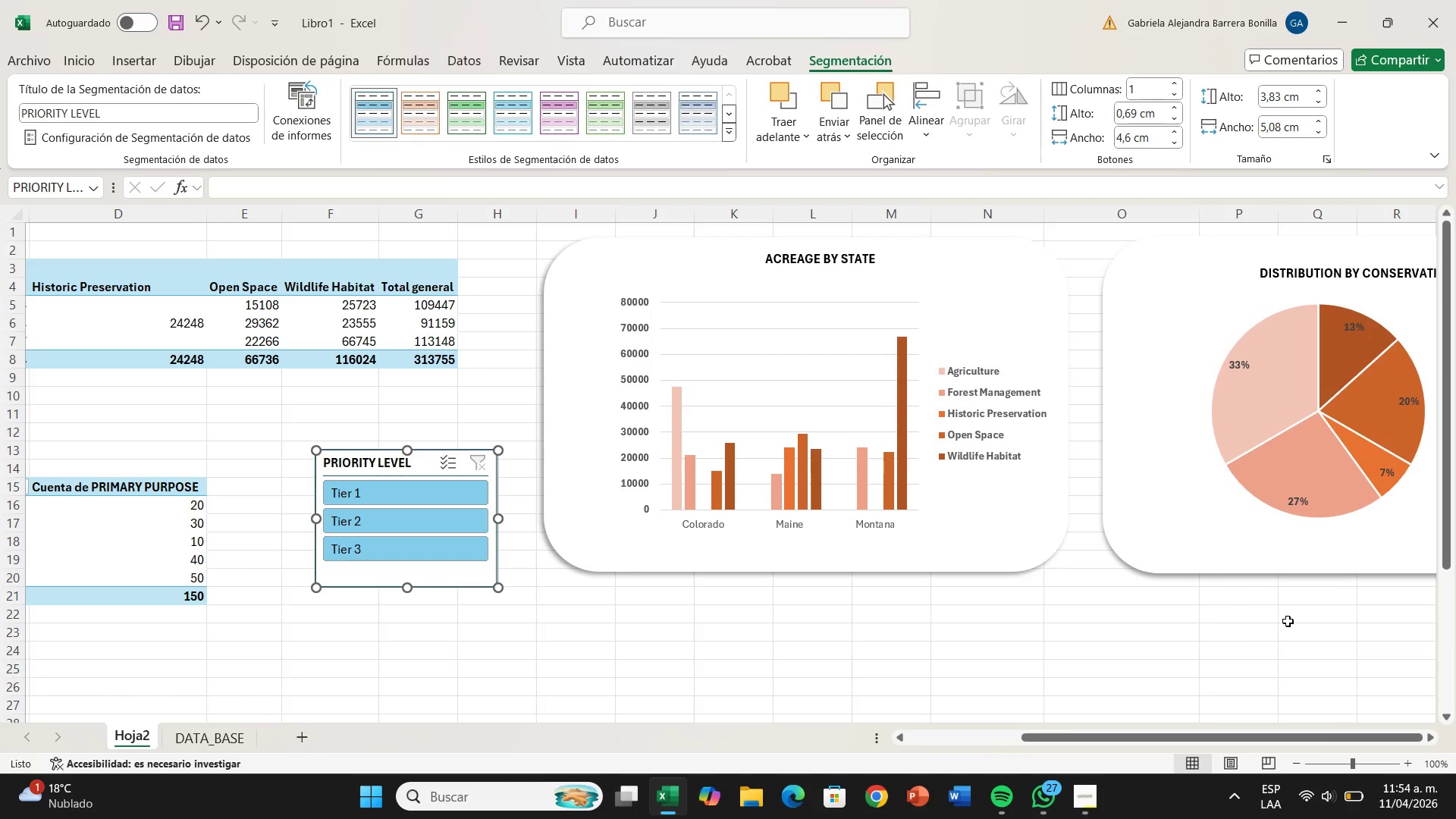 
key(ArrowDown)
 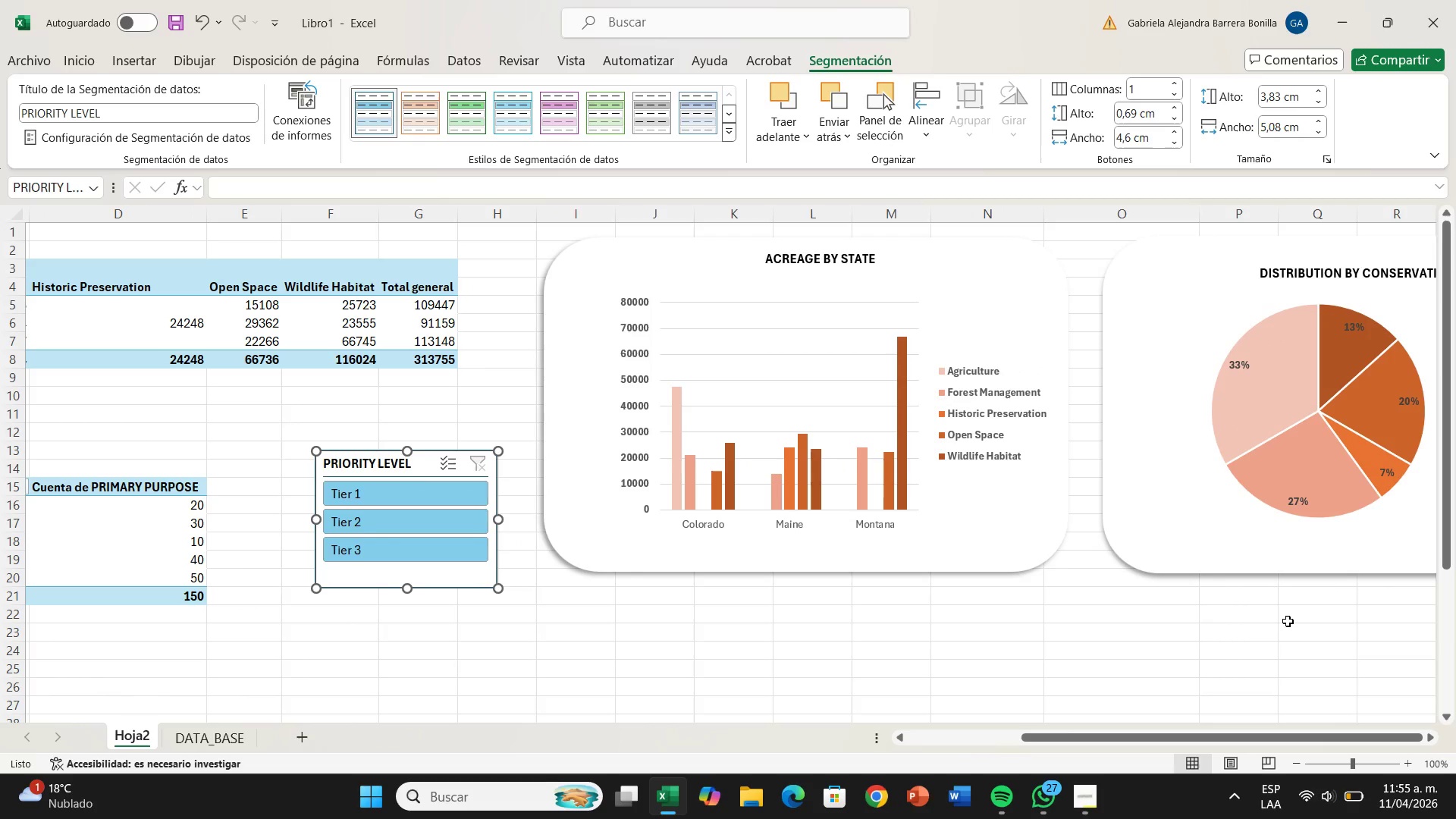 
key(ArrowRight)
 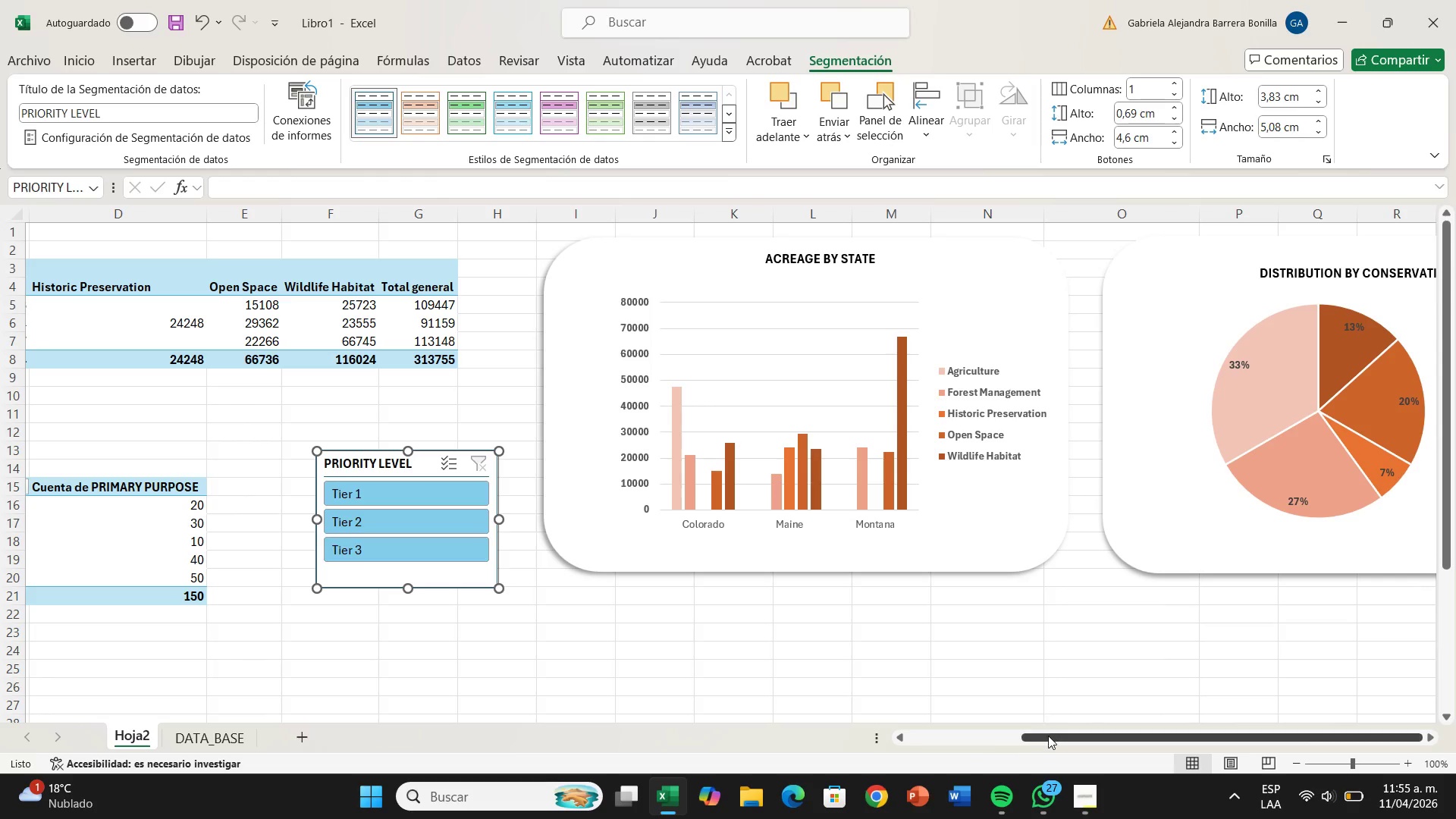 
left_click_drag(start_coordinate=[1048, 736], to_coordinate=[1358, 639])
 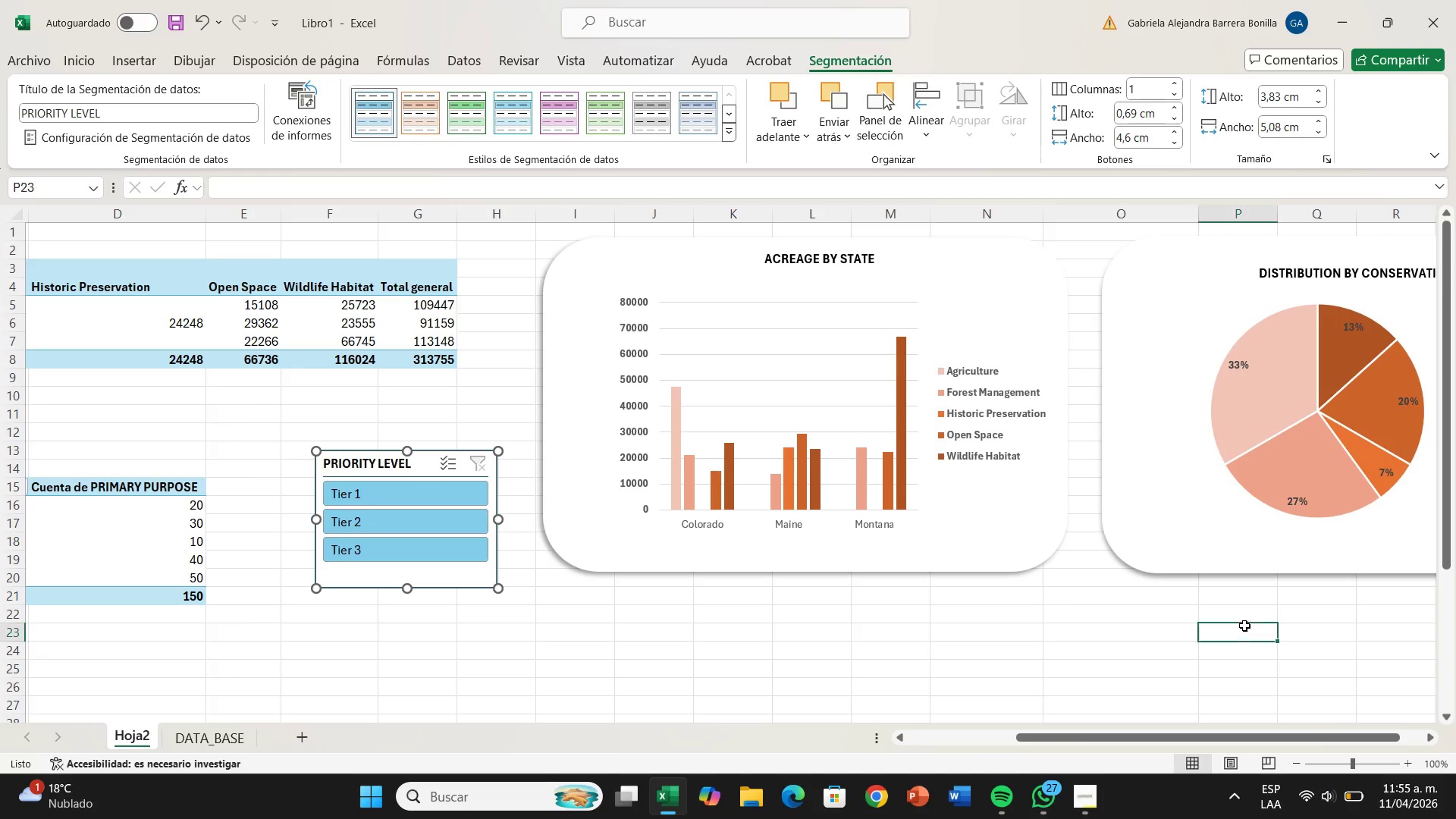 
left_click_drag(start_coordinate=[1244, 626], to_coordinate=[1175, 623])
 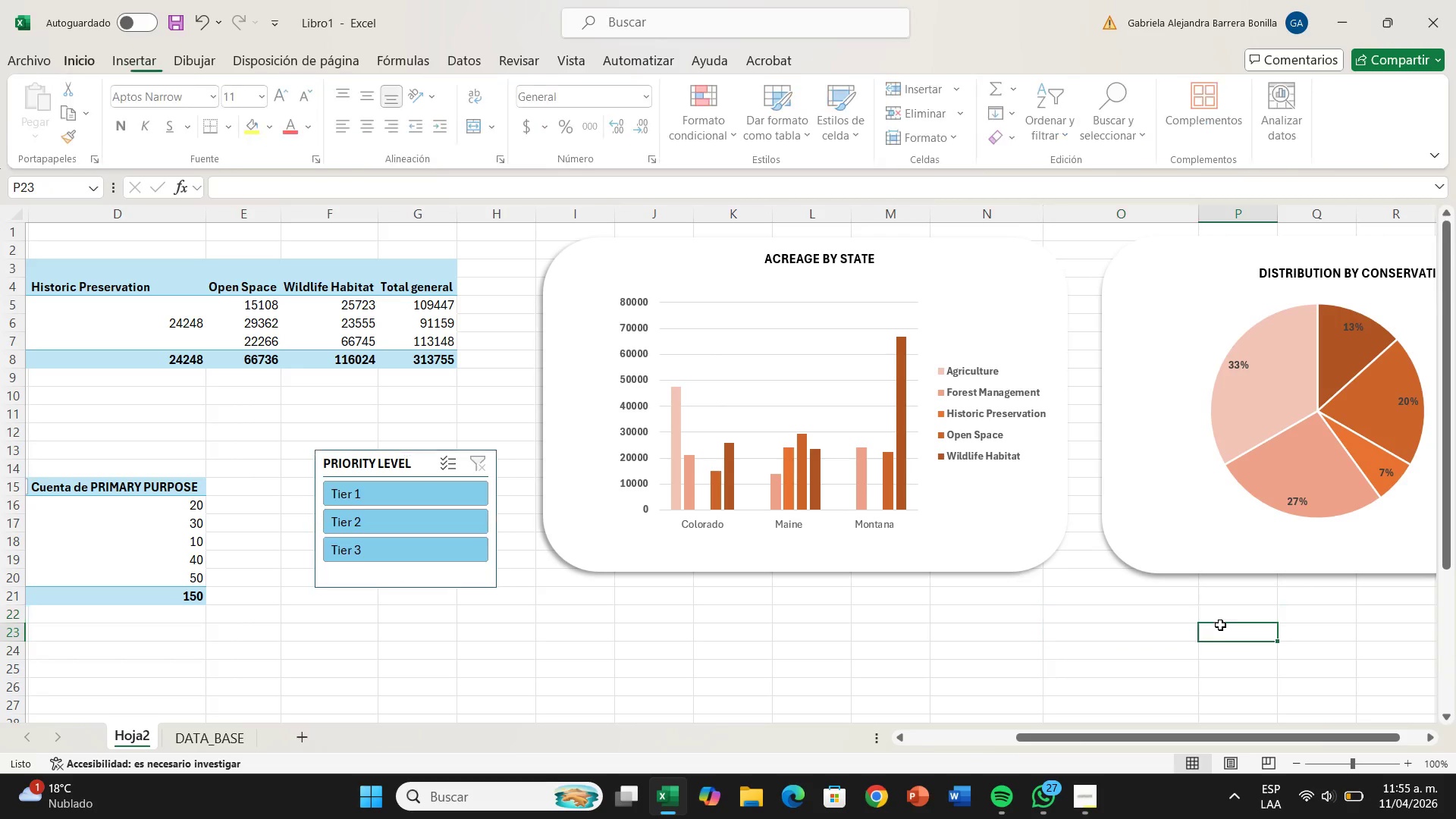 
left_click([1220, 625])
 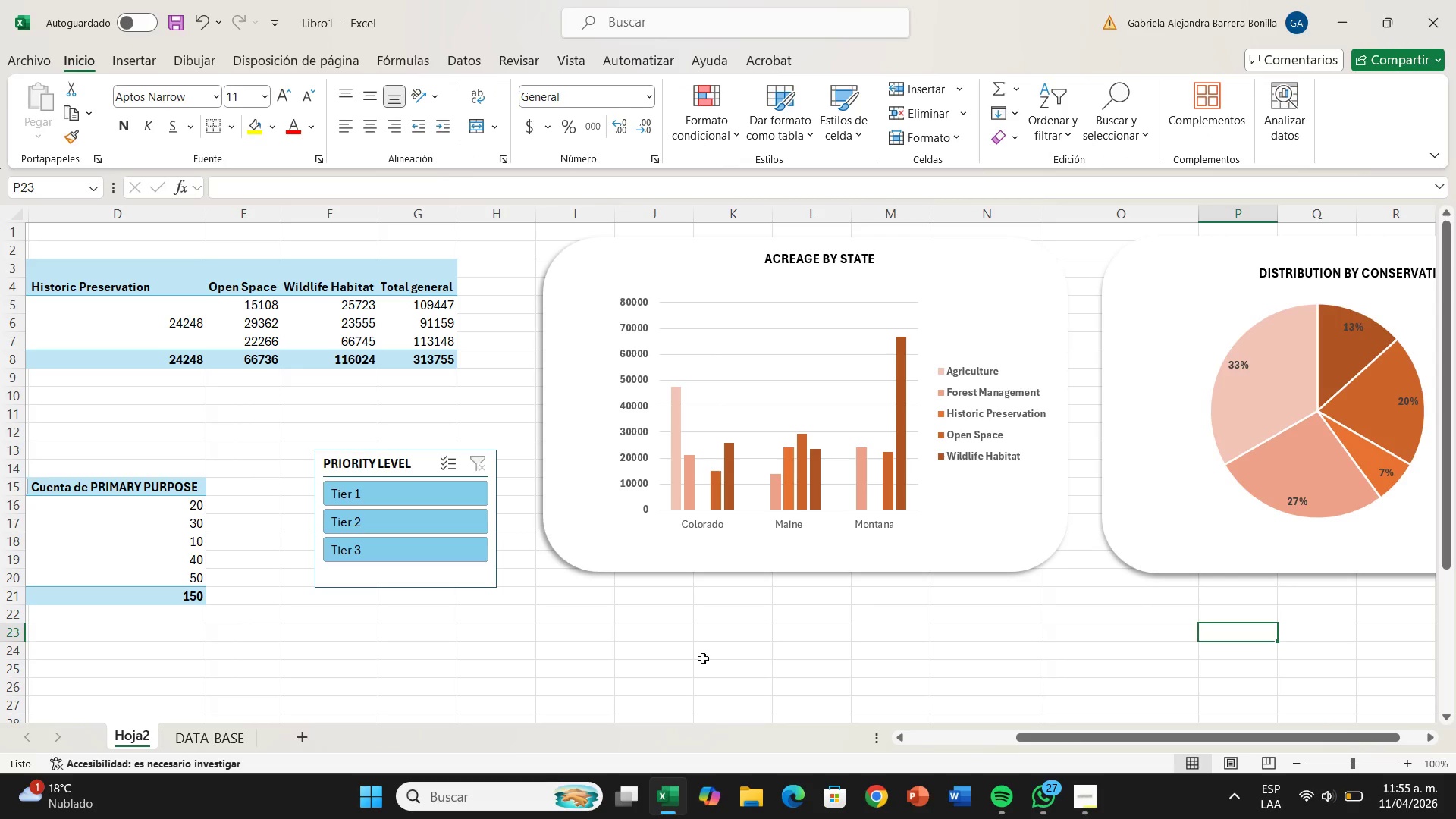 
left_click_drag(start_coordinate=[703, 658], to_coordinate=[694, 658])
 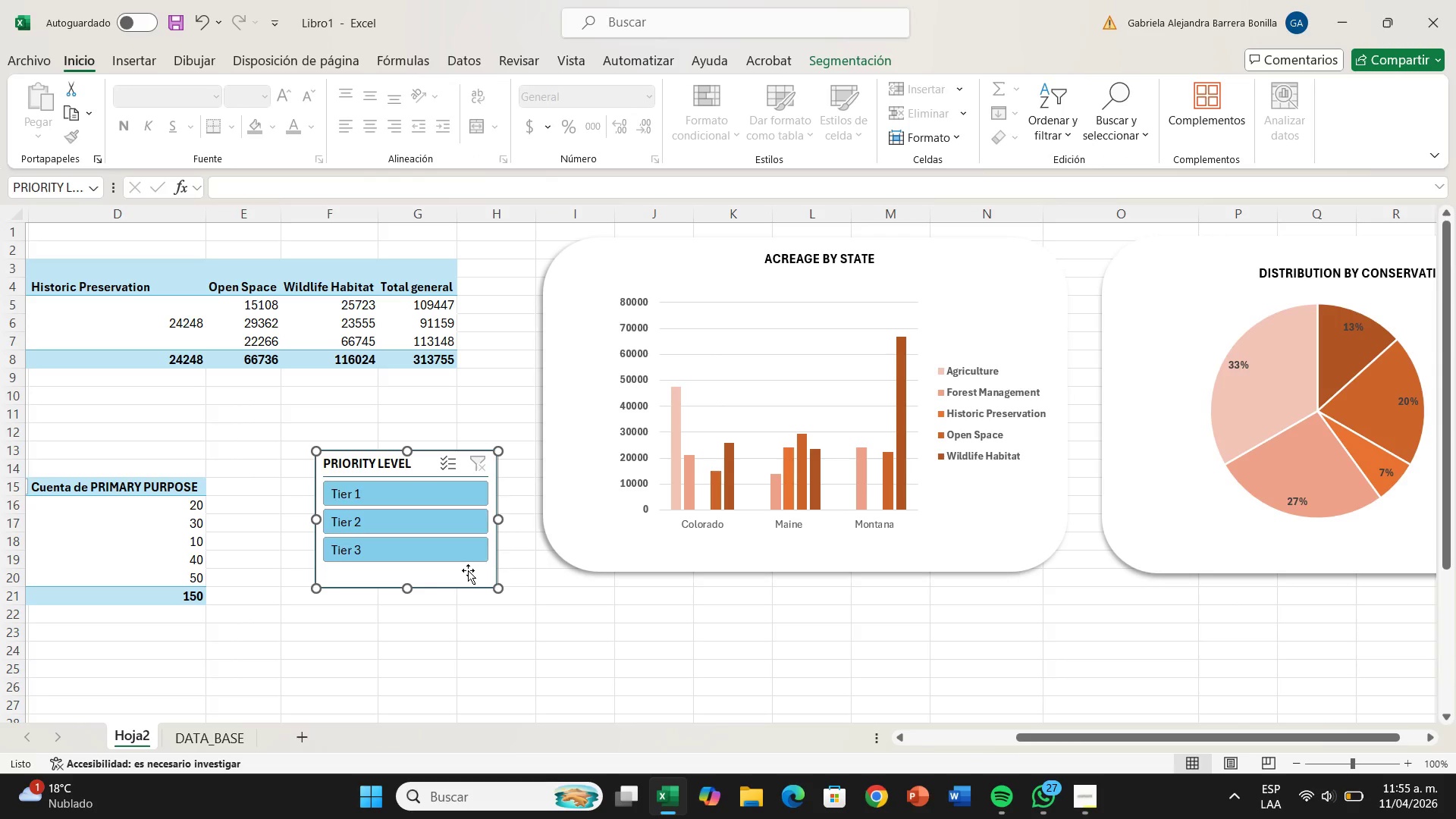 
left_click_drag(start_coordinate=[468, 570], to_coordinate=[1122, 703])
 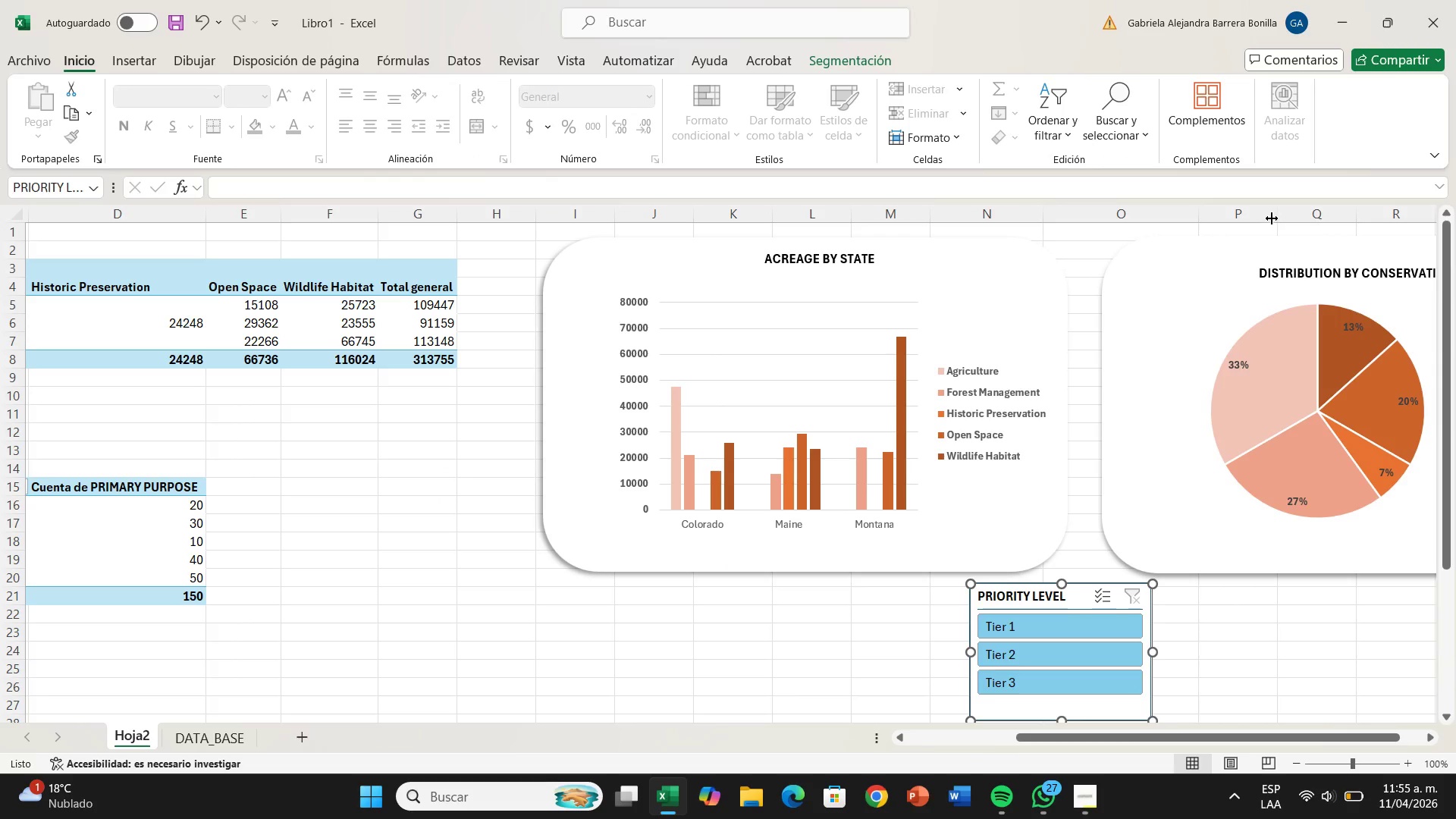 
left_click([1272, 218])
 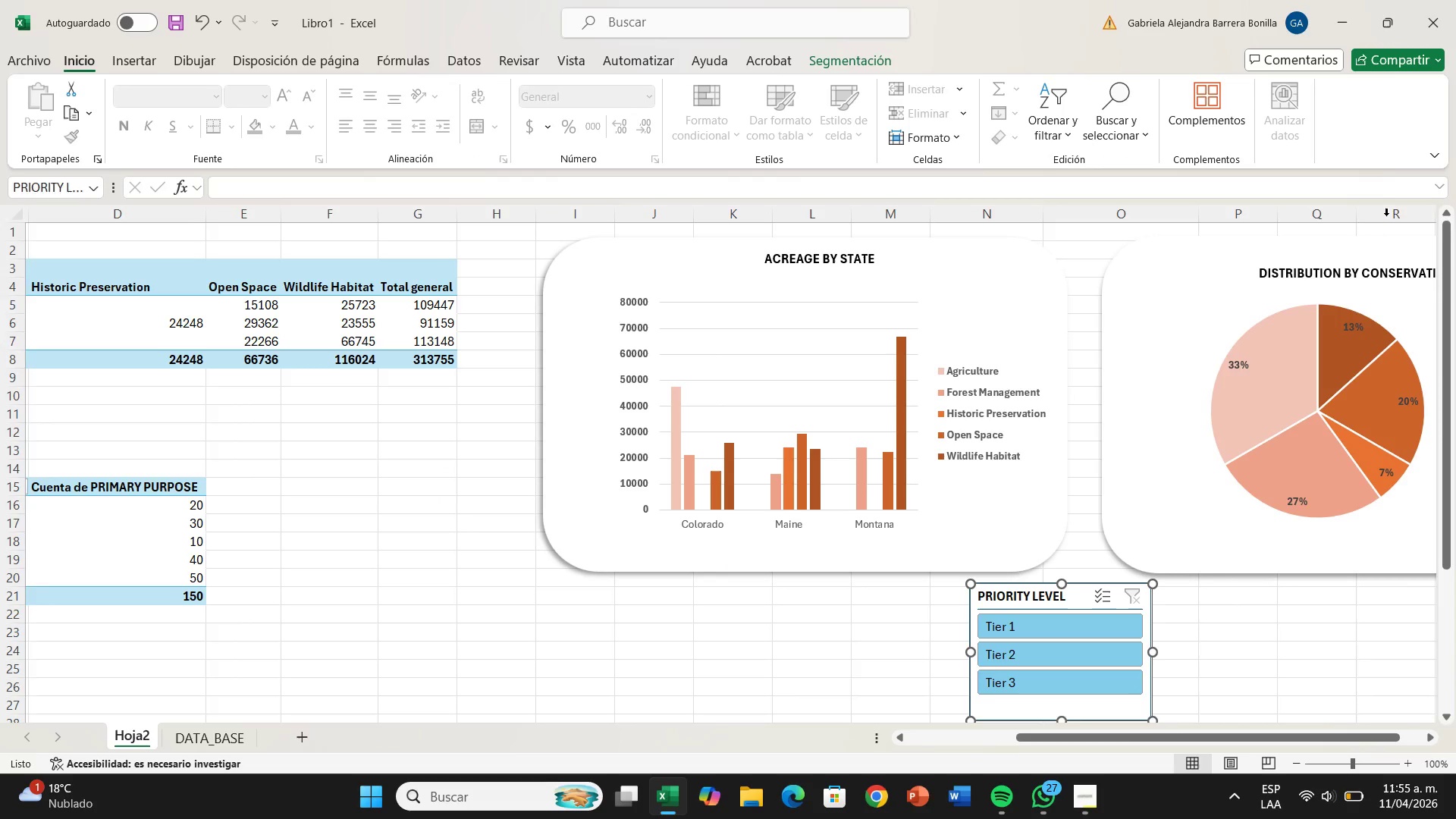 
left_click([1386, 215])
 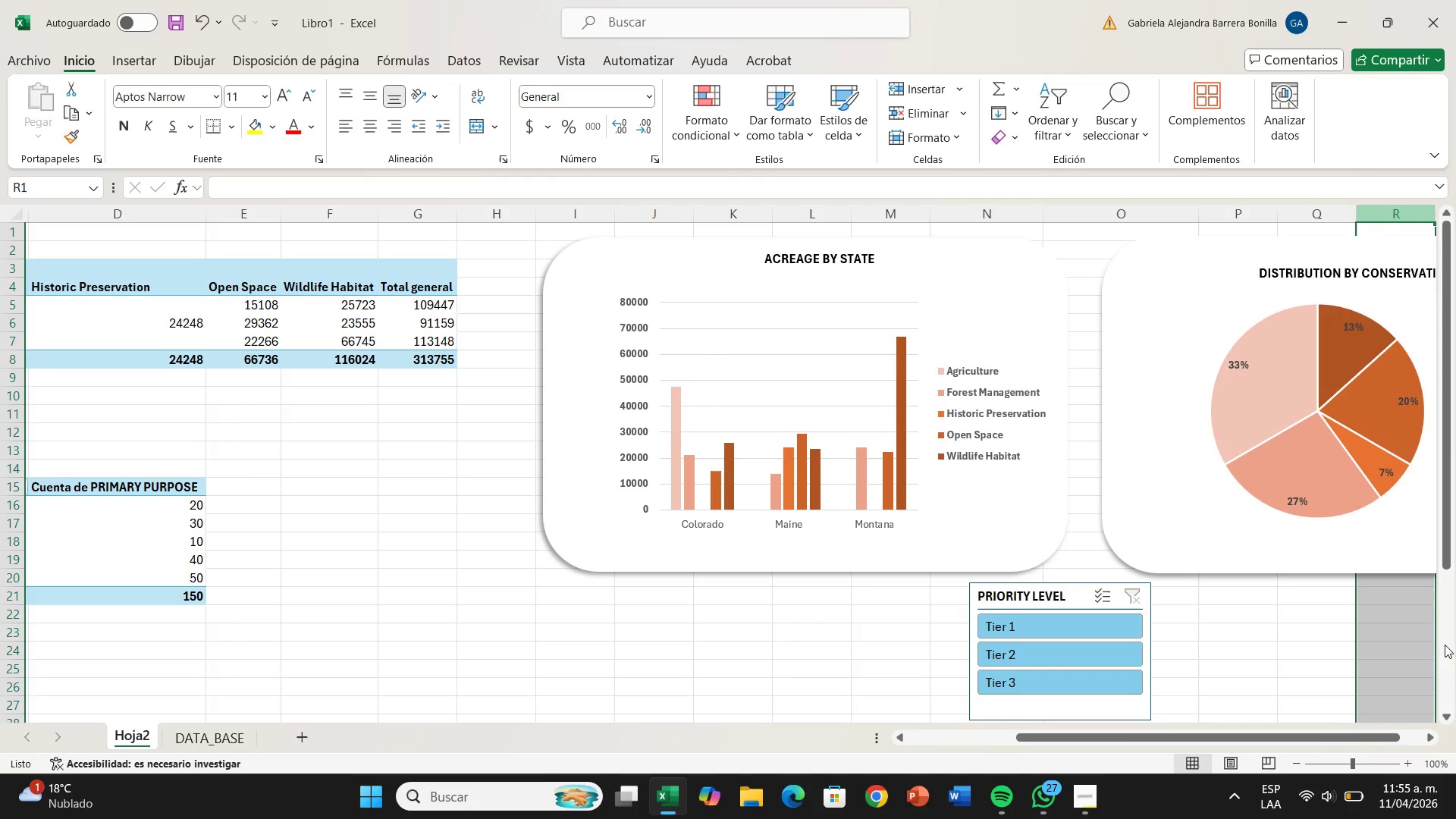 
left_click([1433, 662])
 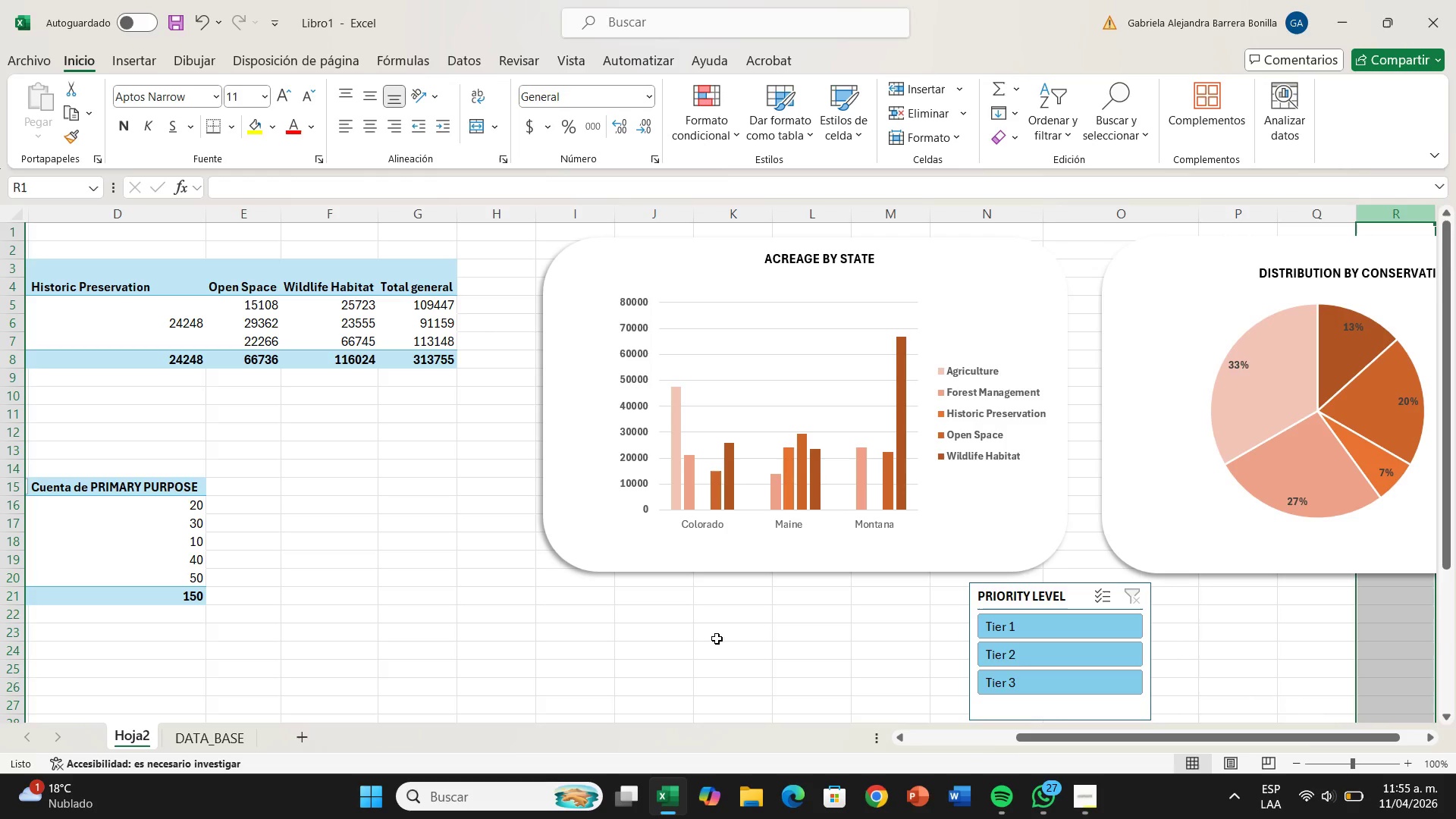 
left_click_drag(start_coordinate=[676, 672], to_coordinate=[655, 668])
 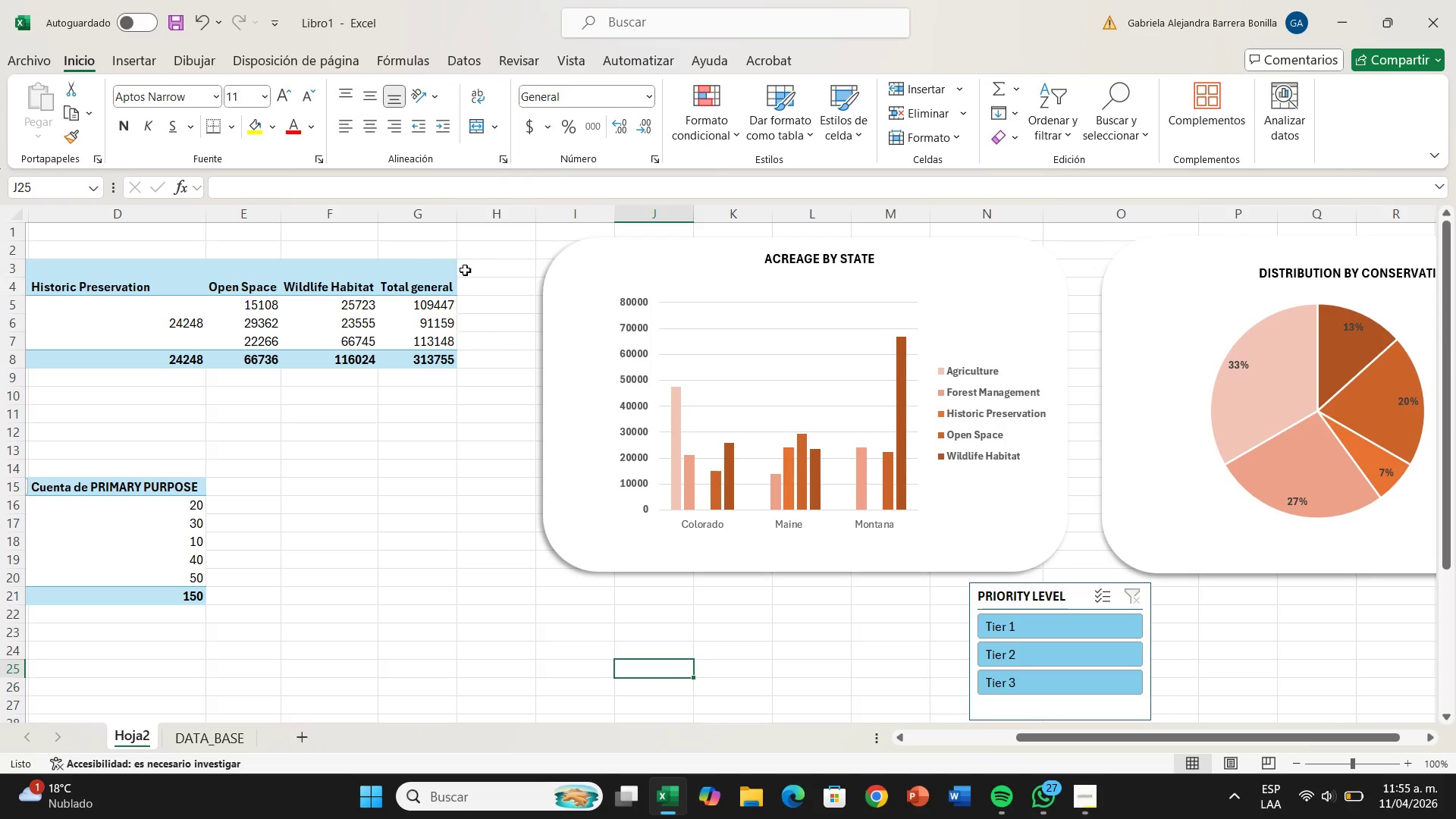 
left_click([467, 269])
 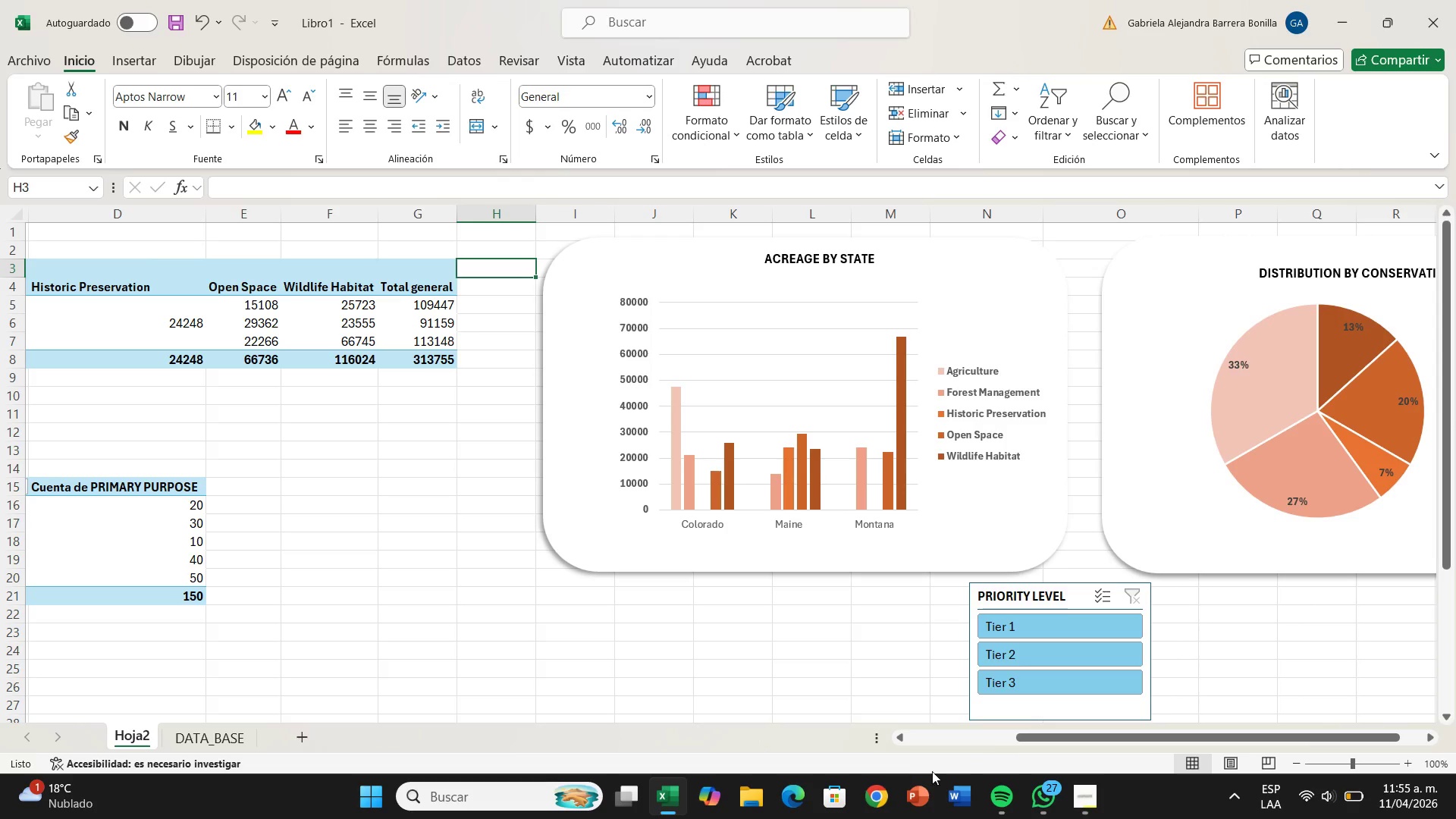 
left_click_drag(start_coordinate=[1050, 749], to_coordinate=[1094, 736])
 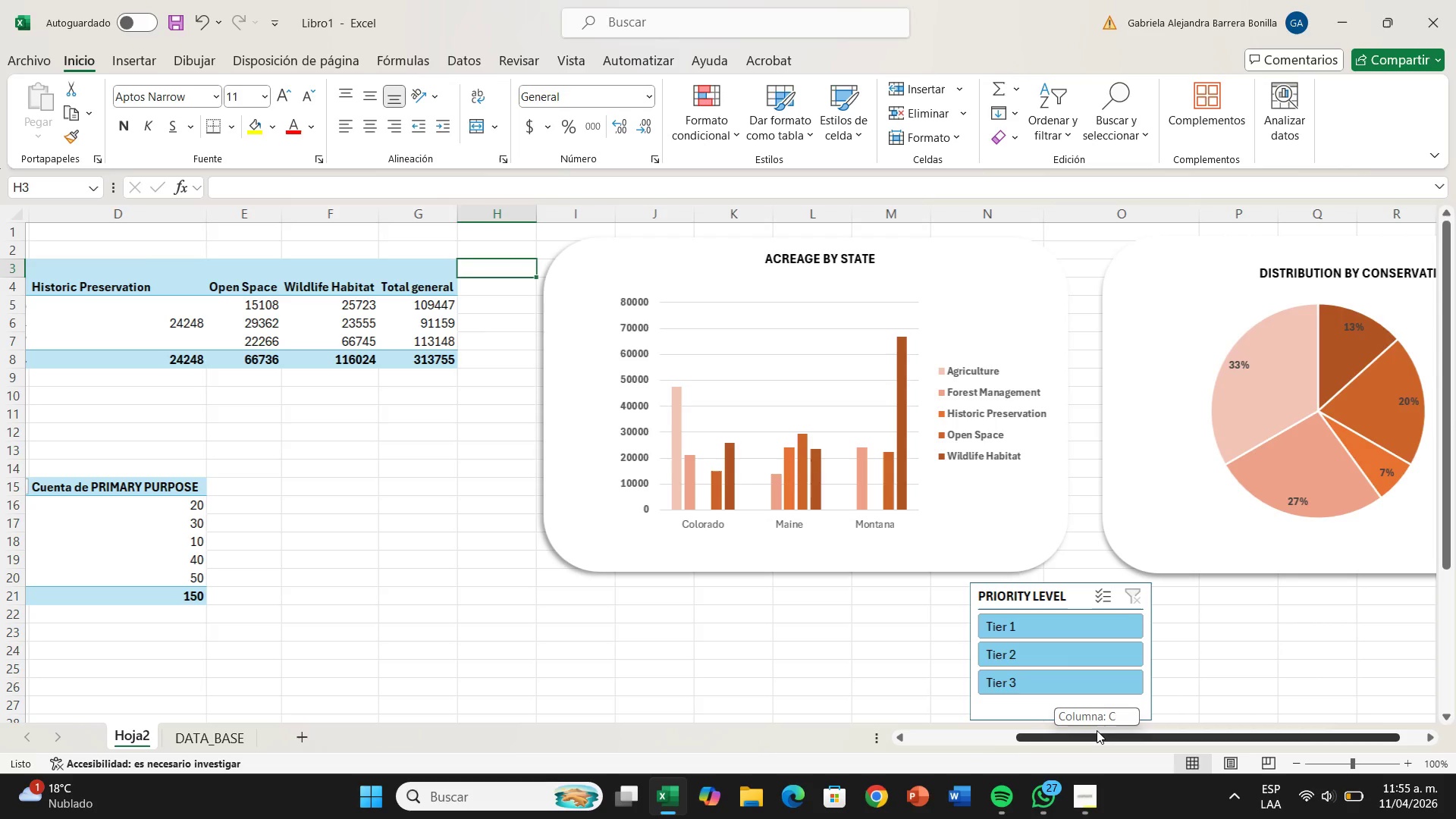 
left_click_drag(start_coordinate=[1097, 730], to_coordinate=[1335, 727])
 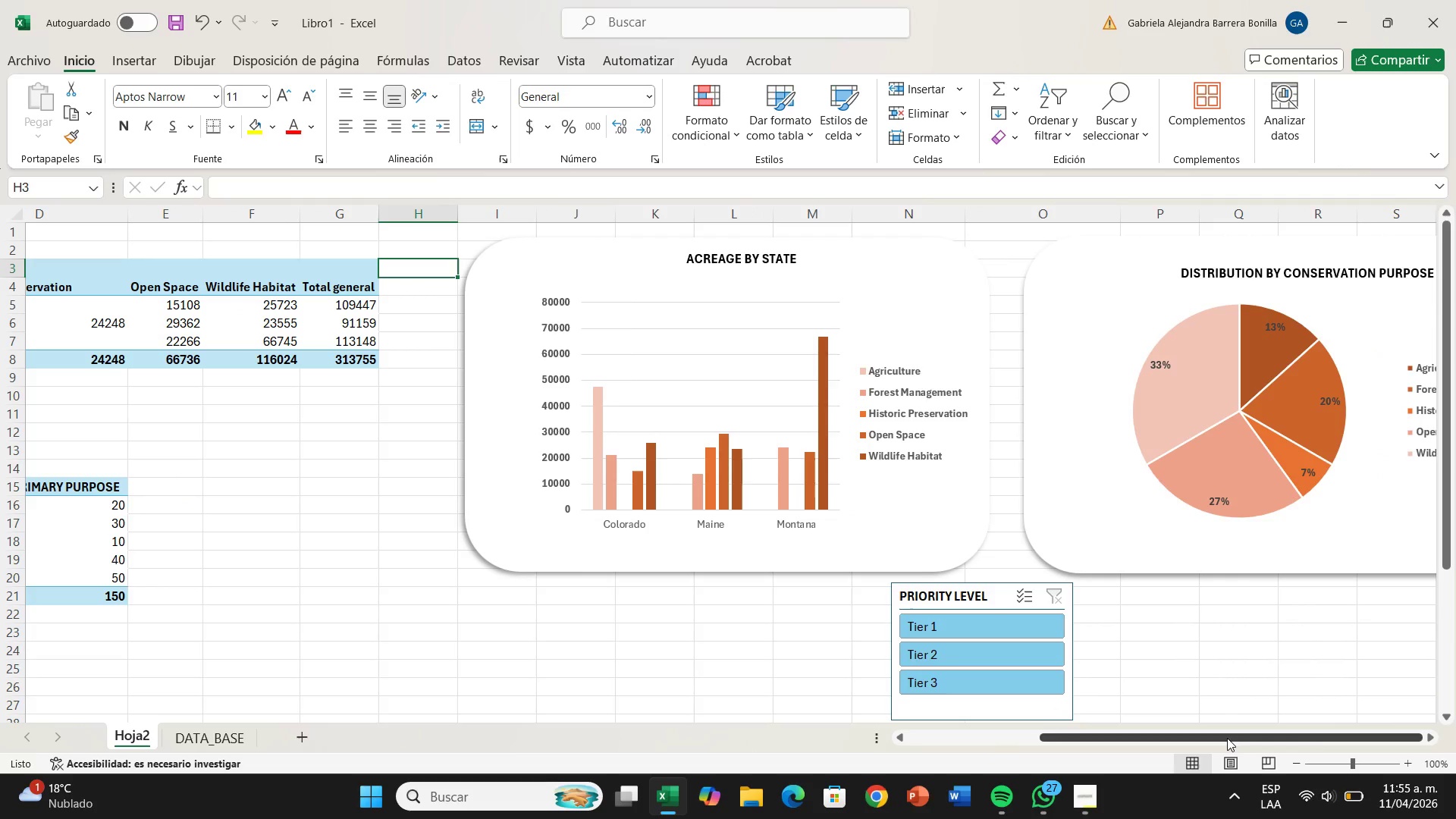 
left_click_drag(start_coordinate=[1227, 738], to_coordinate=[1302, 750])
 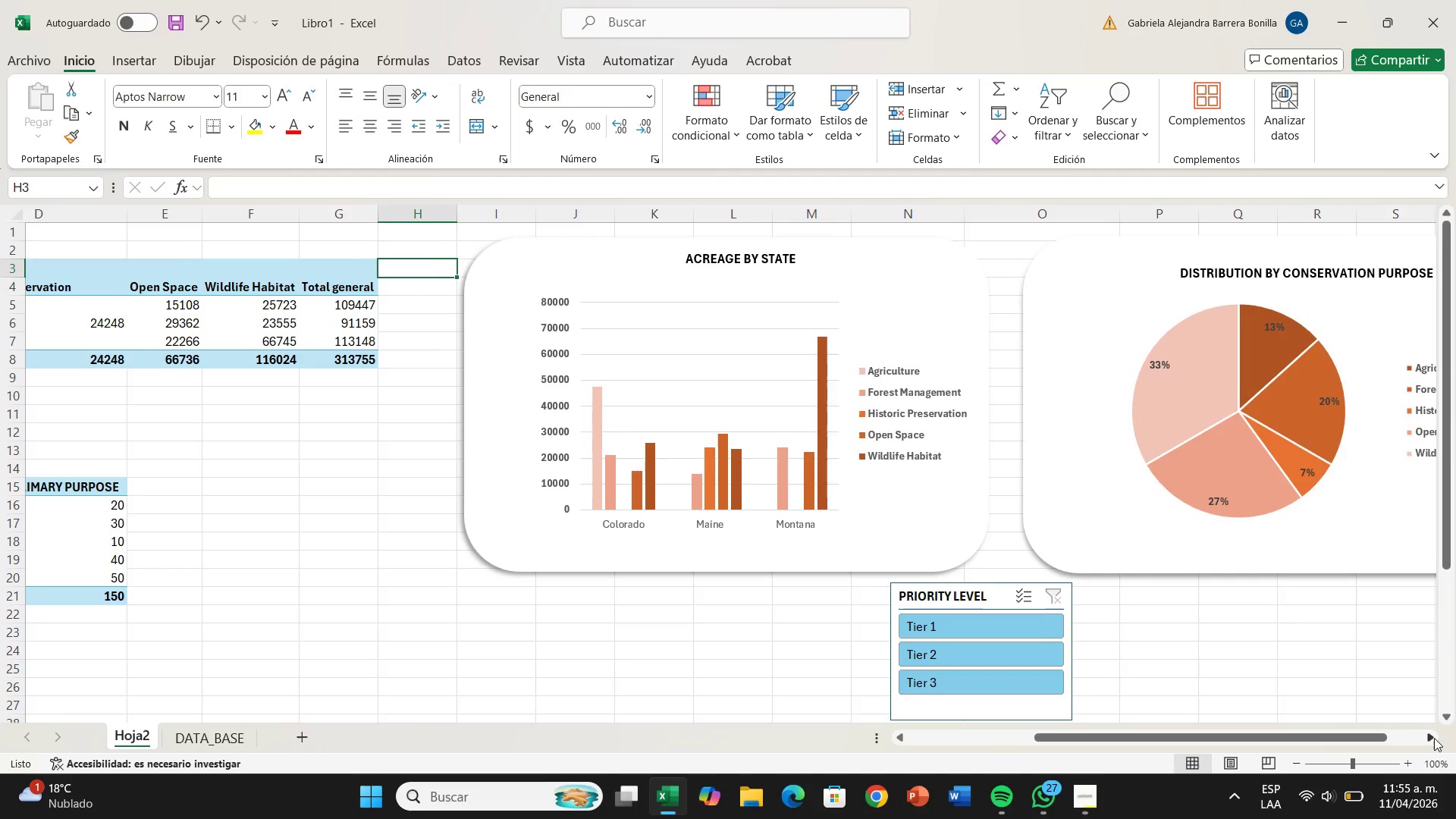 
double_click([1434, 738])
 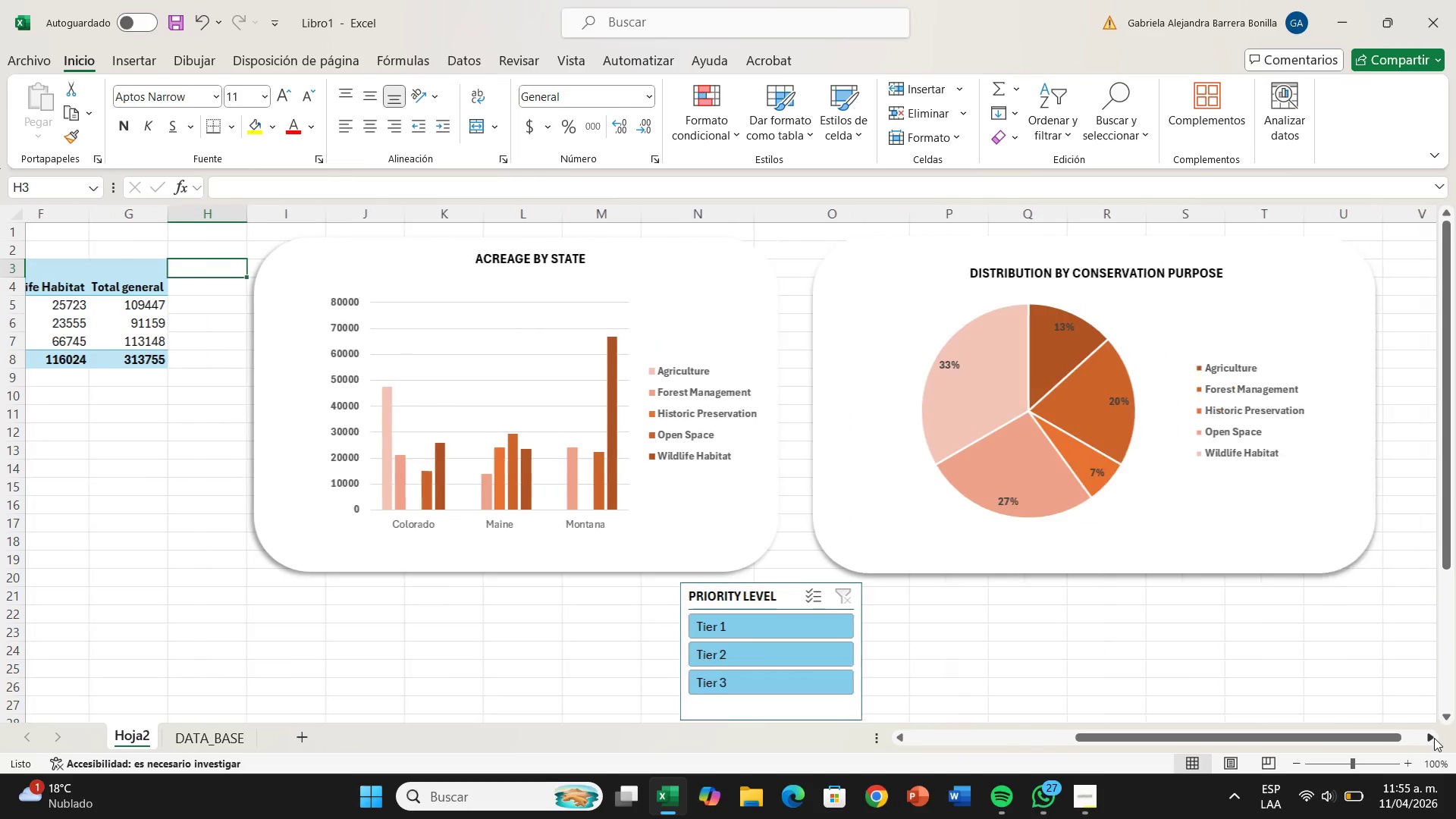 
triple_click([1434, 738])
 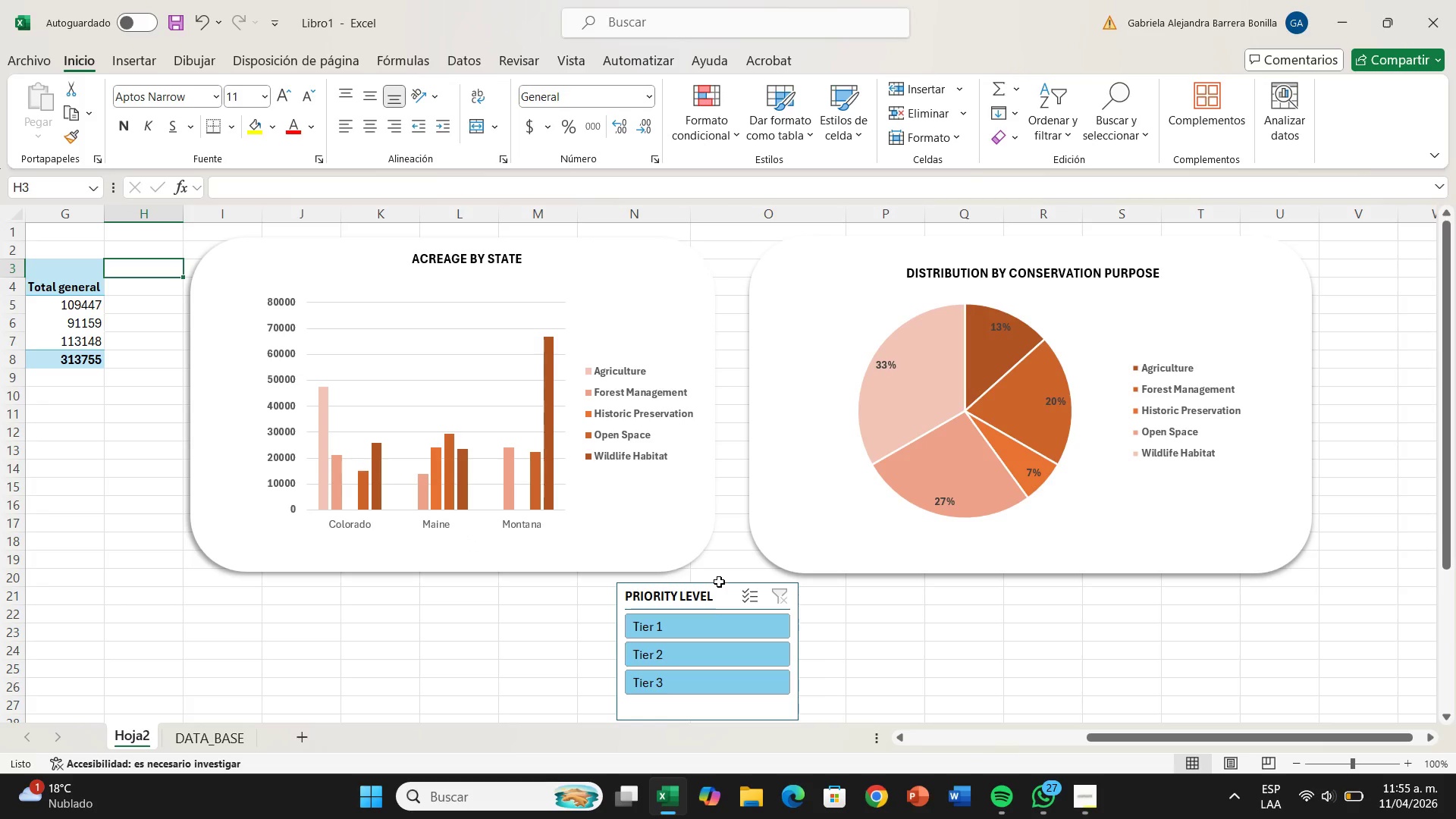 
left_click_drag(start_coordinate=[719, 594], to_coordinate=[89, 390])
 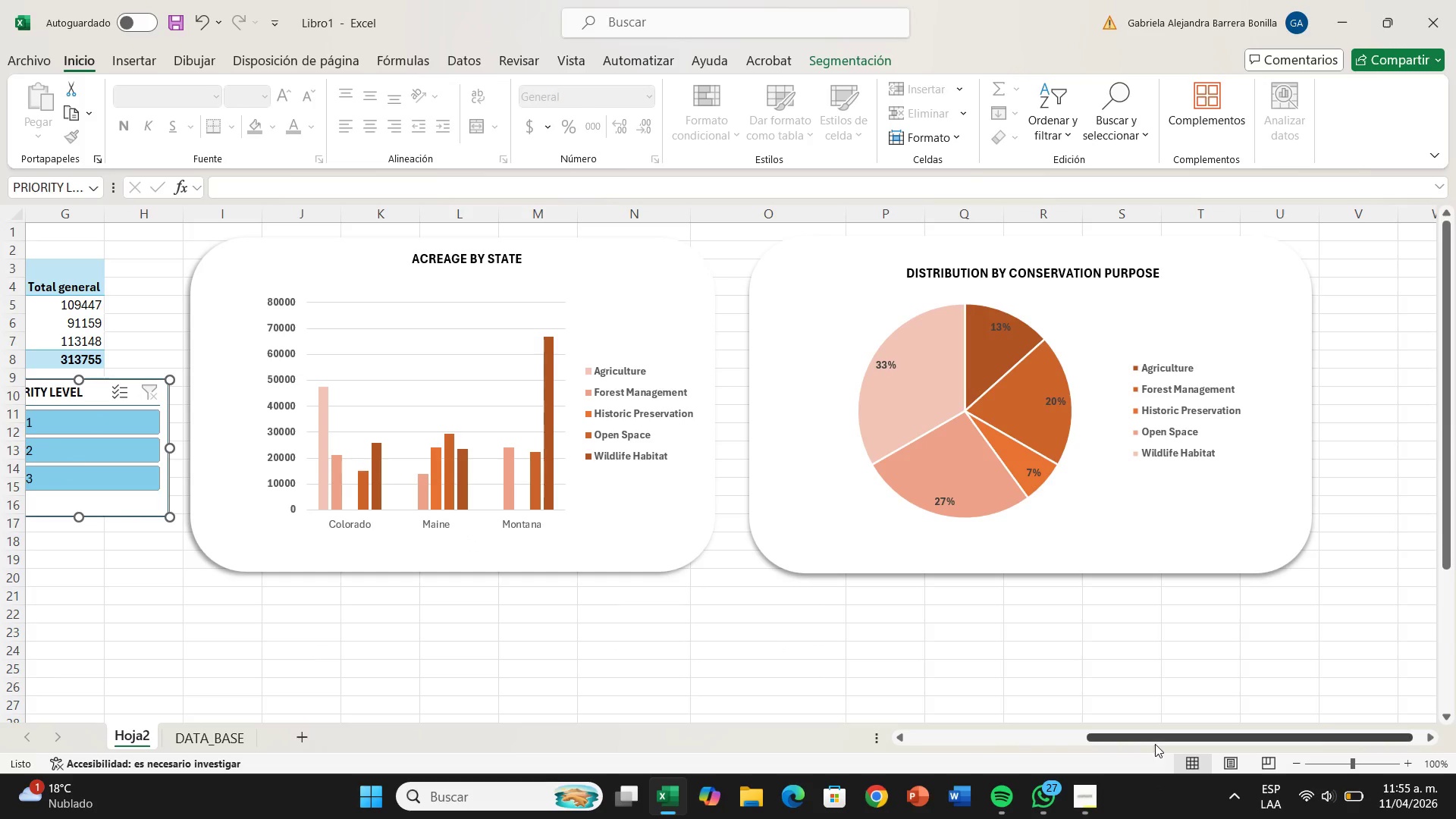 
left_click_drag(start_coordinate=[1155, 740], to_coordinate=[811, 774])
 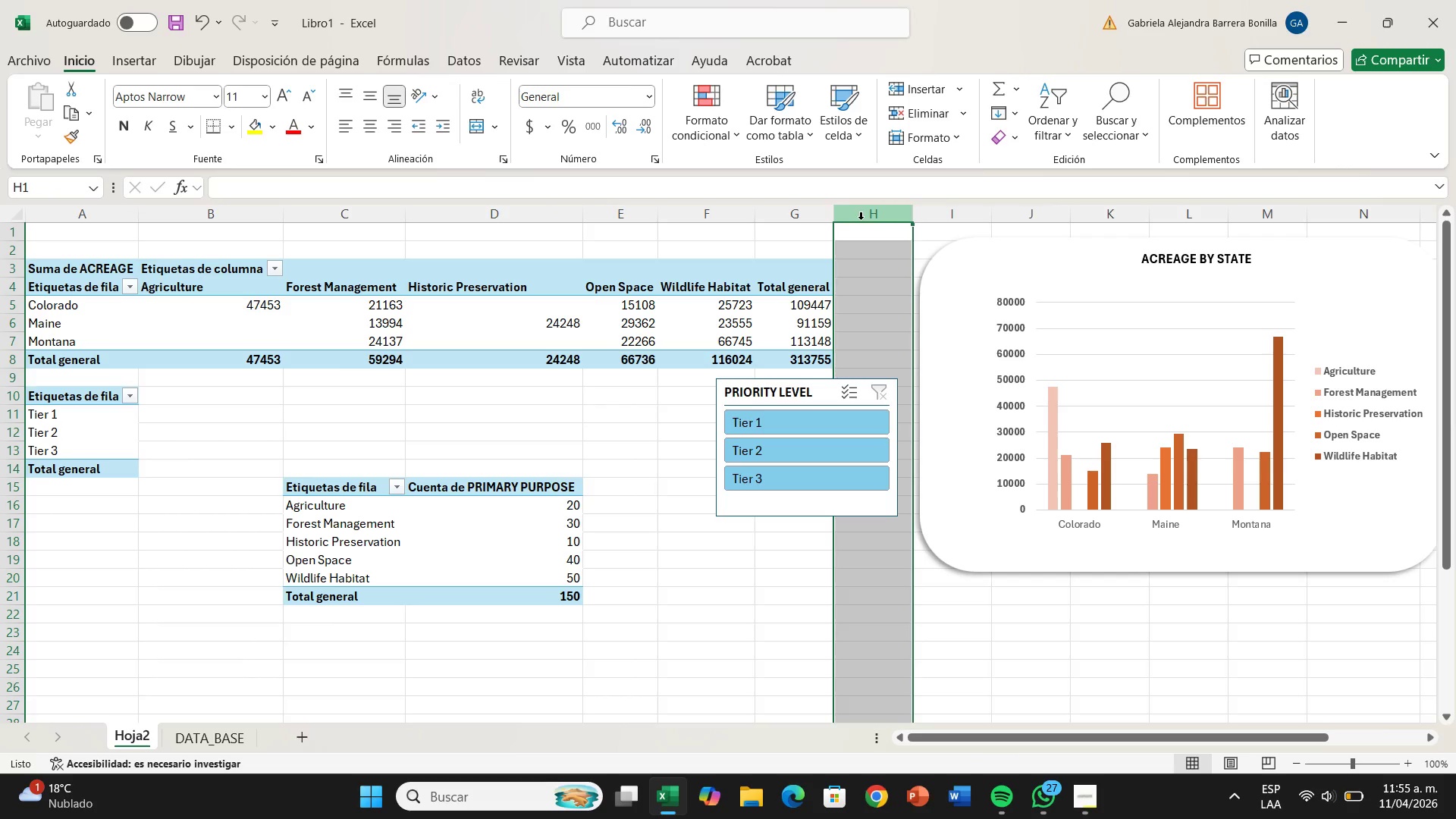 
wait(6.14)
 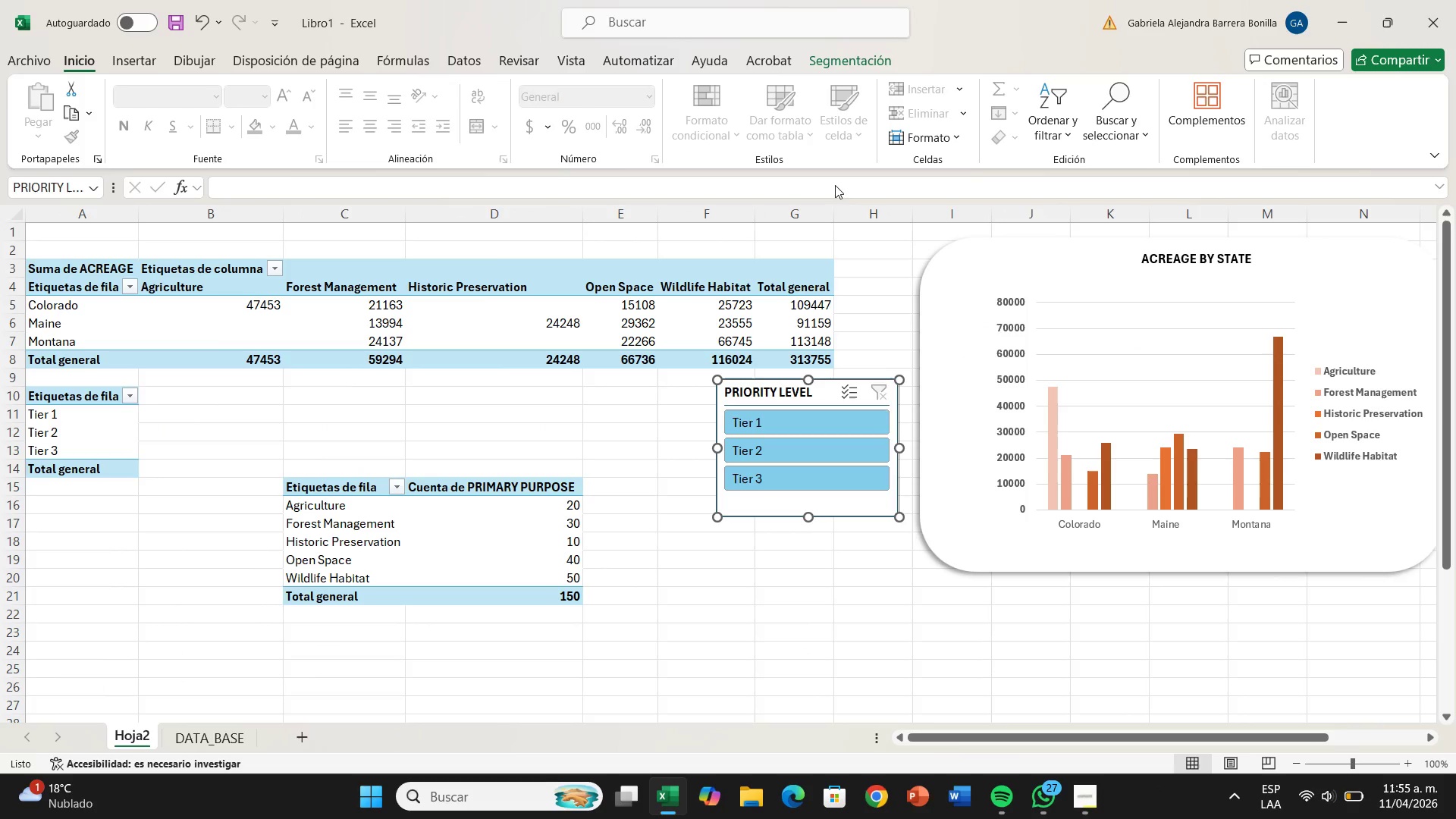 
key(Control+Equal)
 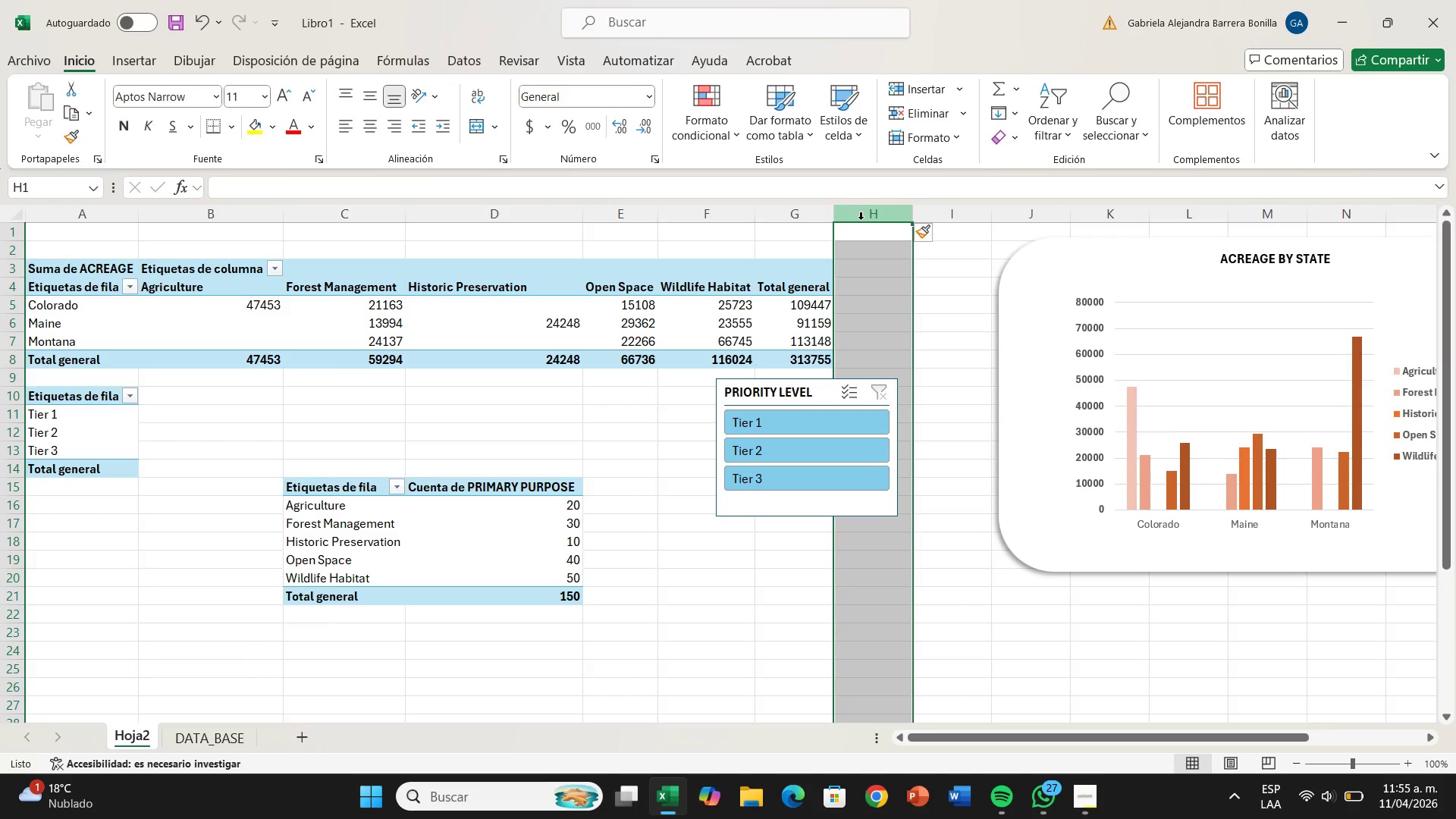 
key(Control+Equal)
 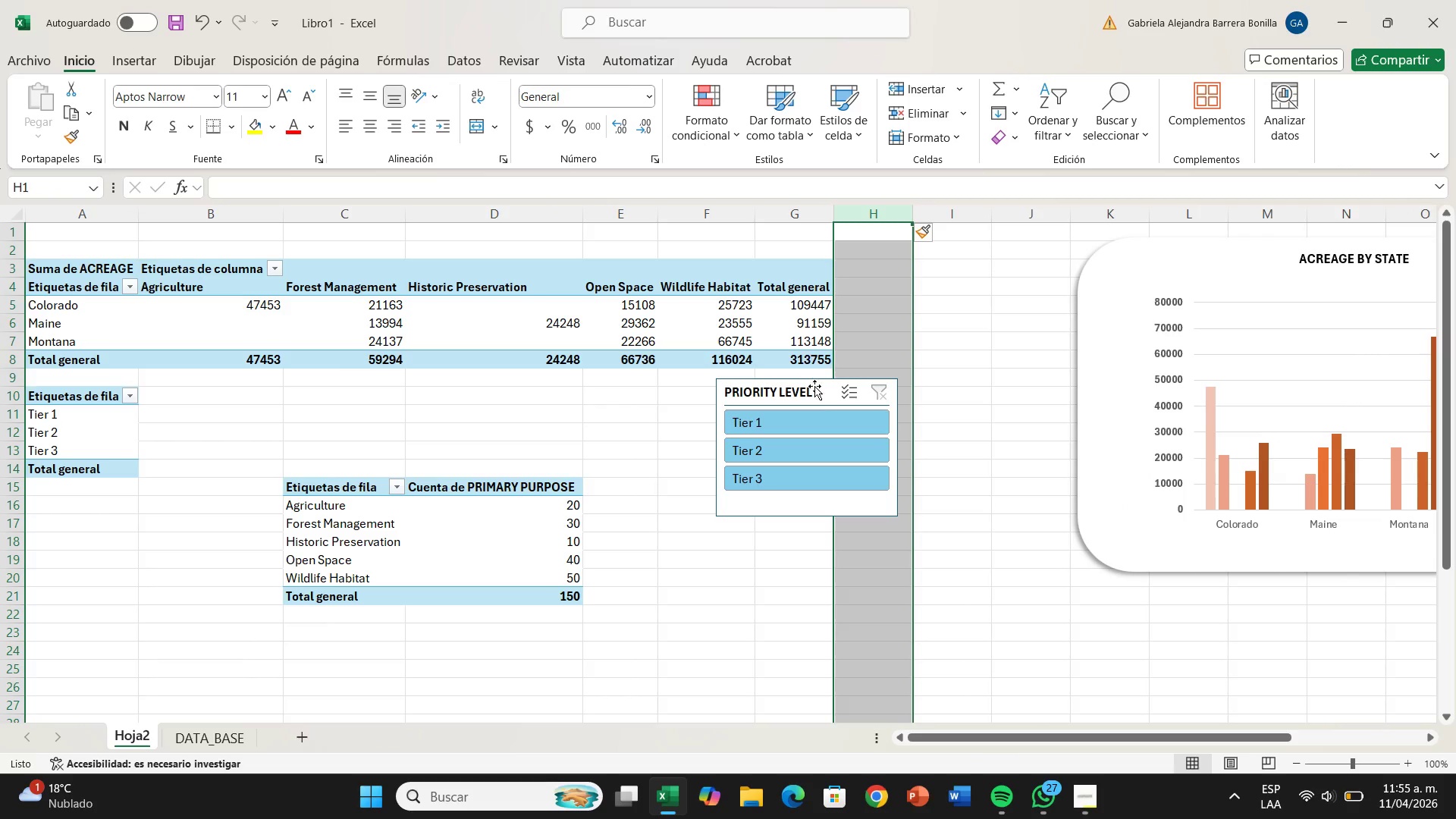 
left_click_drag(start_coordinate=[821, 393], to_coordinate=[972, 268])
 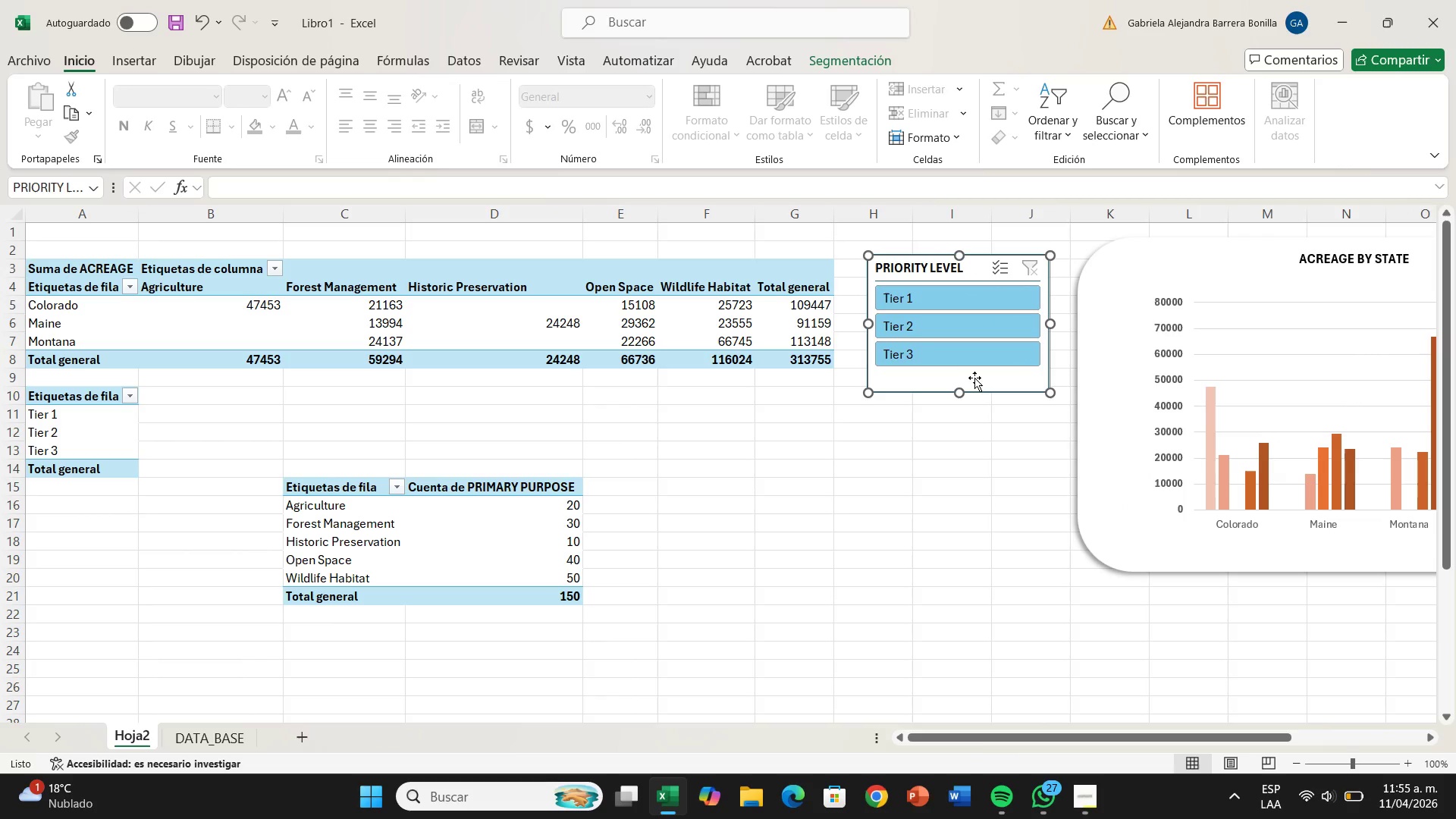 
left_click_drag(start_coordinate=[974, 378], to_coordinate=[977, 396])
 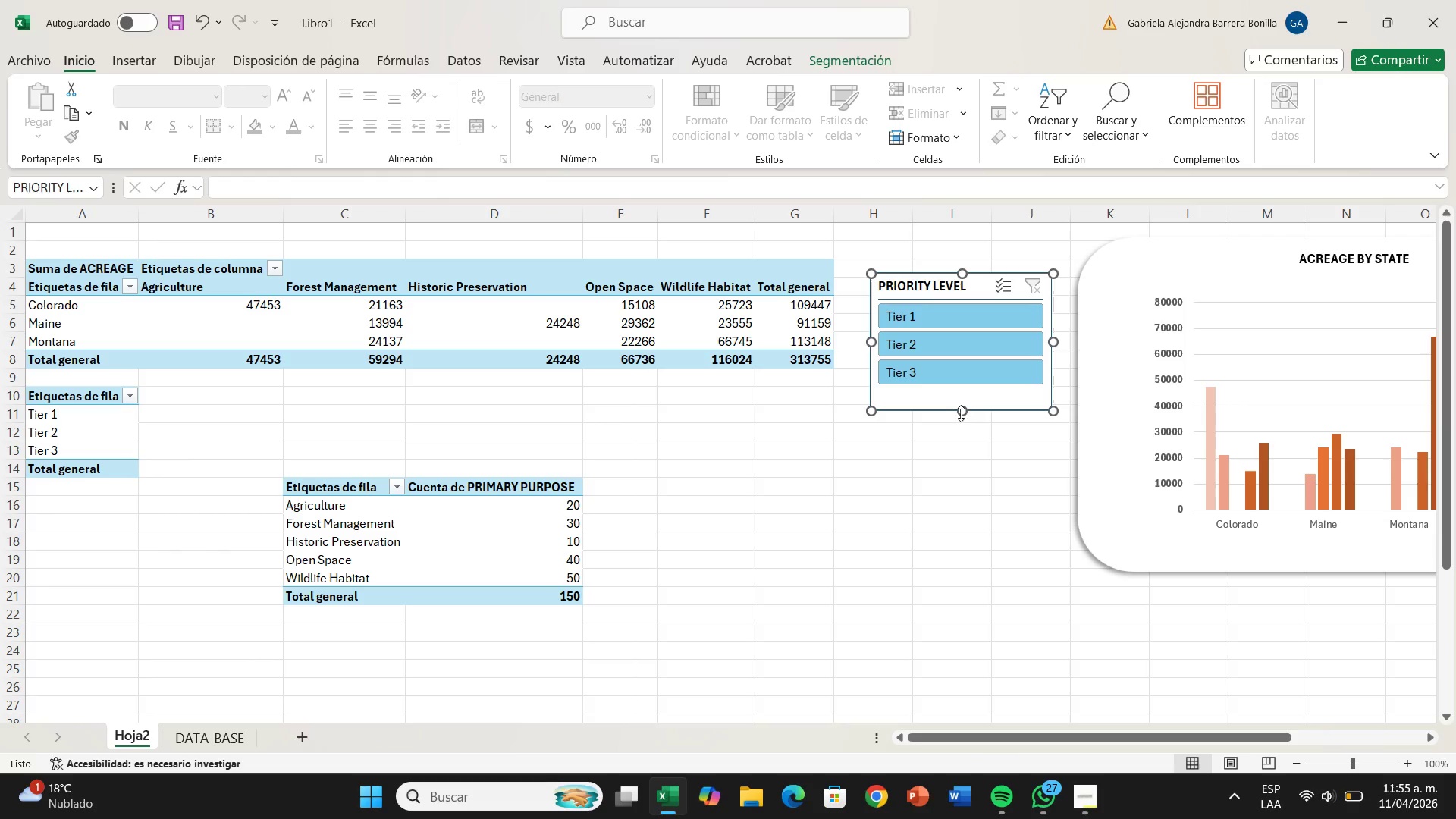 
left_click_drag(start_coordinate=[961, 411], to_coordinate=[993, 557])
 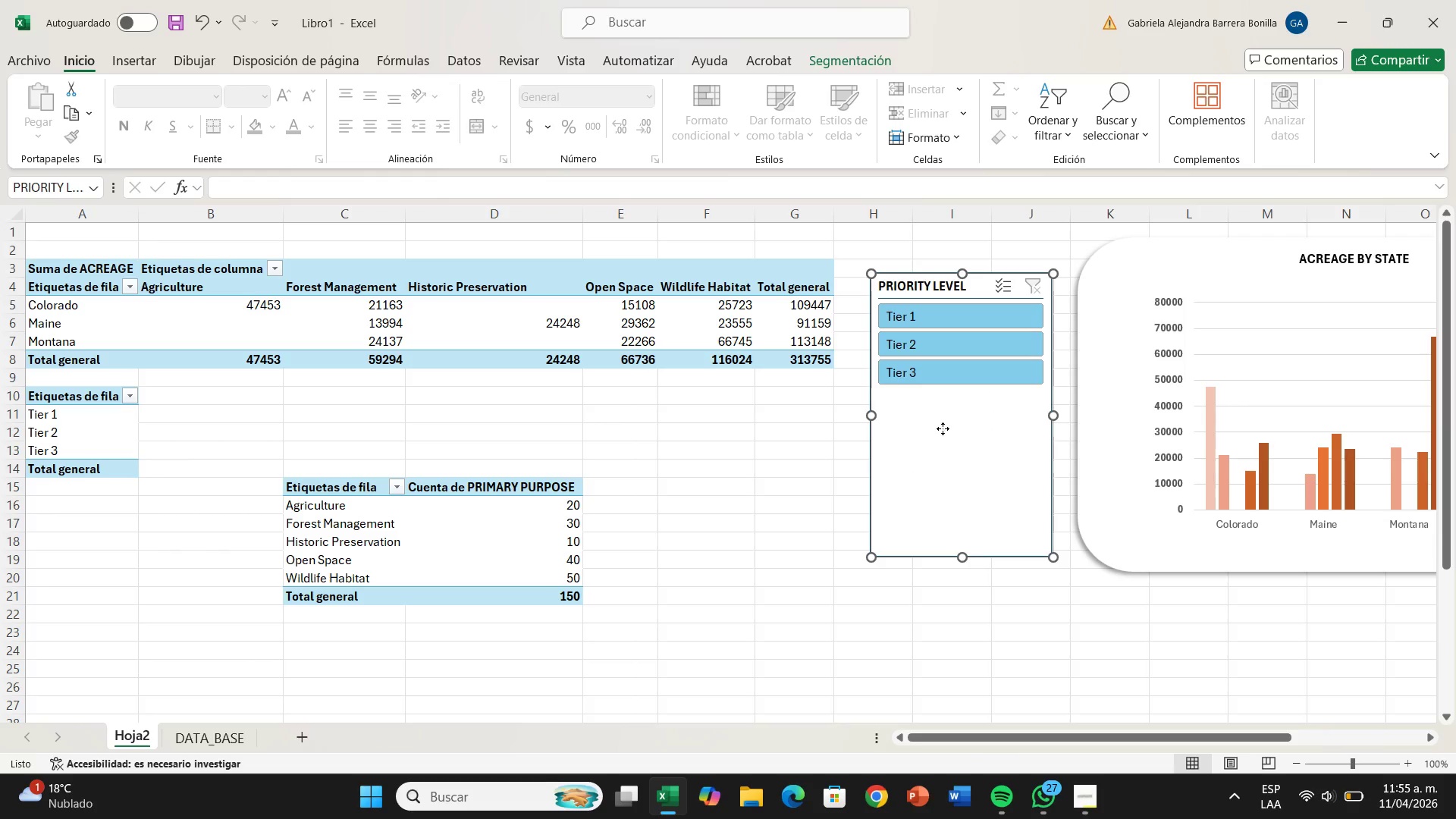 
left_click_drag(start_coordinate=[942, 428], to_coordinate=[936, 414])
 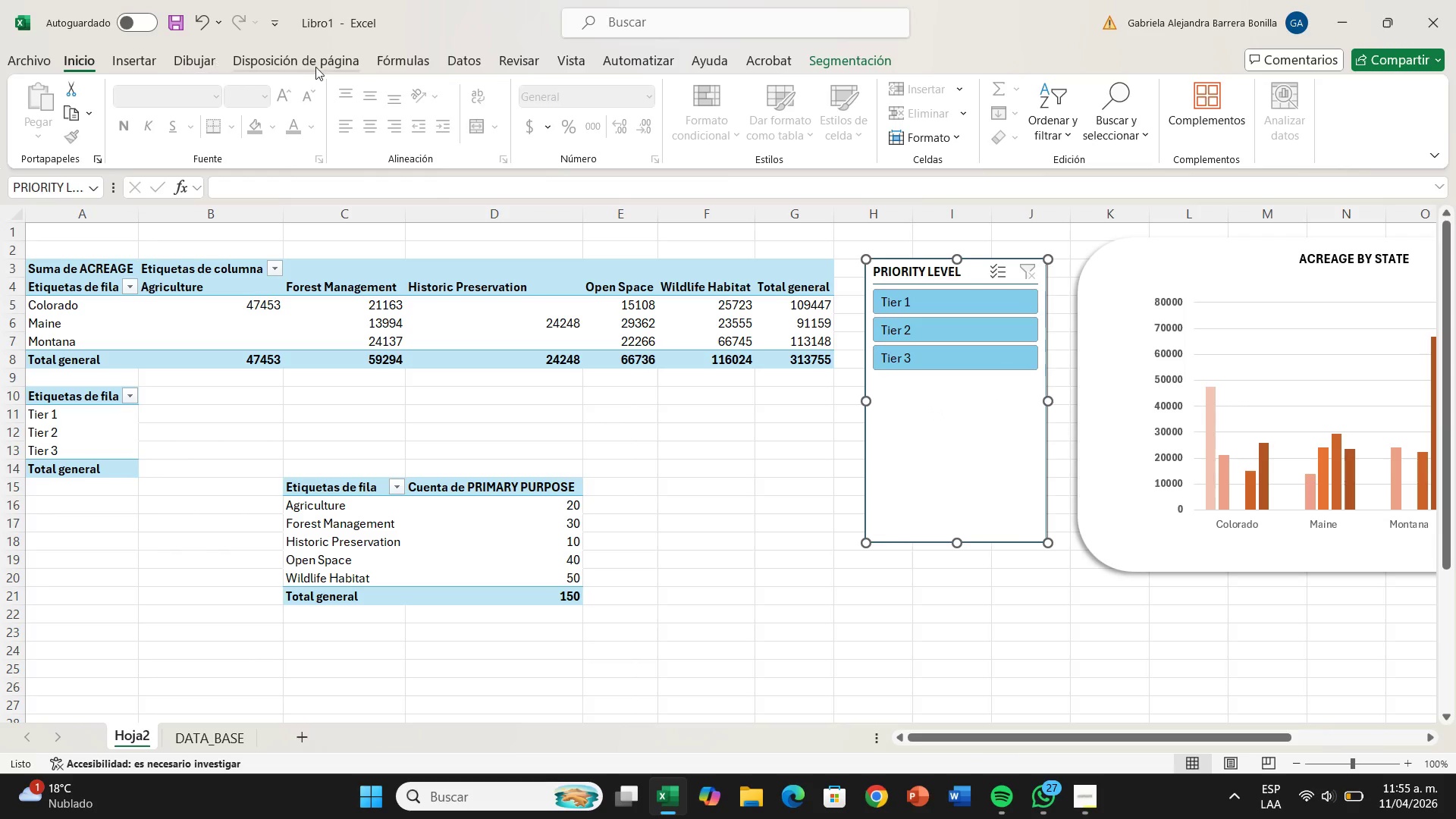 
left_click([328, 65])
 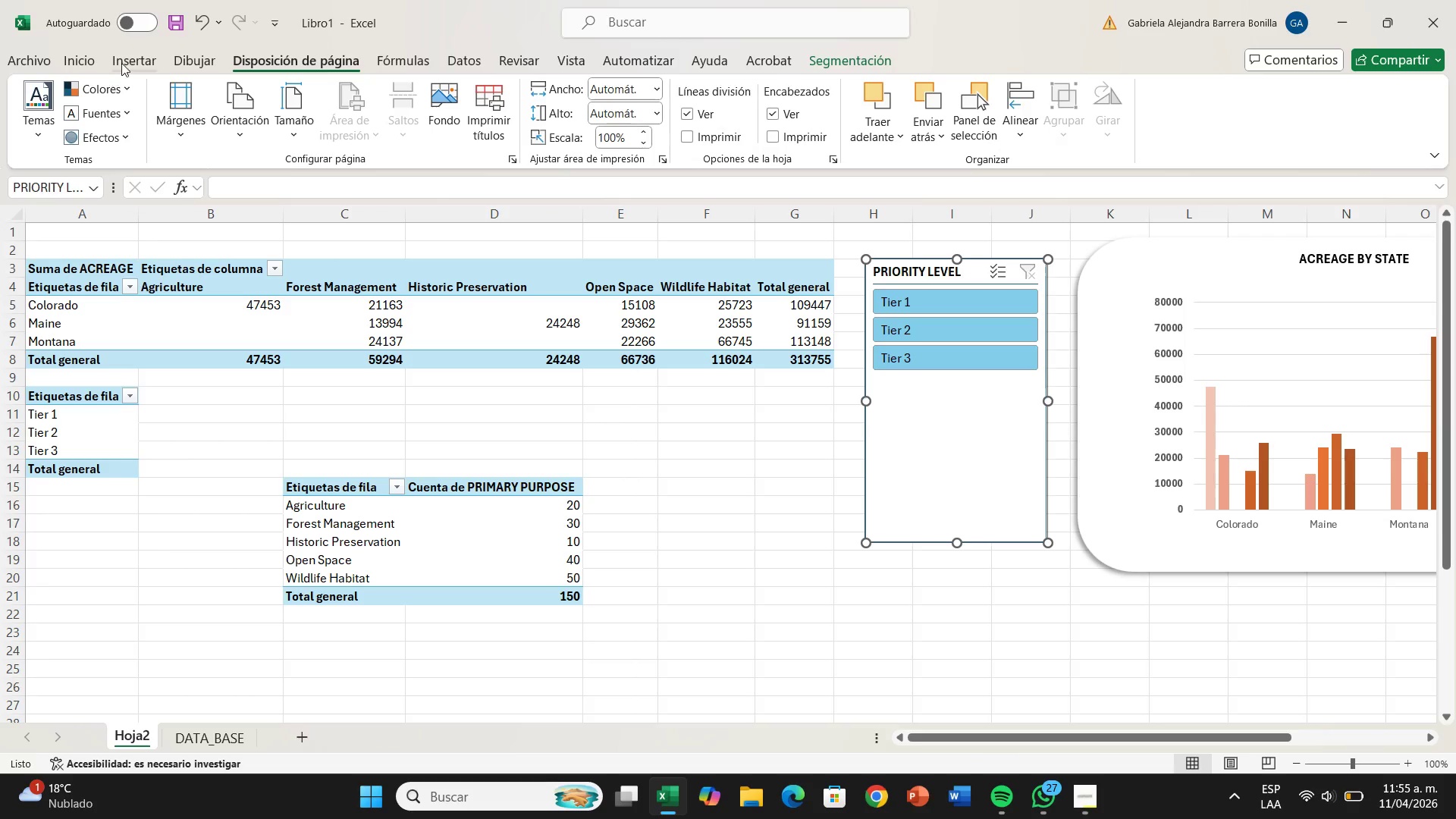 
left_click([123, 62])
 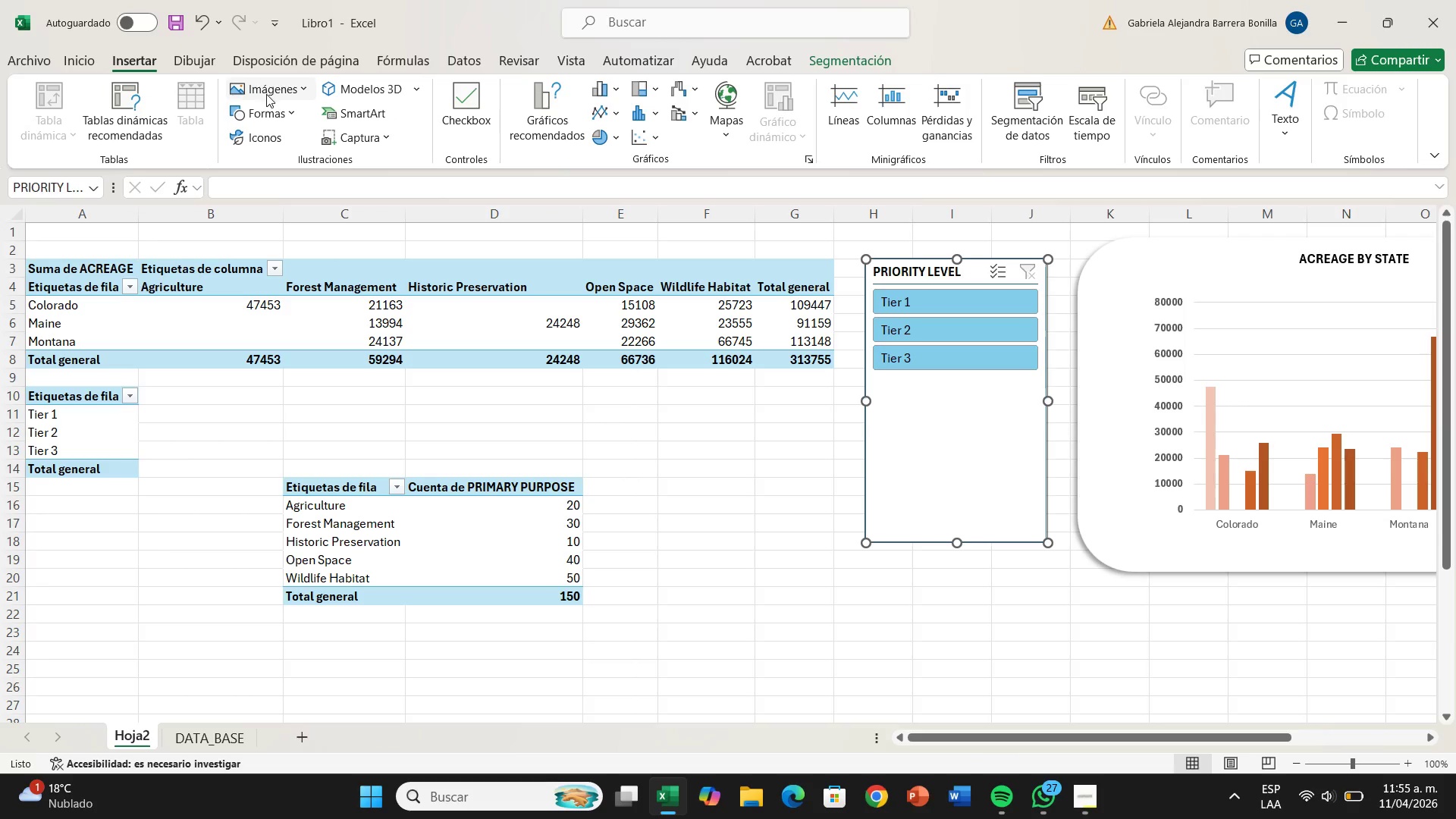 
left_click([262, 107])
 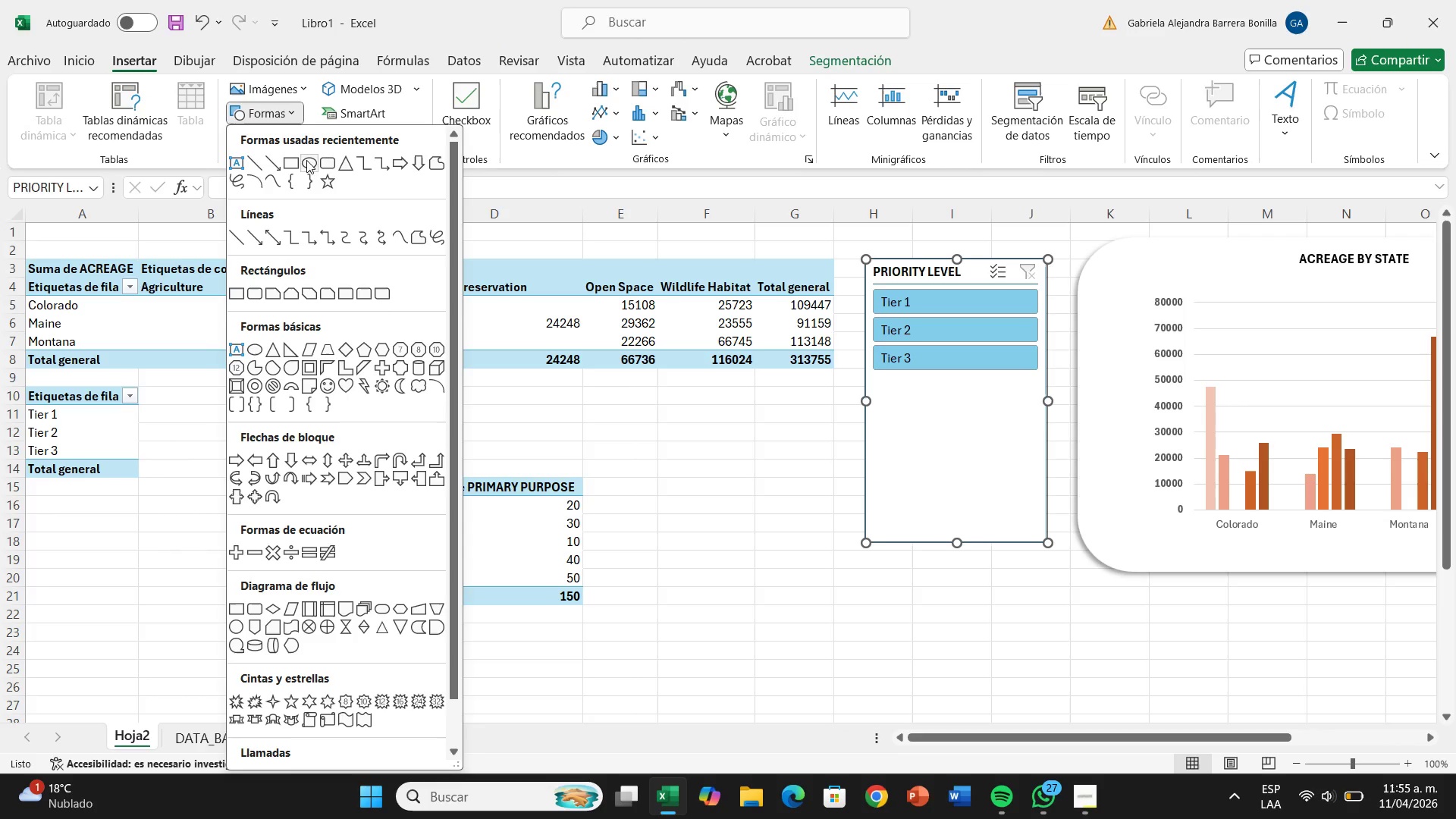 
left_click([329, 163])
 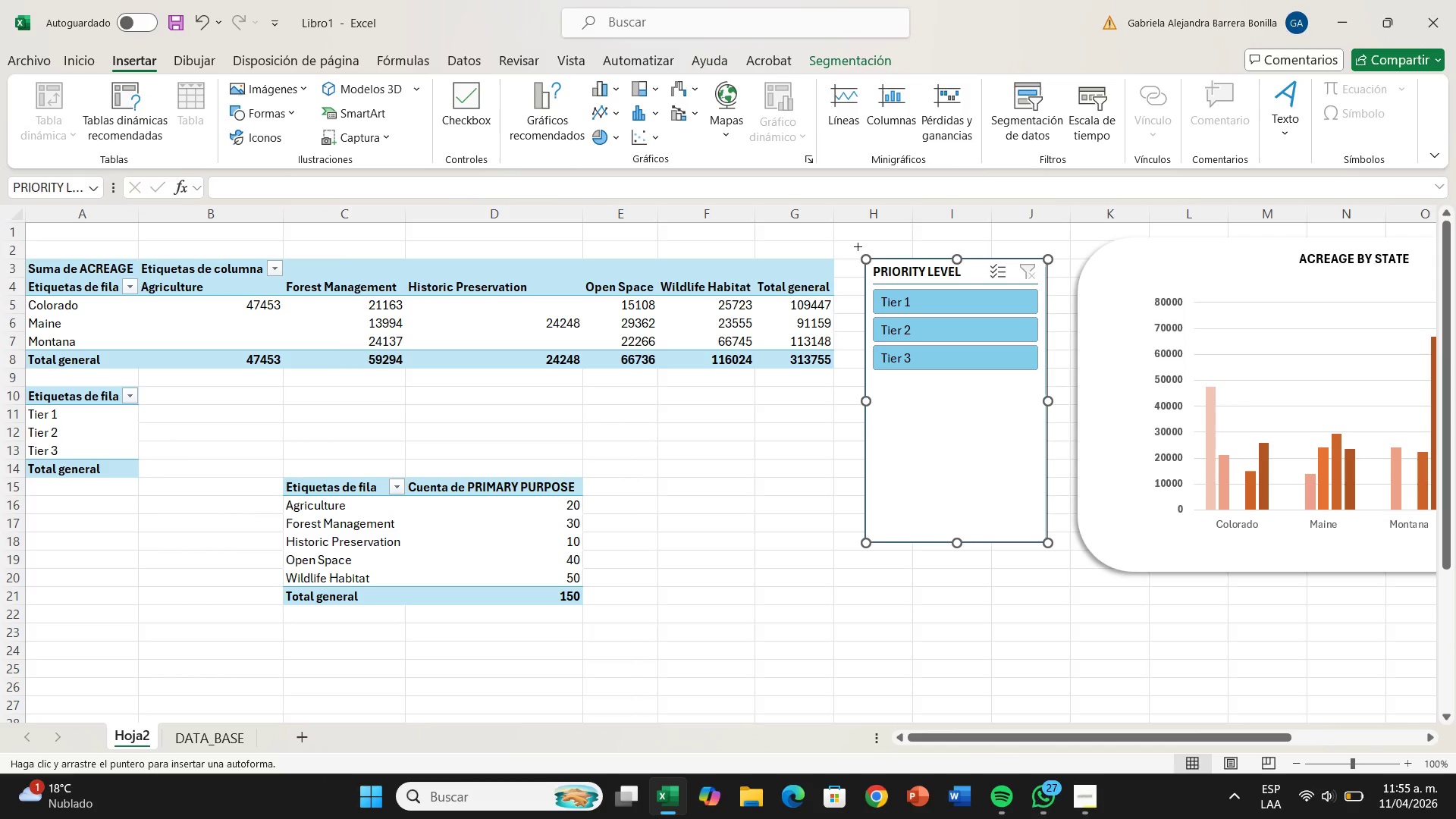 
left_click_drag(start_coordinate=[858, 246], to_coordinate=[1063, 576])
 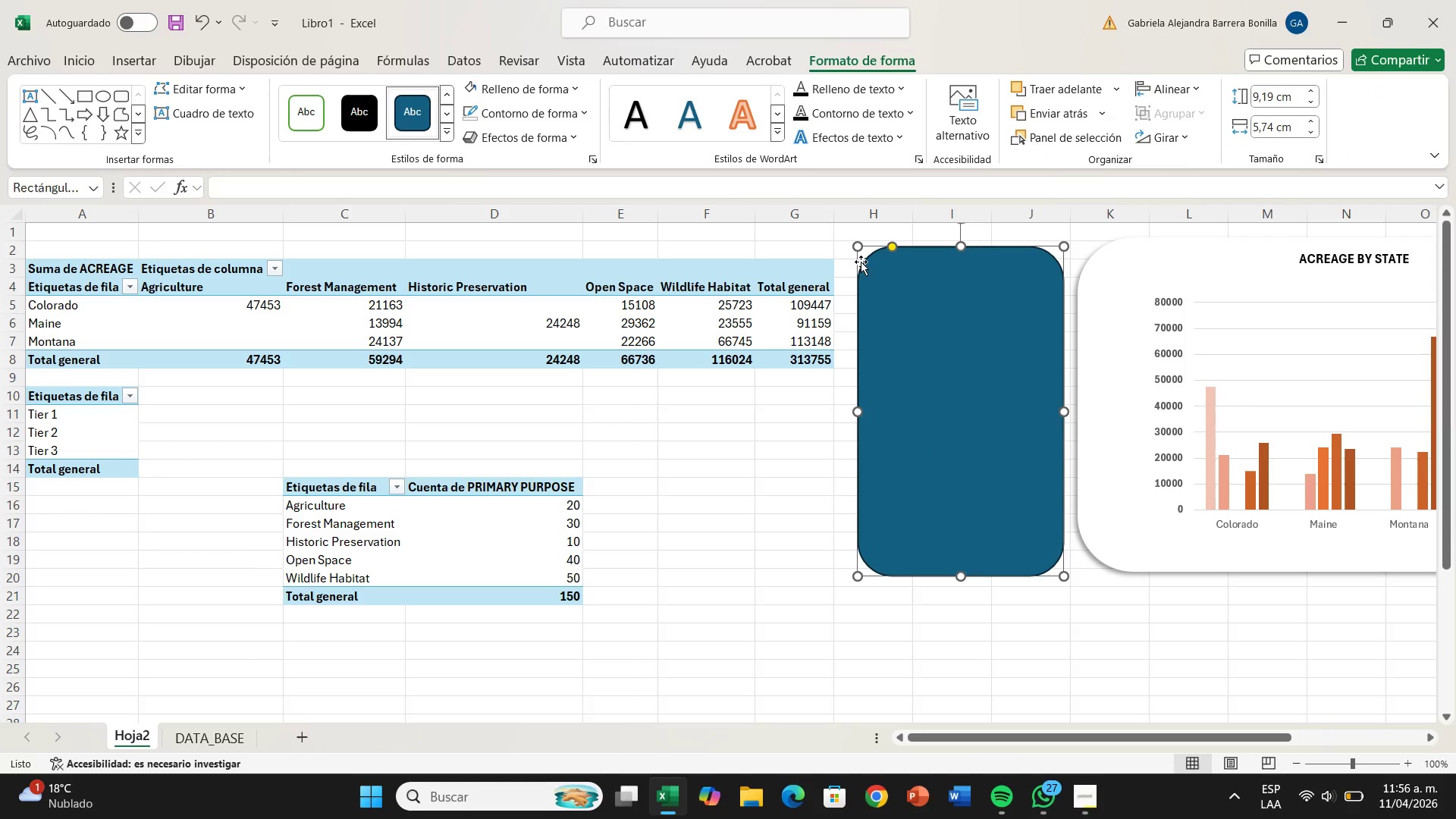 
right_click([863, 259])
 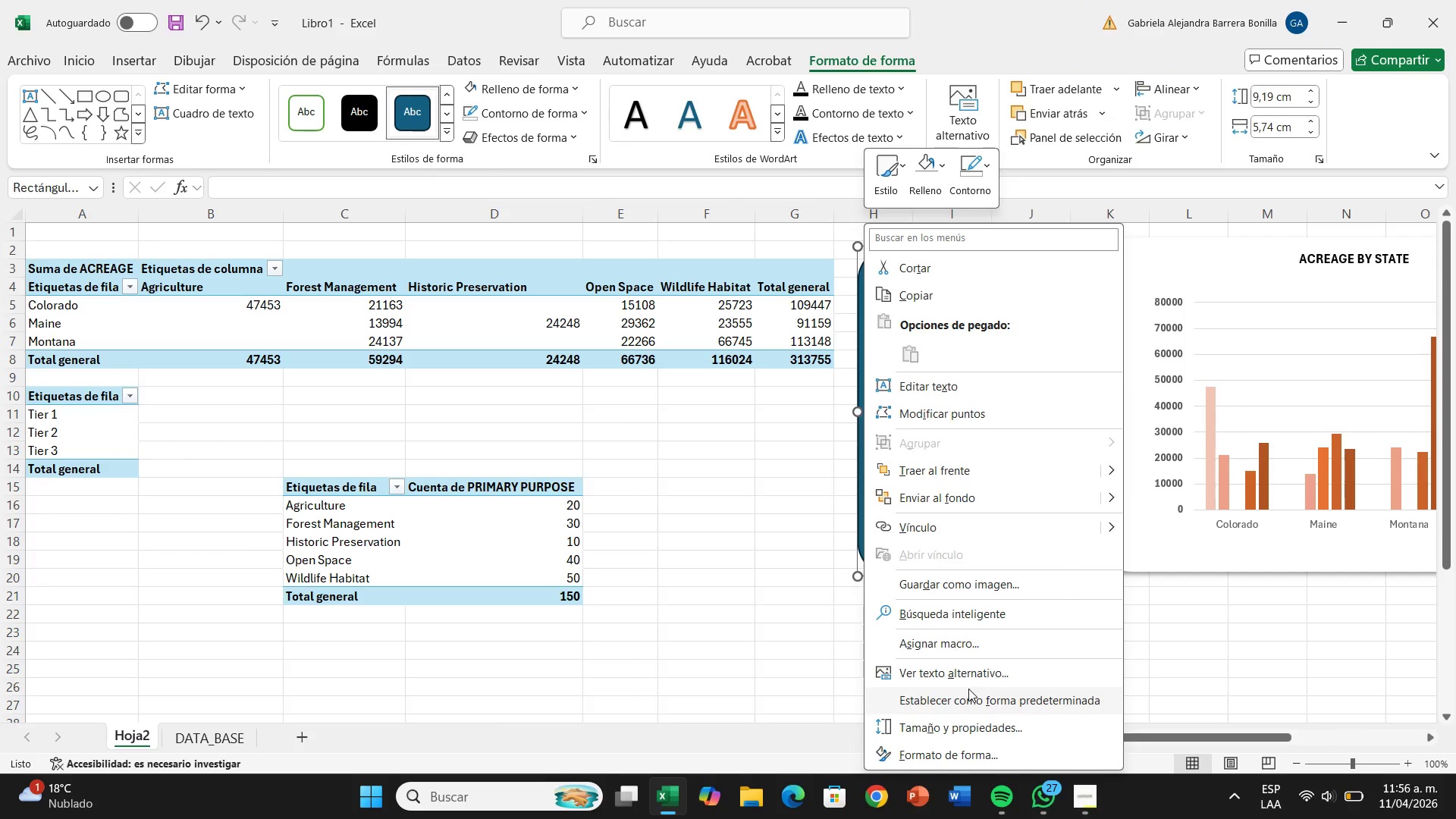 
left_click([718, 658])
 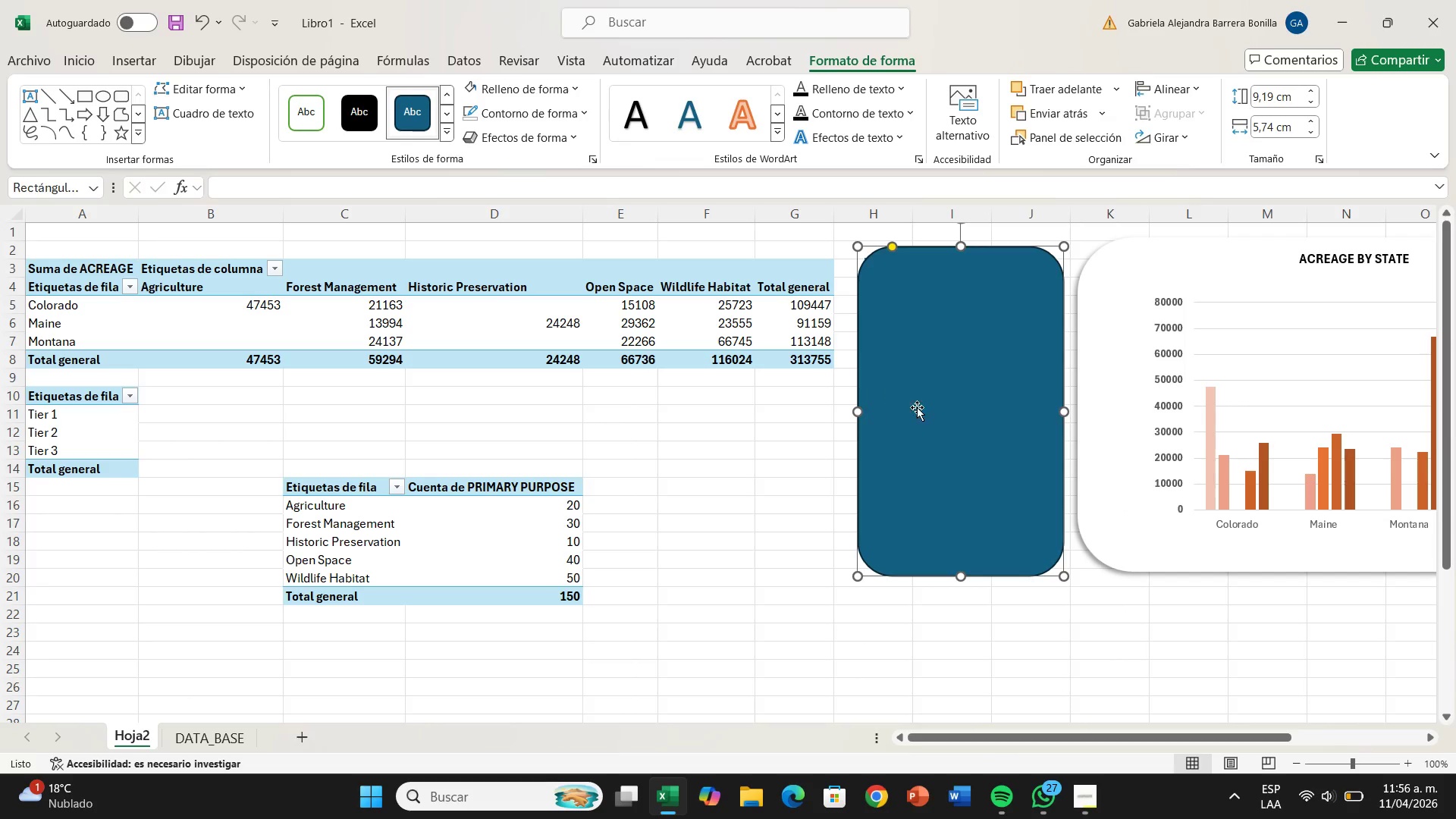 
scroll: coordinate [975, 695], scroll_direction: down, amount: 3.0
 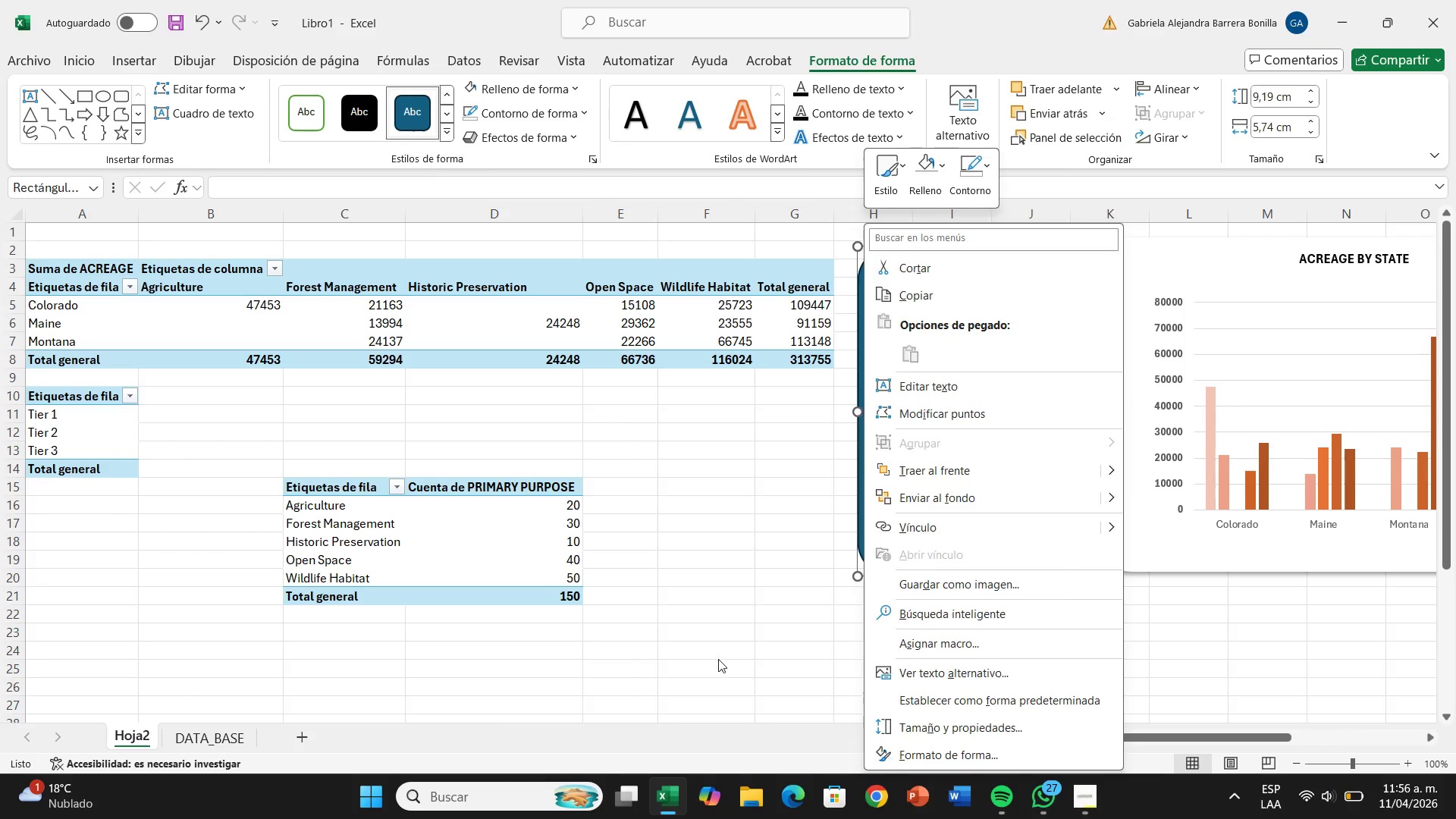 
left_click_drag(start_coordinate=[919, 413], to_coordinate=[921, 529])
 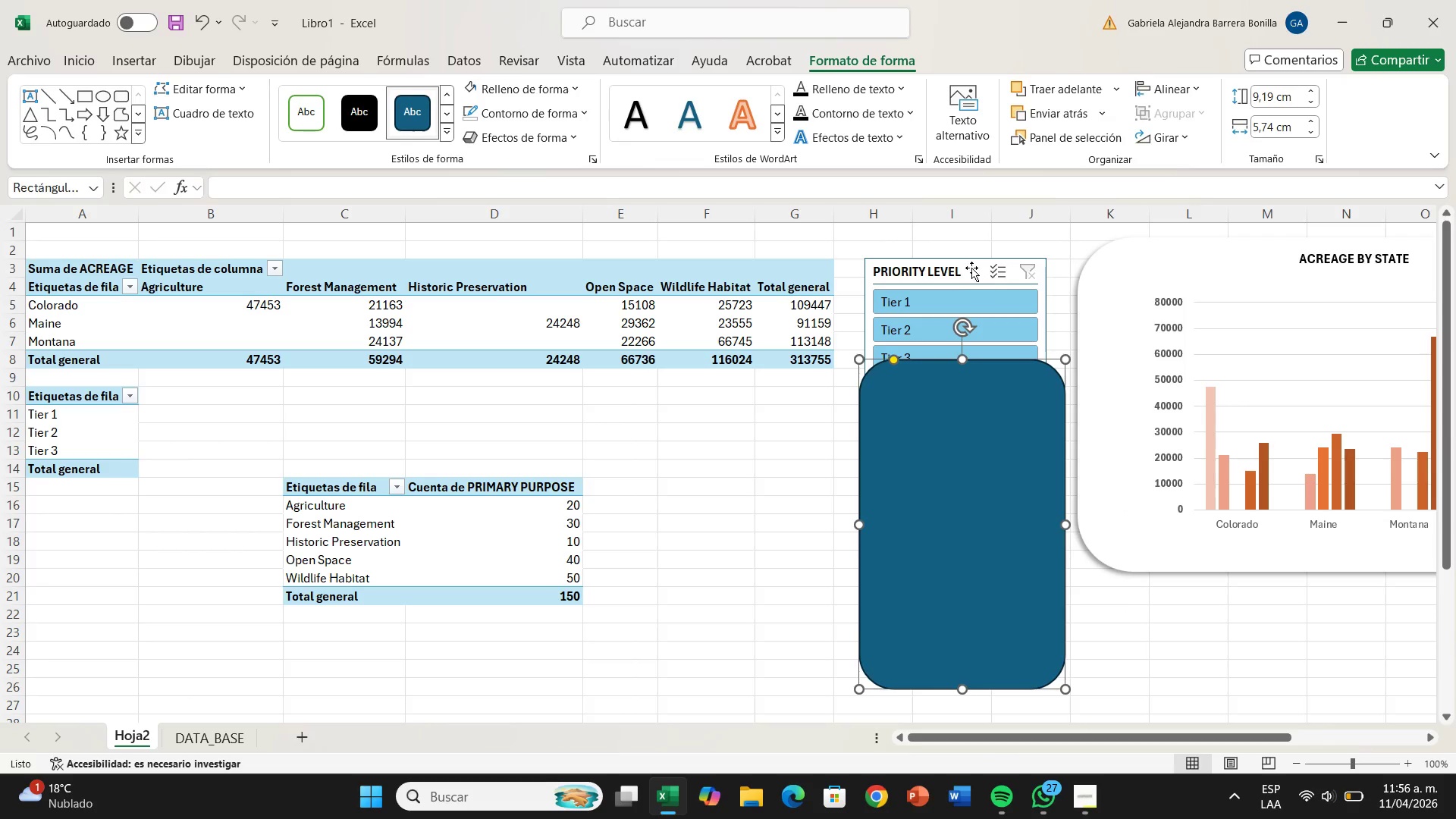 
right_click([968, 266])
 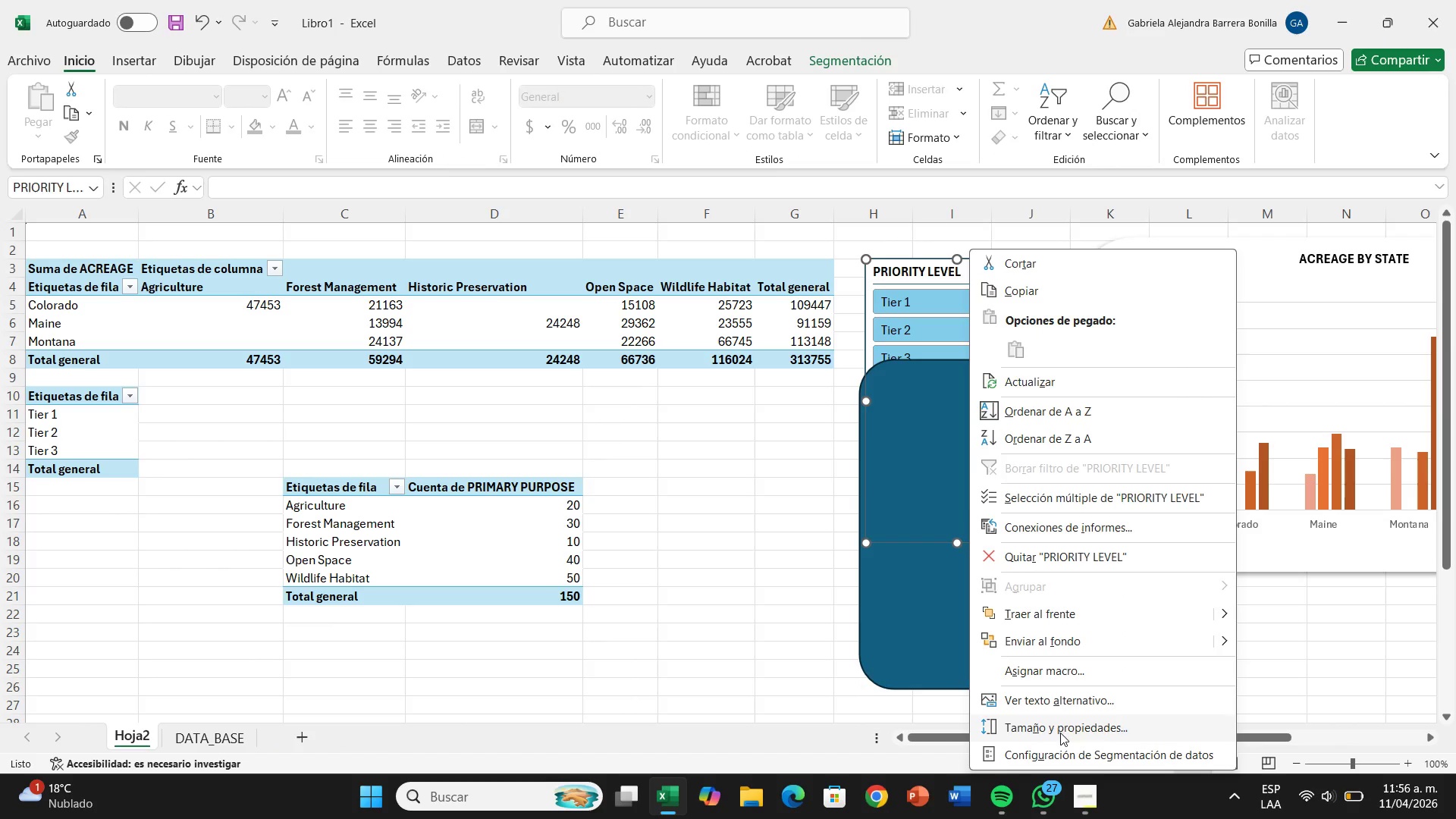 
scroll: coordinate [1074, 708], scroll_direction: down, amount: 2.0
 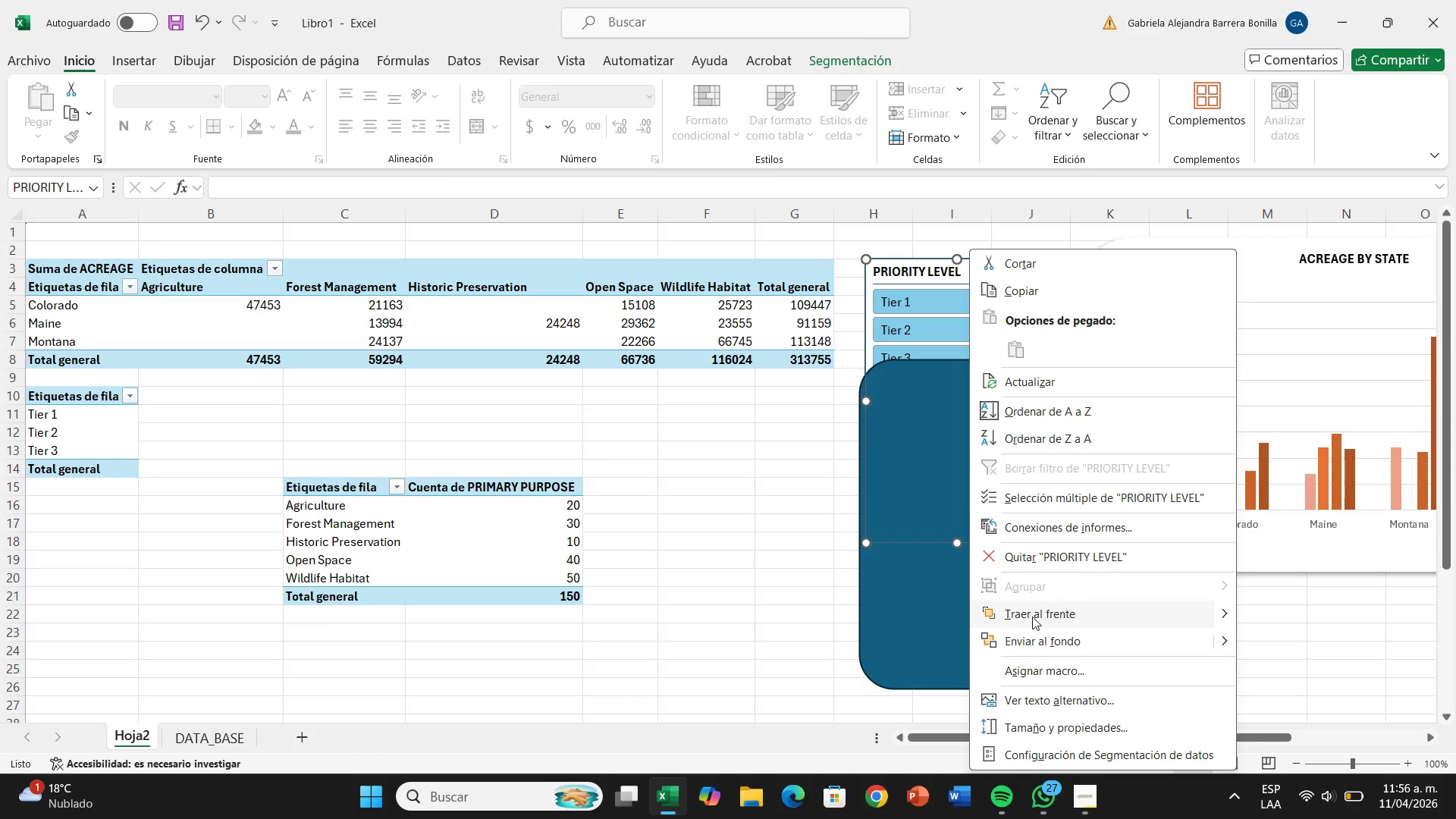 
left_click([1033, 617])
 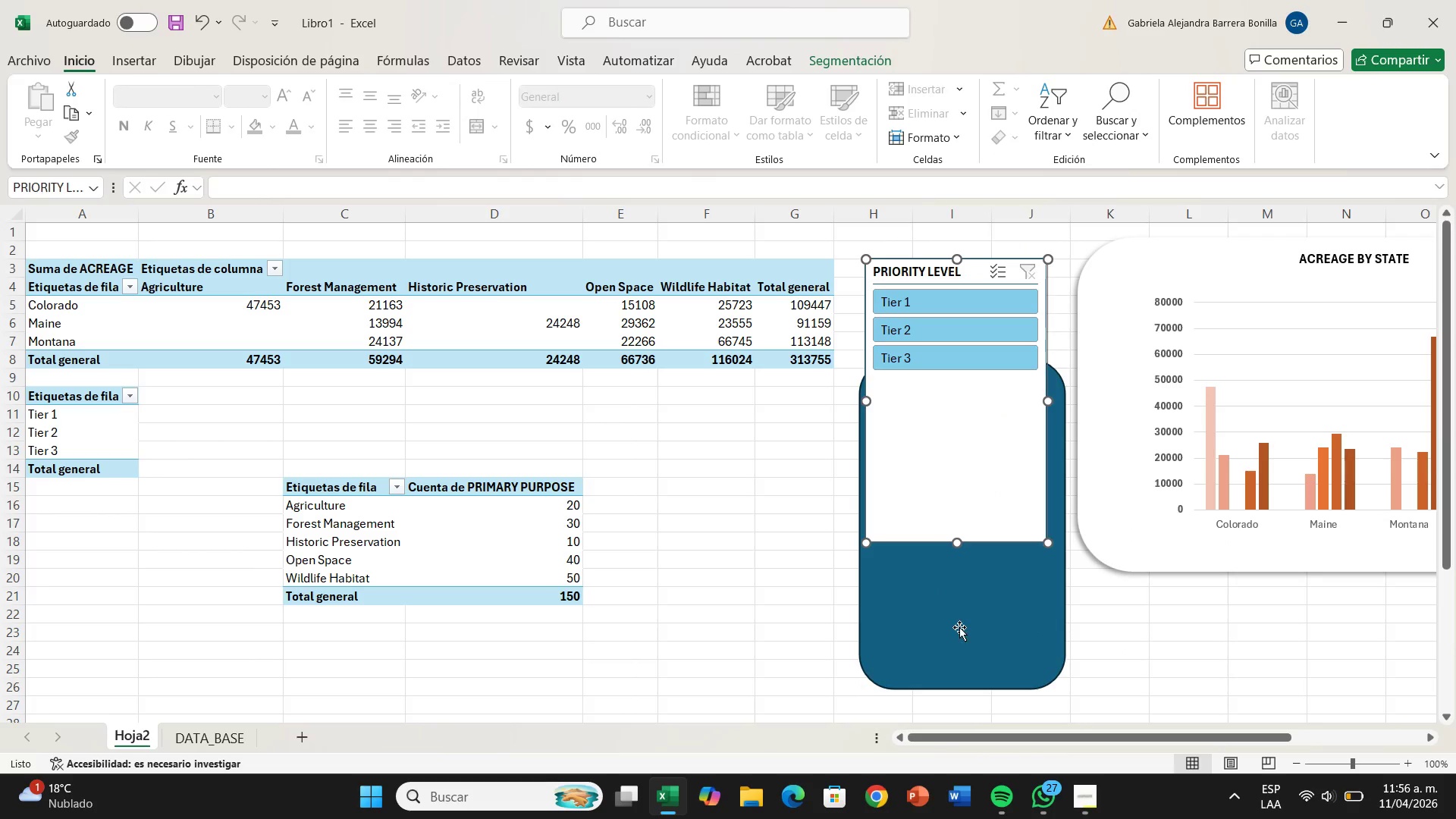 
left_click_drag(start_coordinate=[963, 633], to_coordinate=[958, 517])
 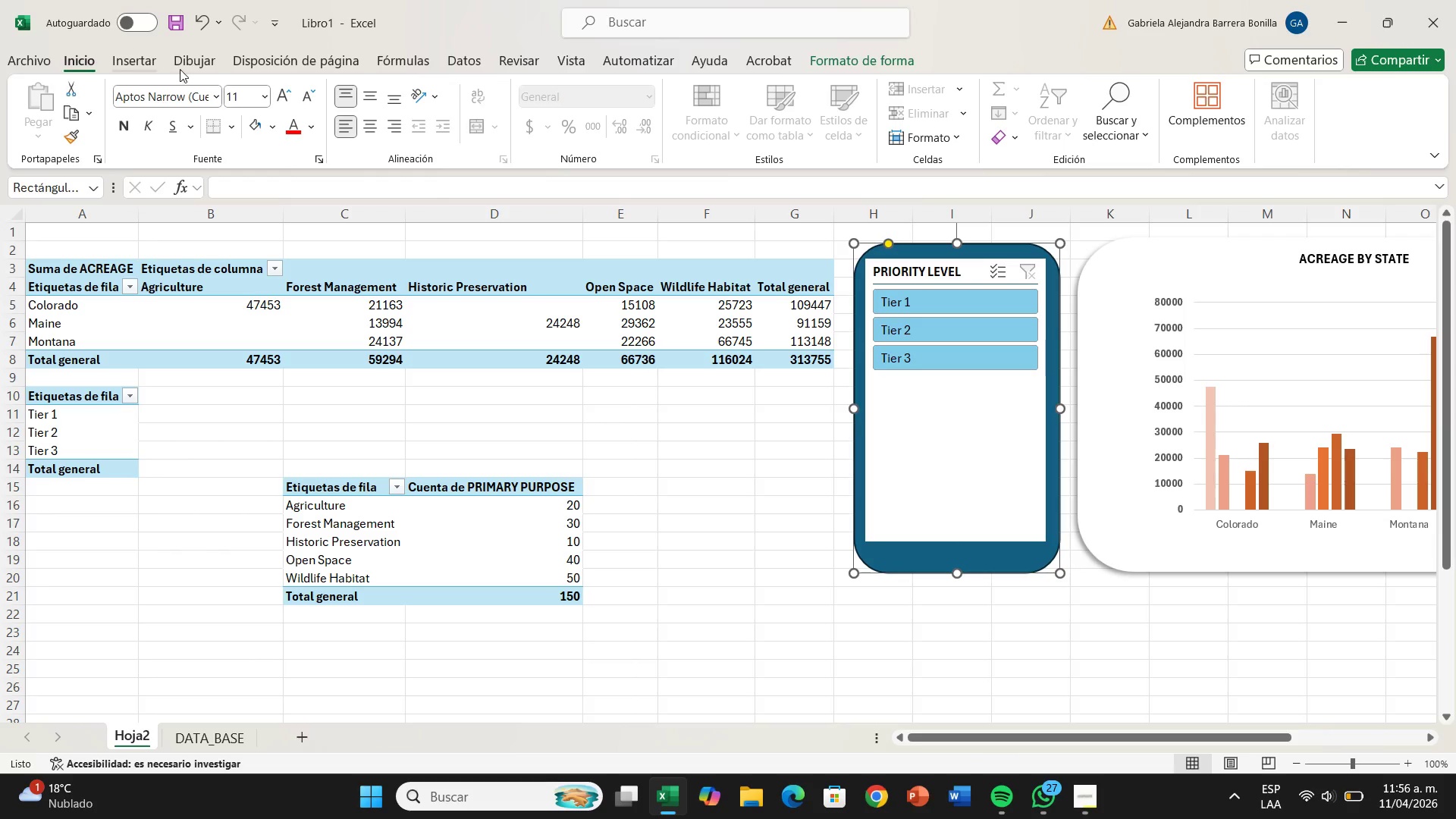 
left_click([137, 60])
 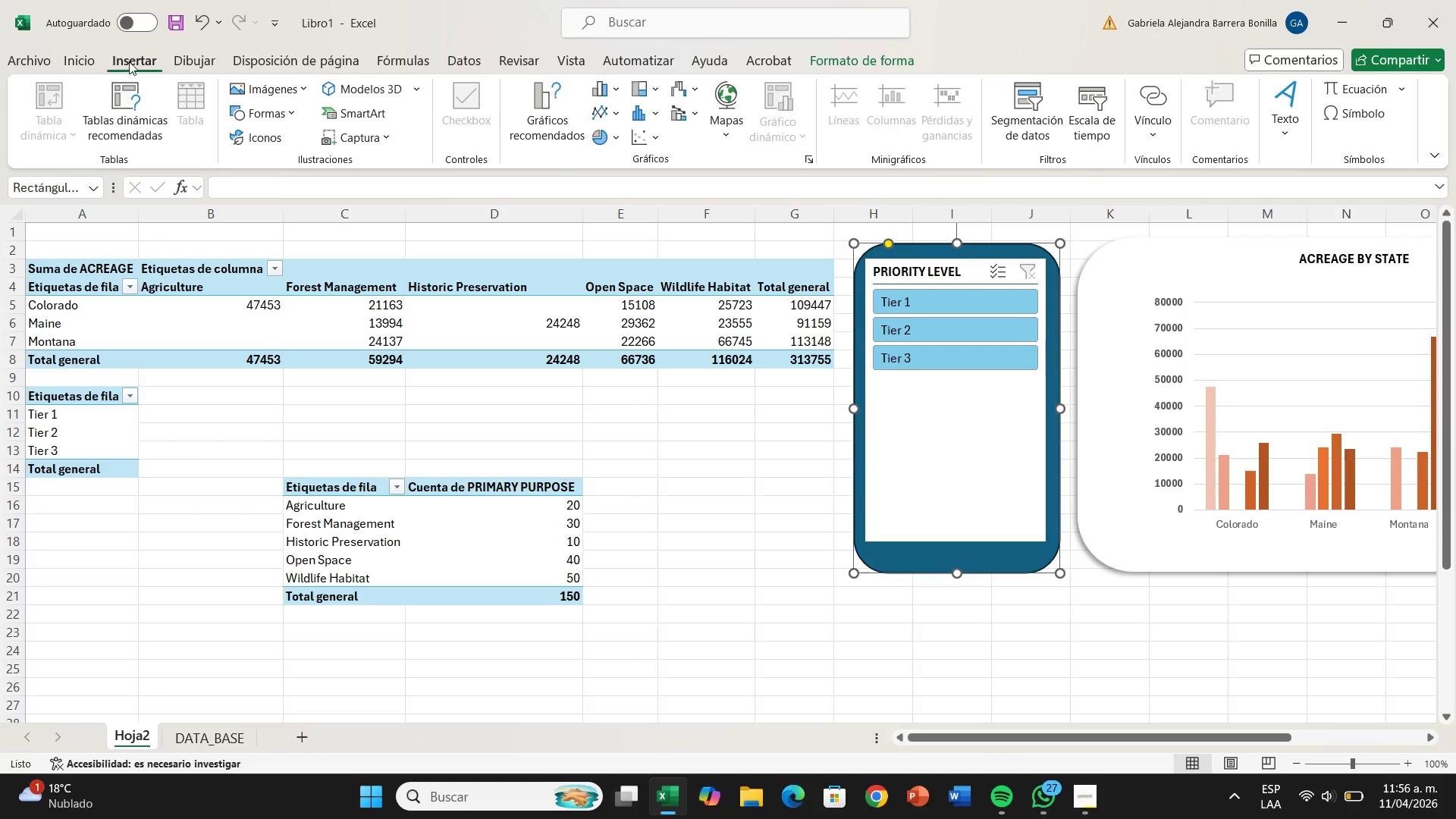 
left_click([76, 60])
 